 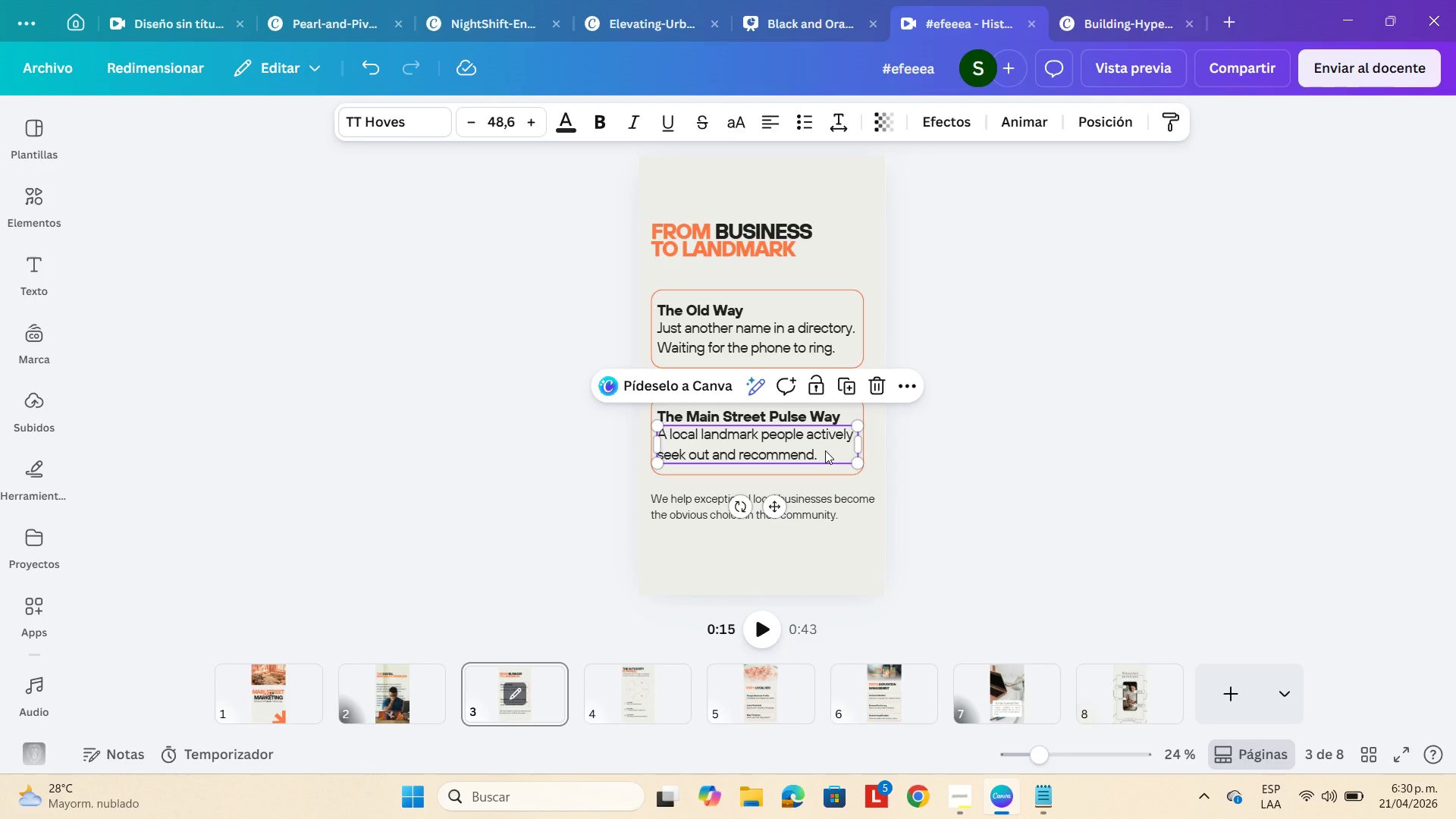 
left_click([801, 500])
 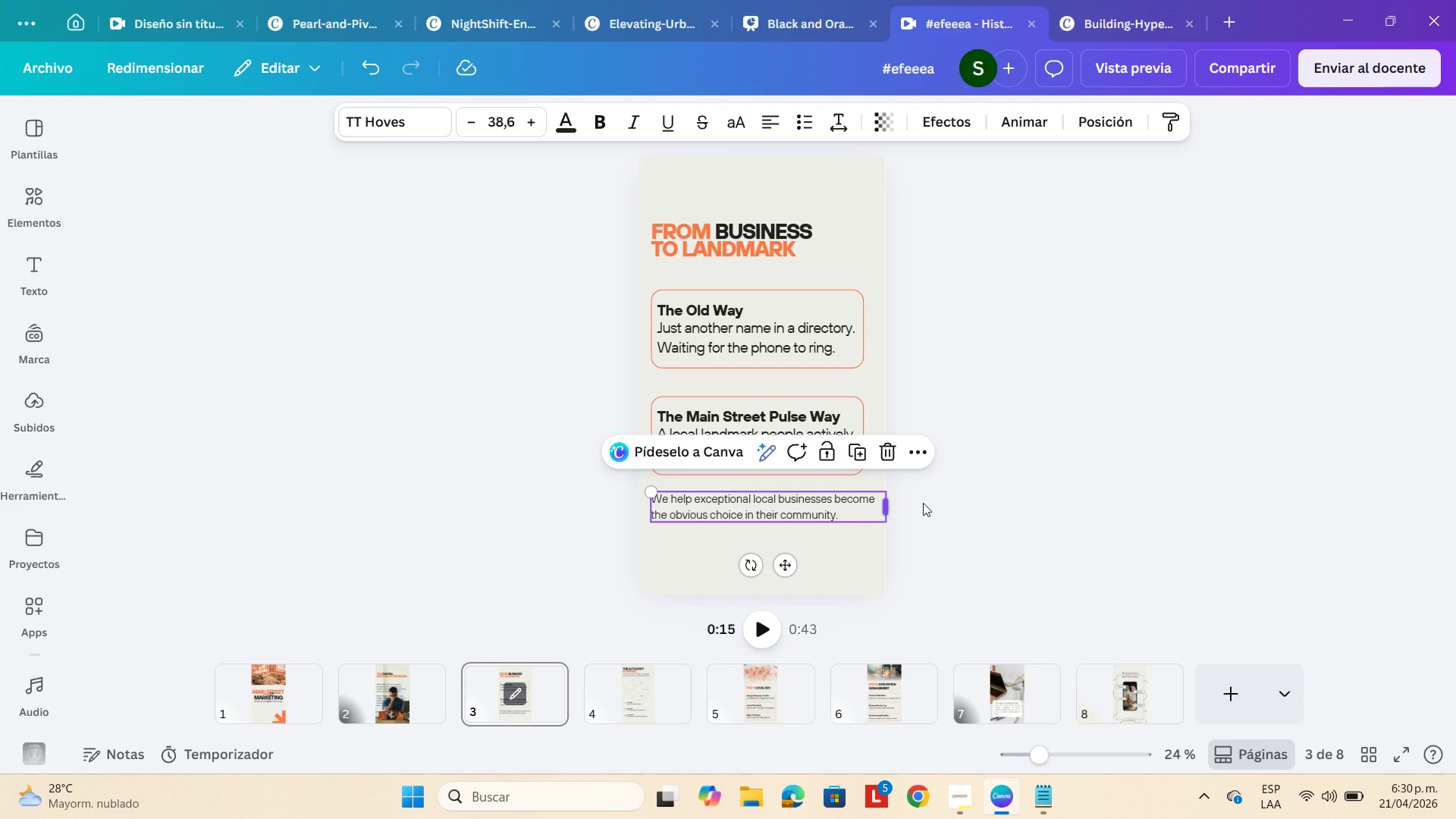 
left_click([1039, 475])
 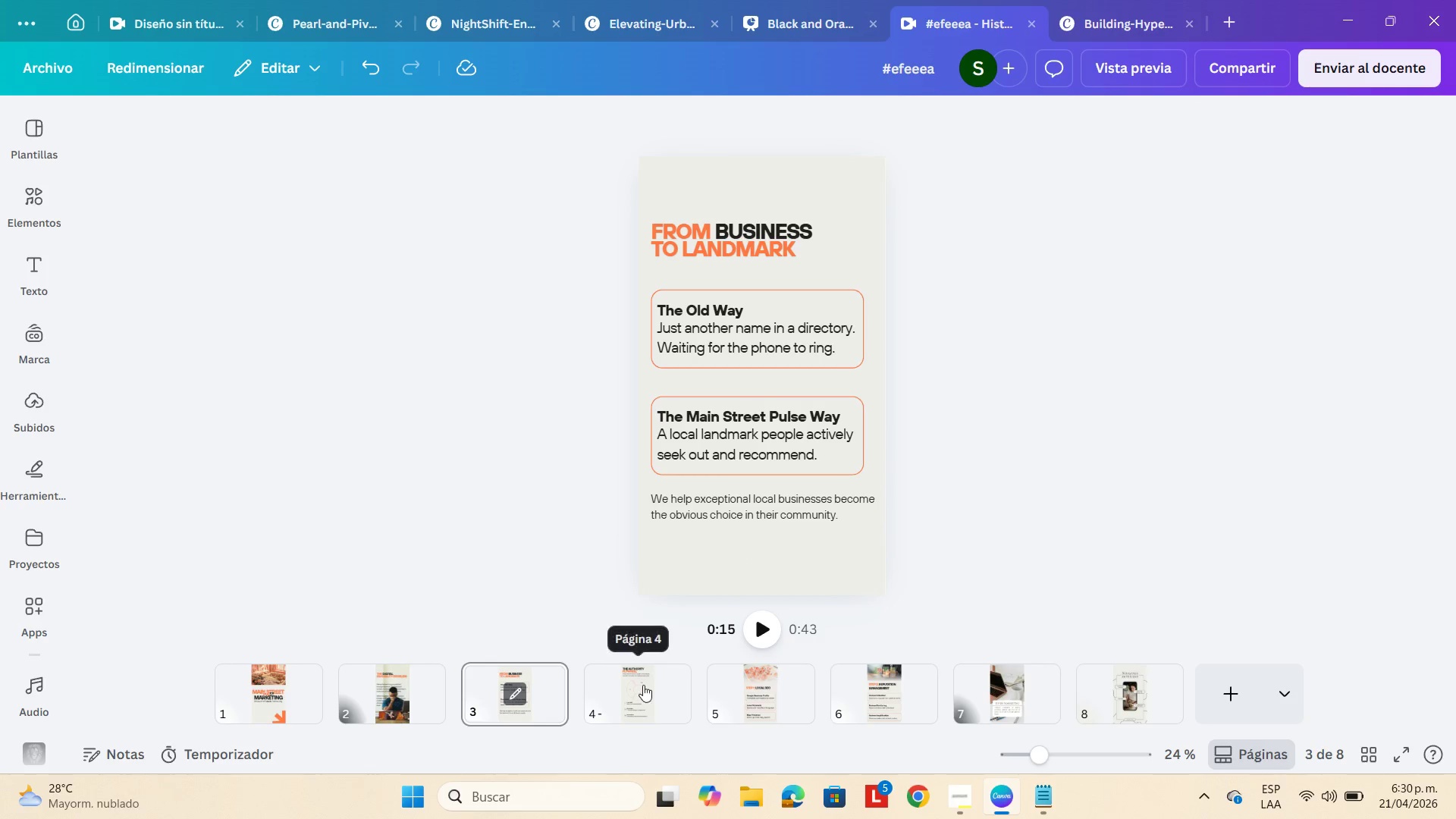 
left_click([650, 700])
 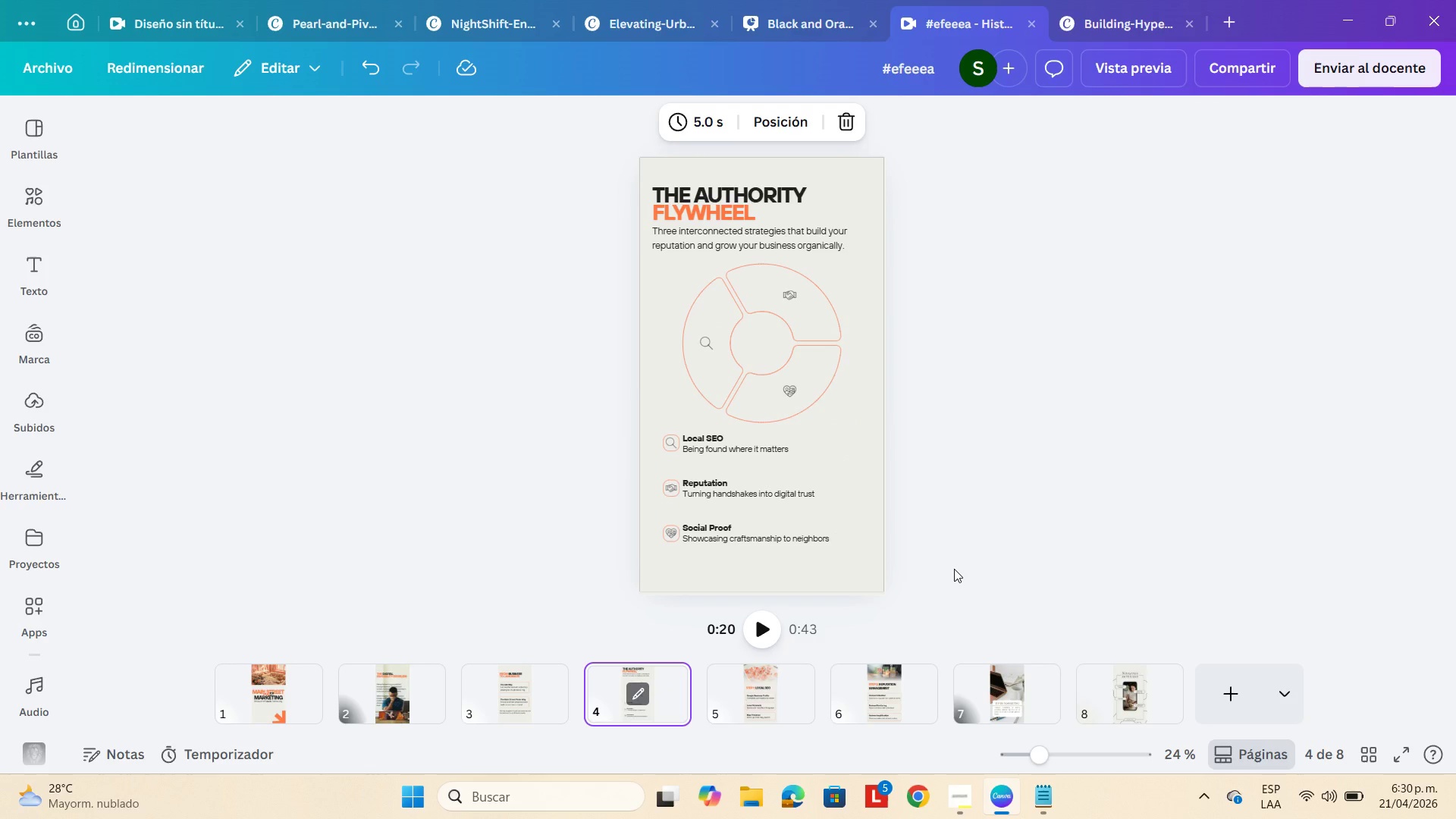 
wait(12.39)
 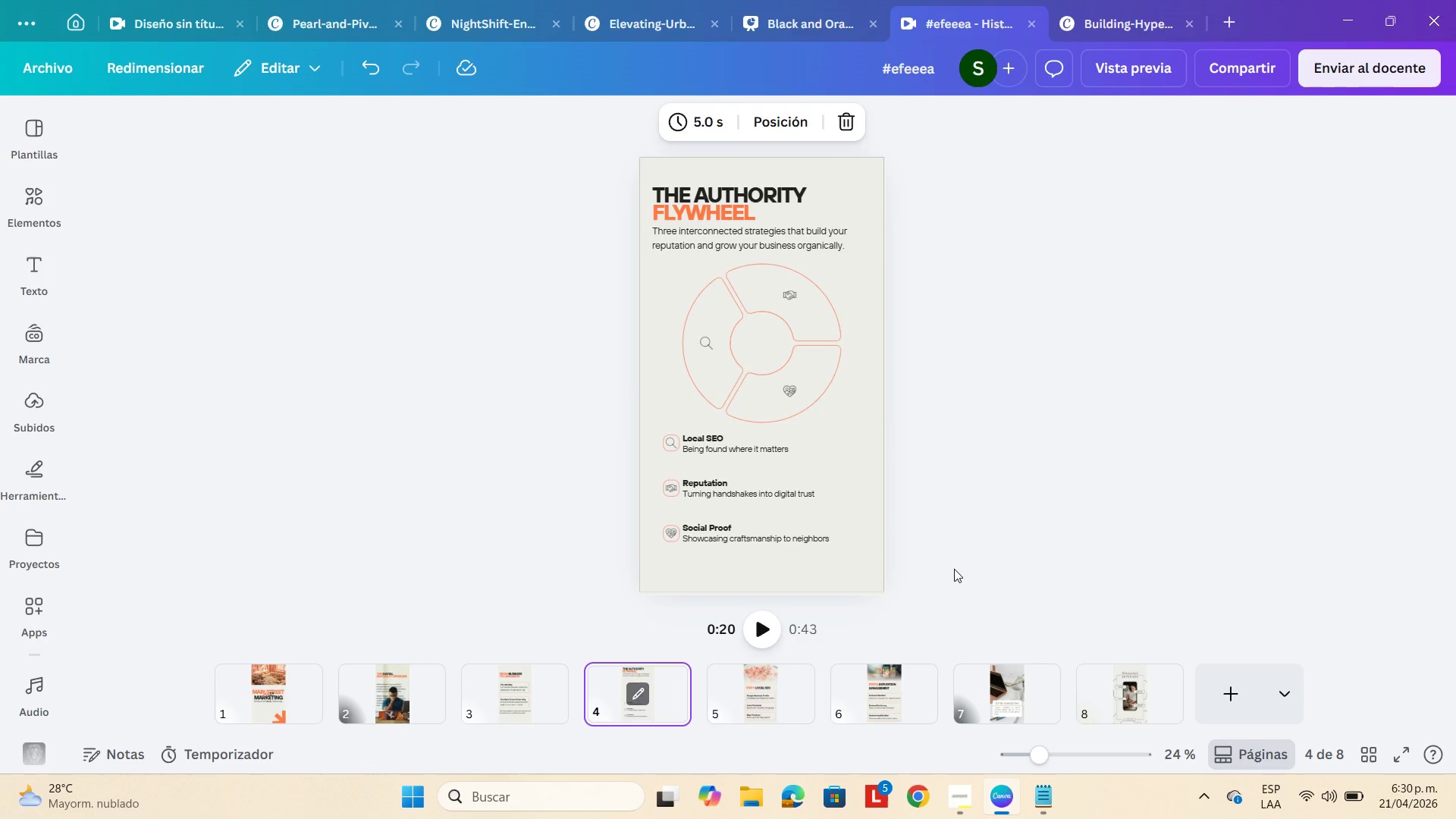 
left_click([1062, 745])
 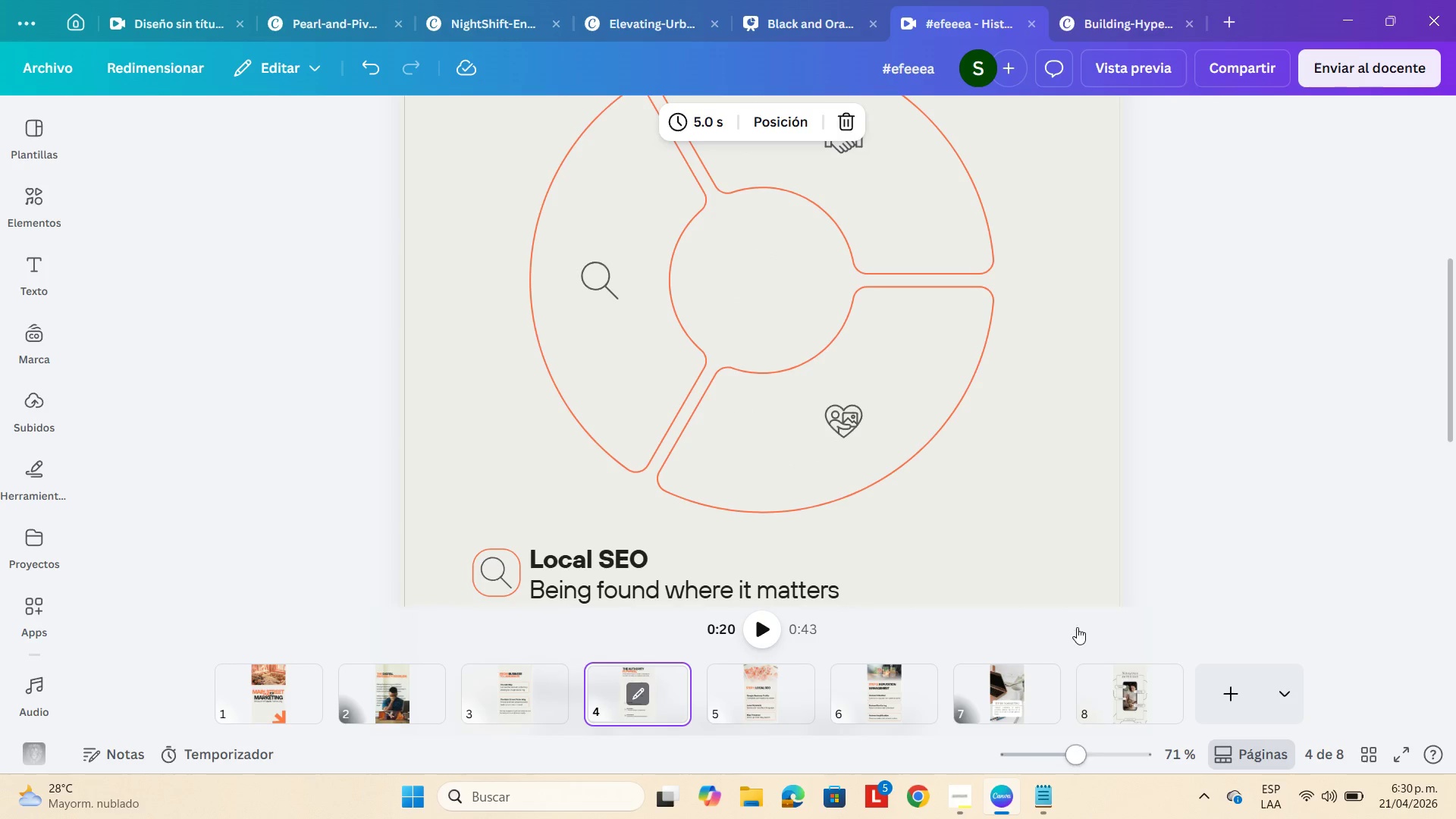 
scroll: coordinate [1193, 340], scroll_direction: up, amount: 1.0
 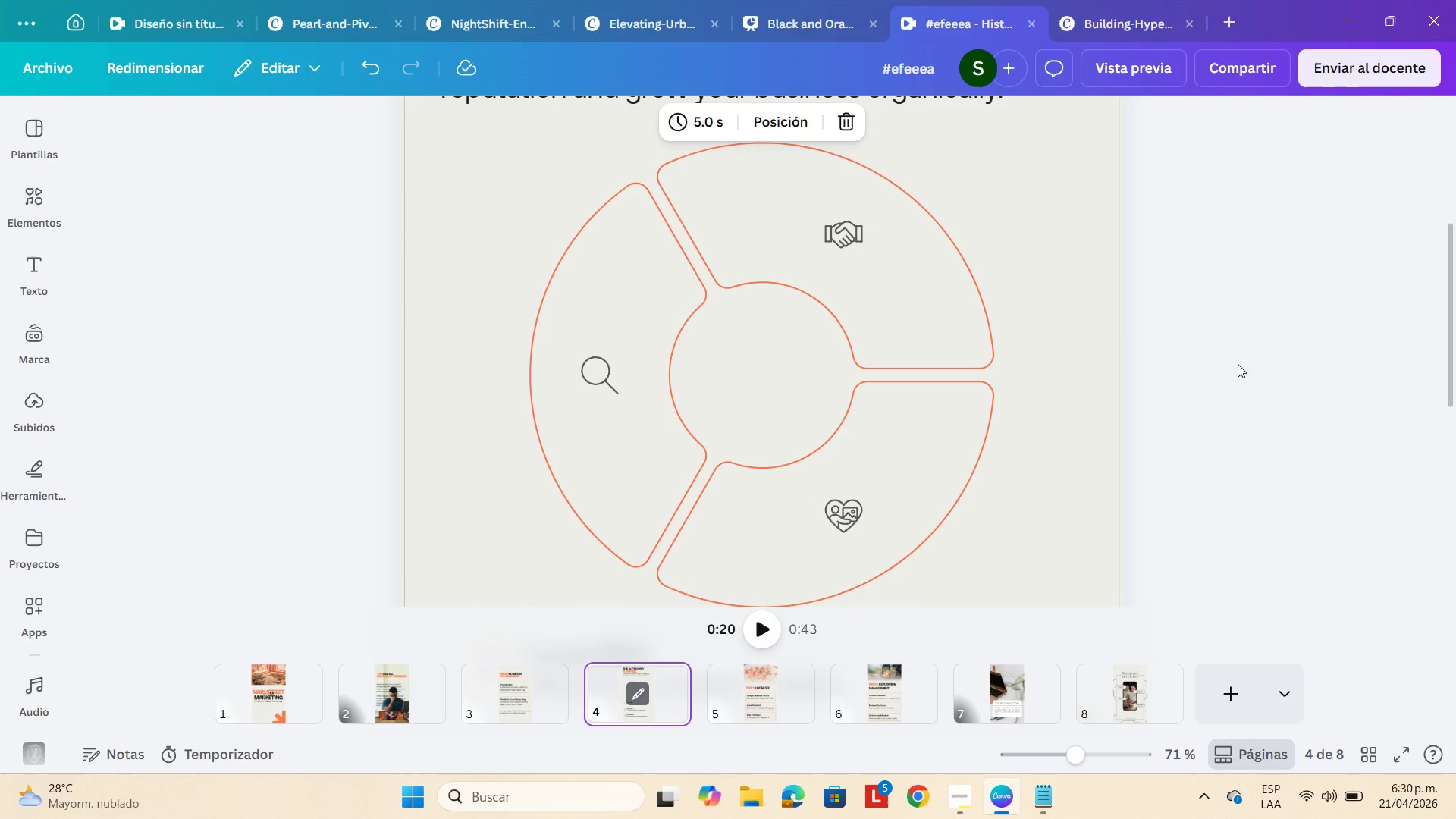 
left_click([1249, 366])
 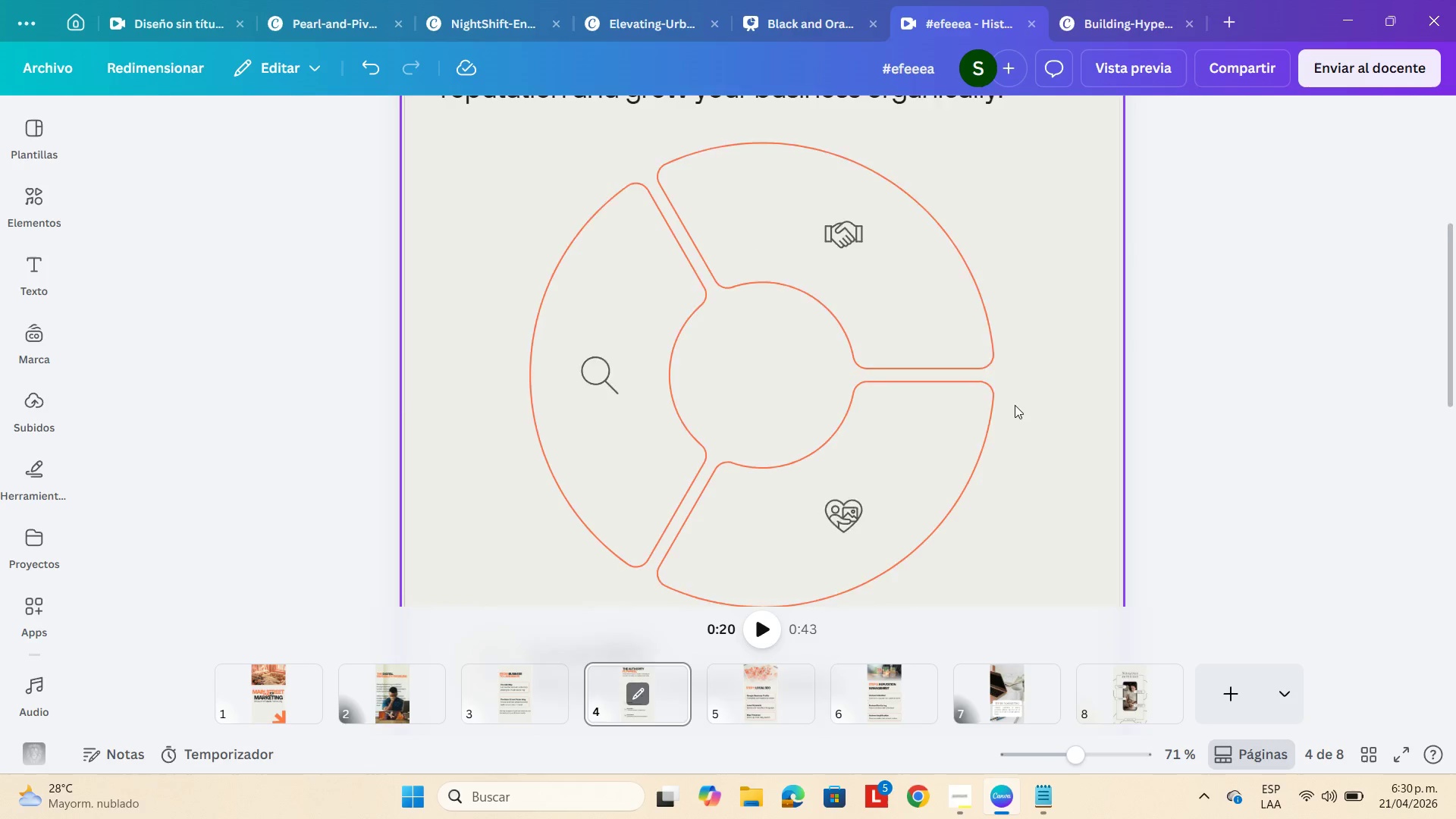 
scroll: coordinate [1014, 407], scroll_direction: down, amount: 5.0
 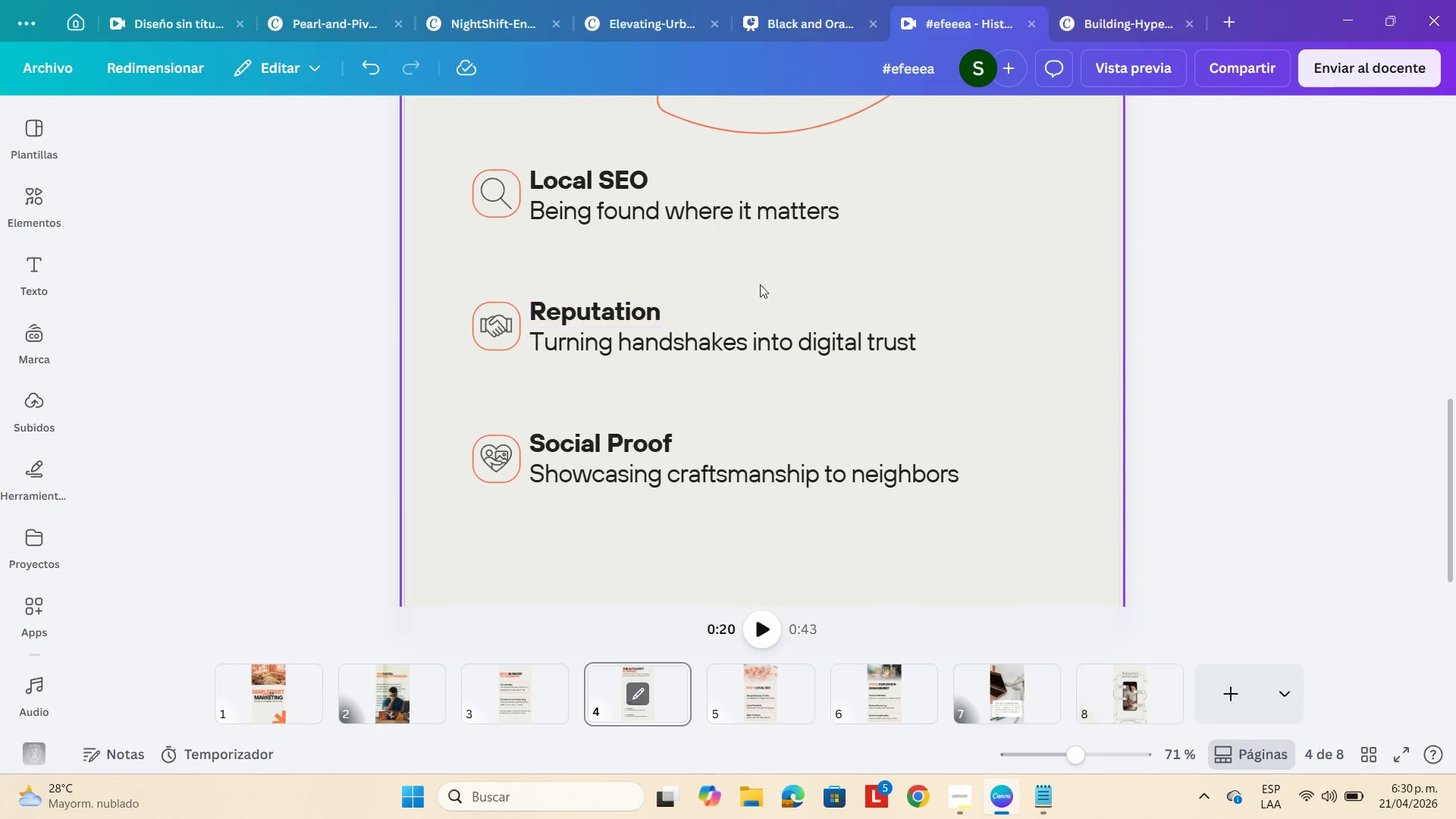 
scroll: coordinate [717, 277], scroll_direction: up, amount: 5.0
 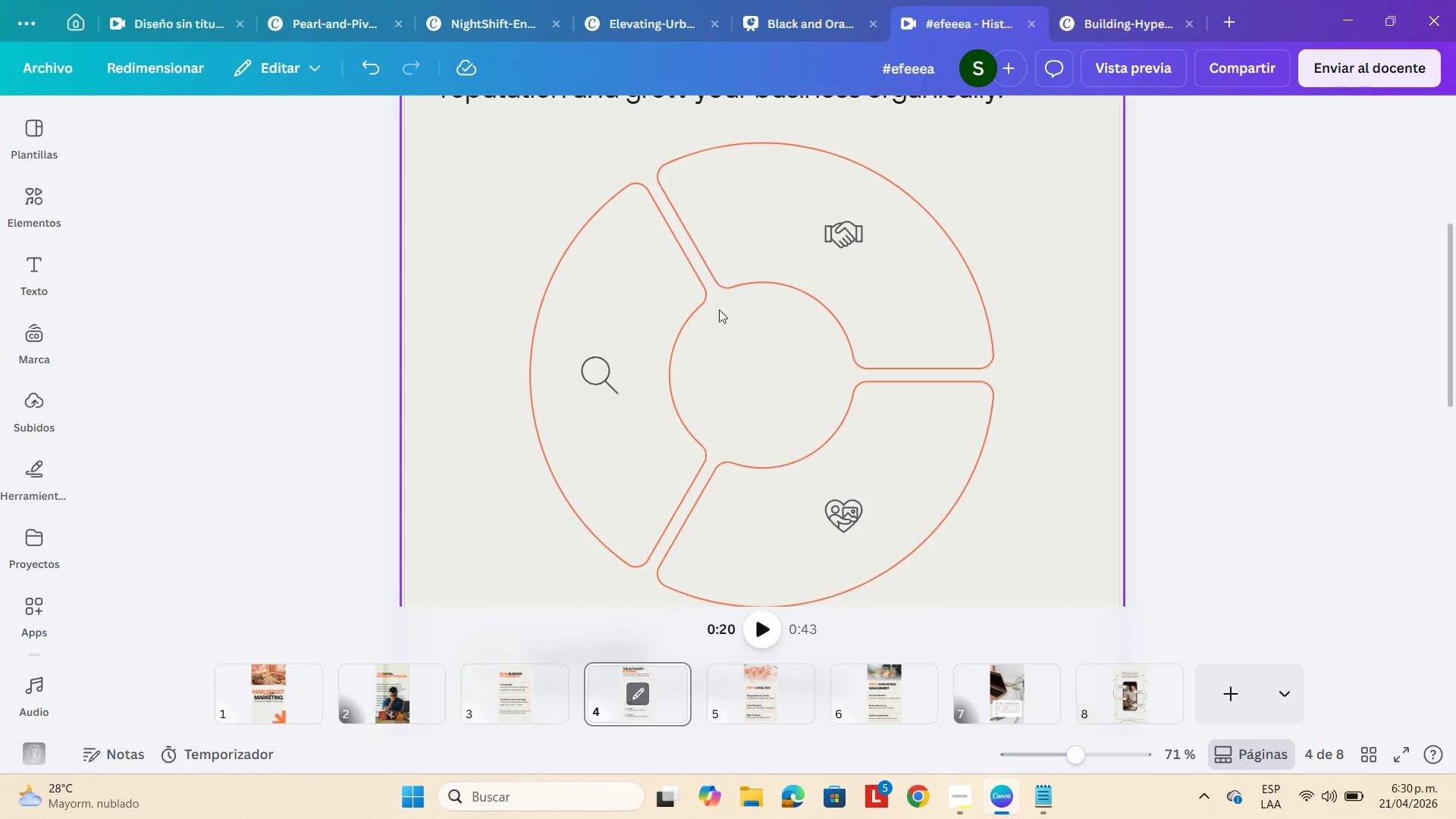 
scroll: coordinate [709, 325], scroll_direction: down, amount: 3.0
 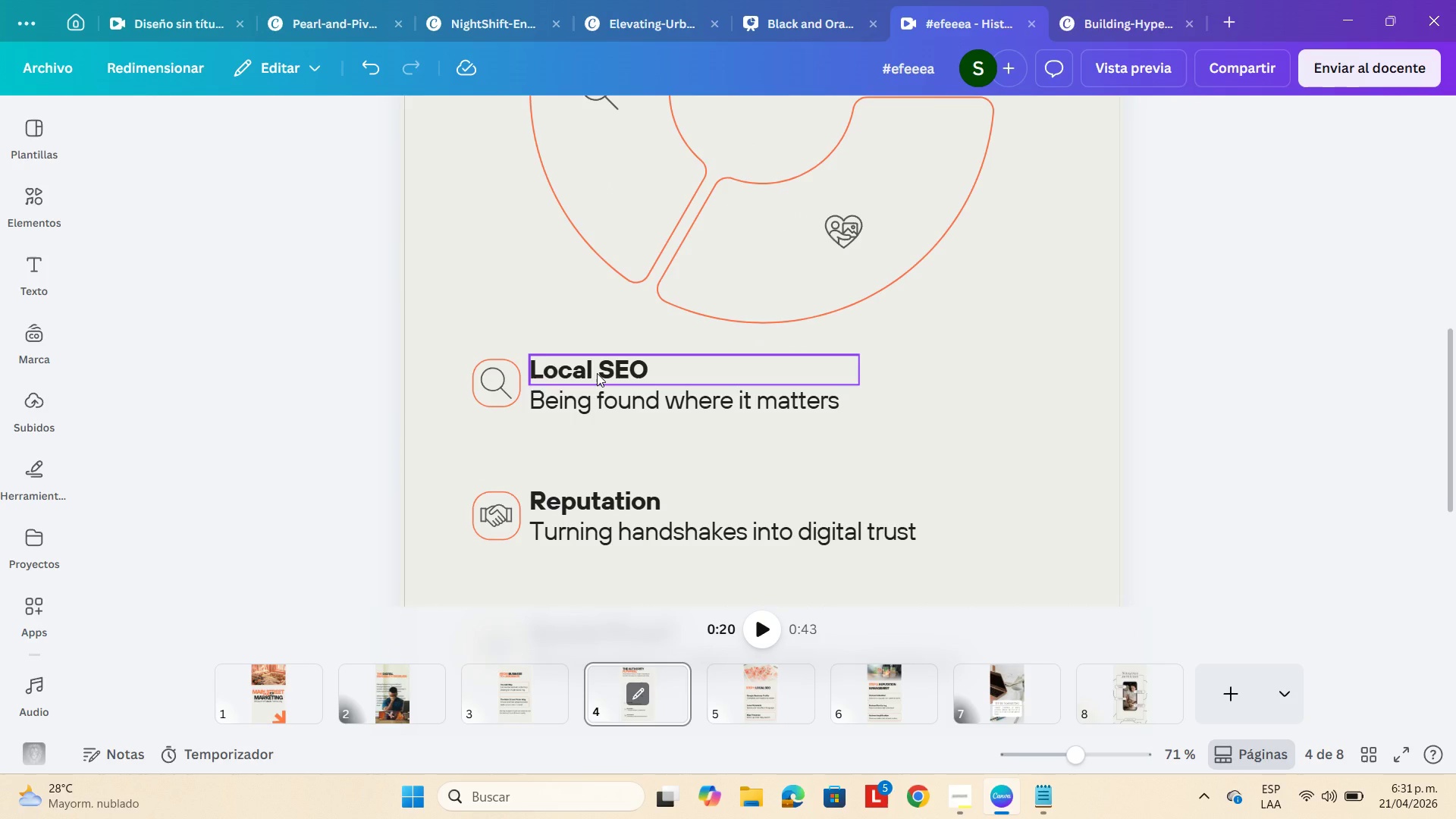 
double_click([597, 373])
 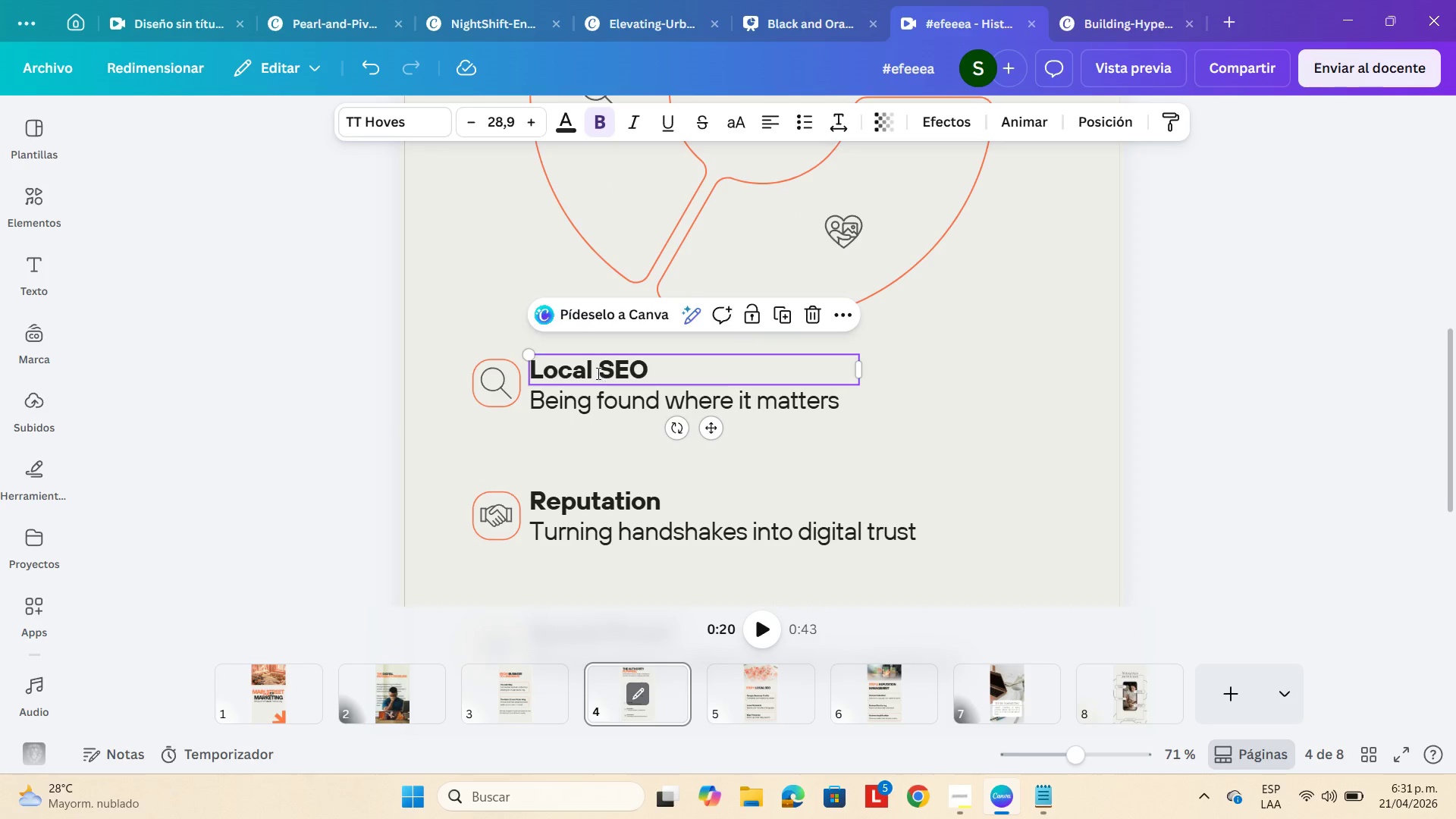 
triple_click([597, 373])
 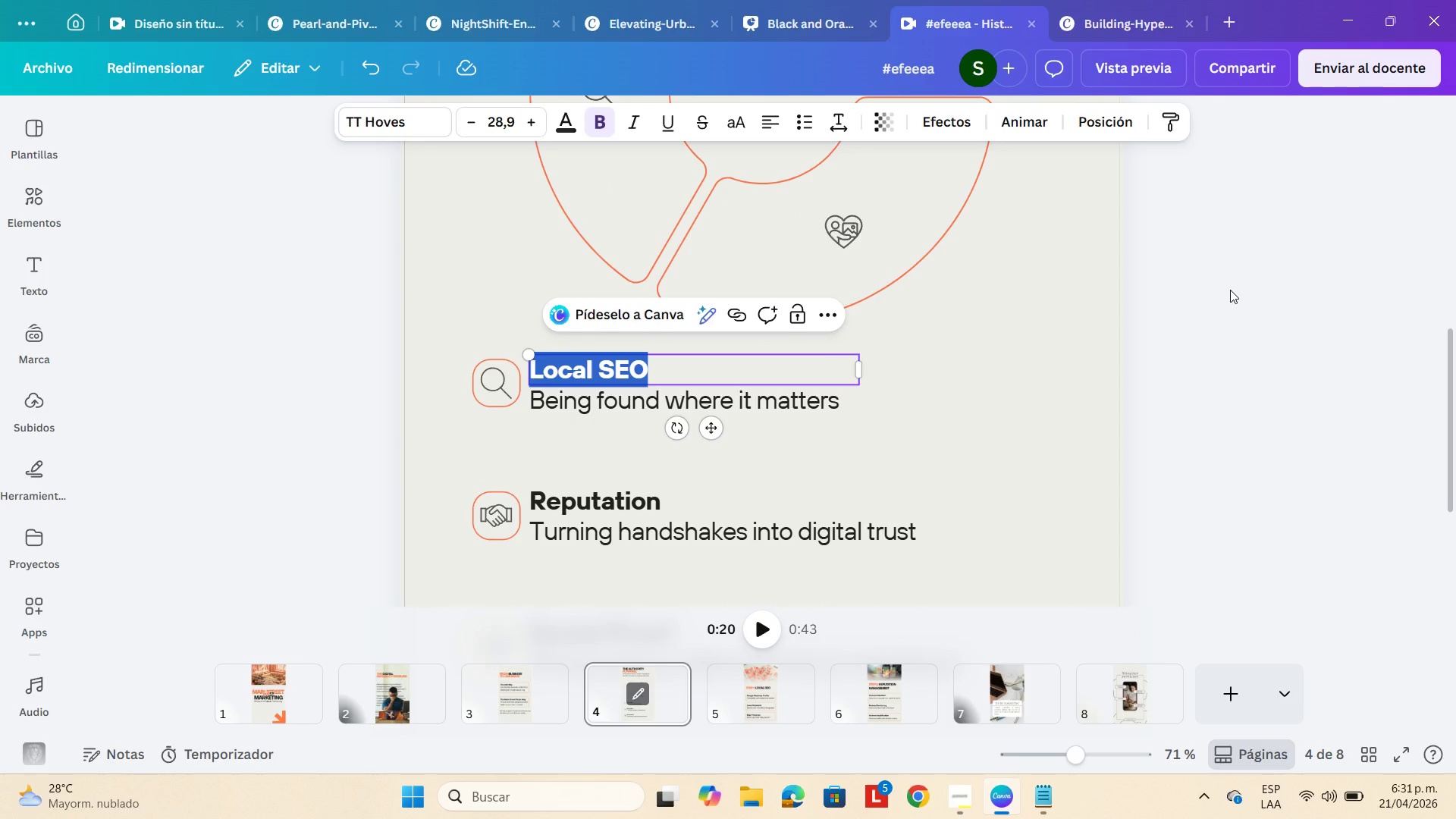 
key(Control+ControlLeft)
 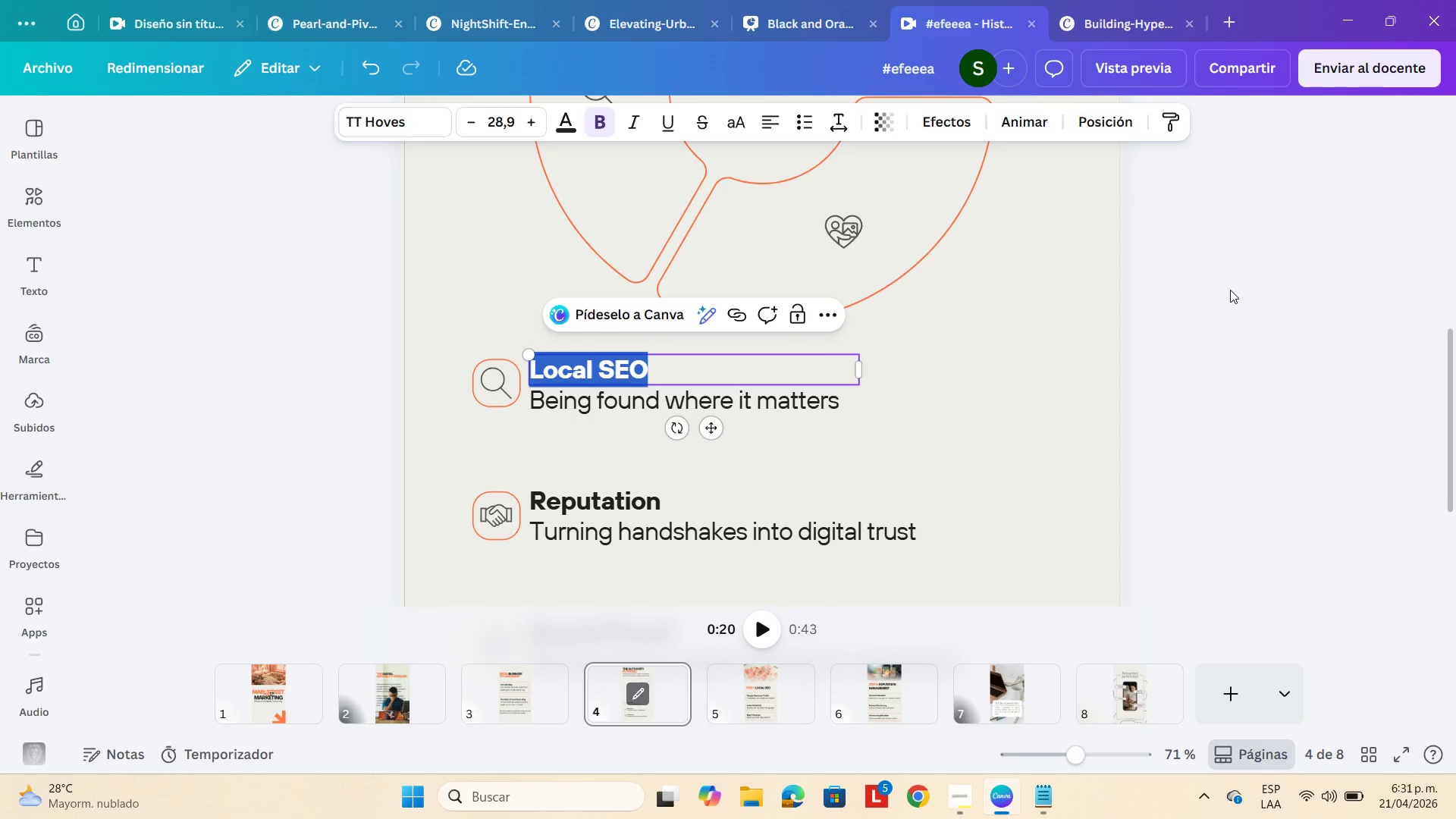 
key(Control+C)
 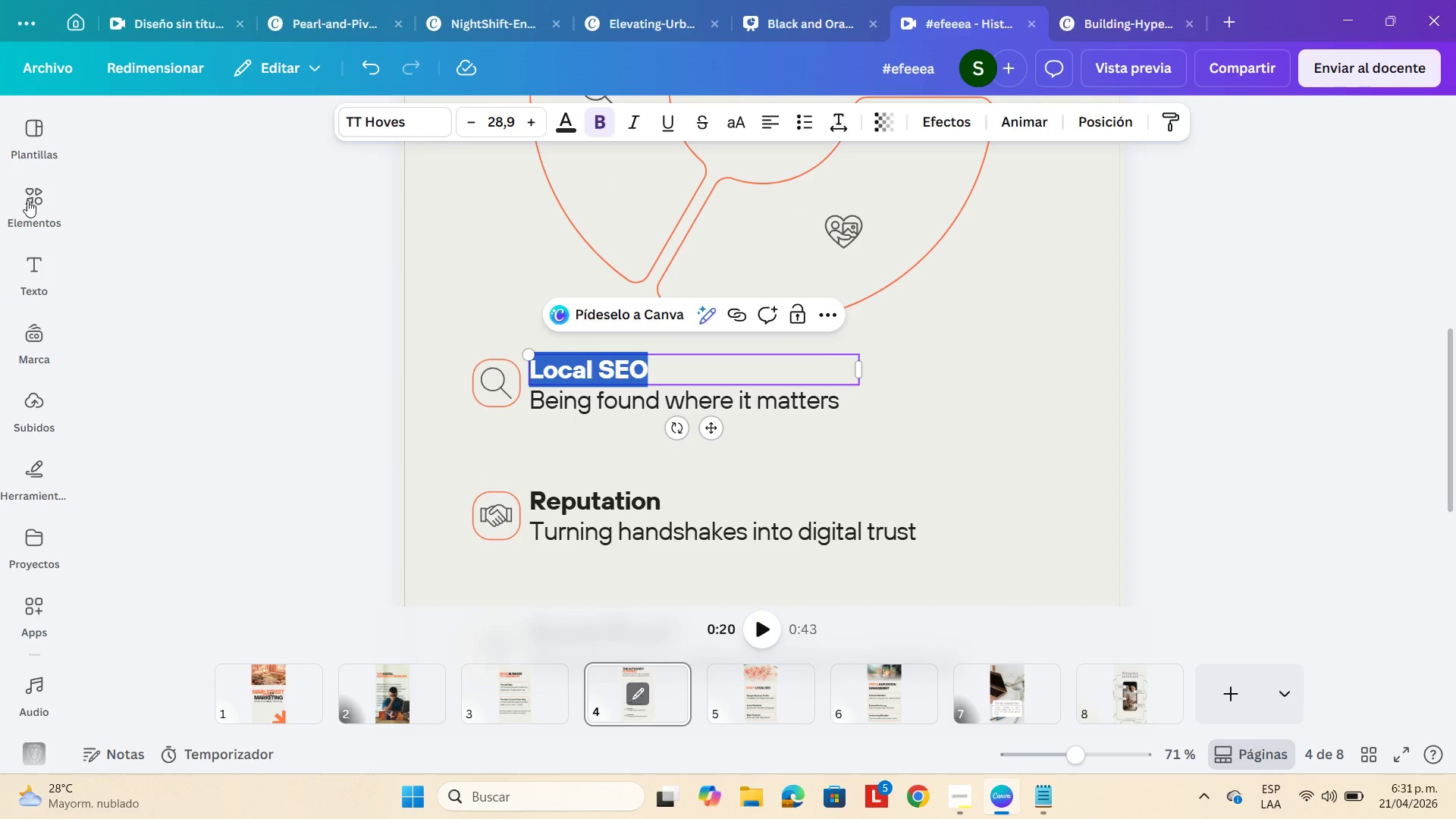 
left_click([29, 194])
 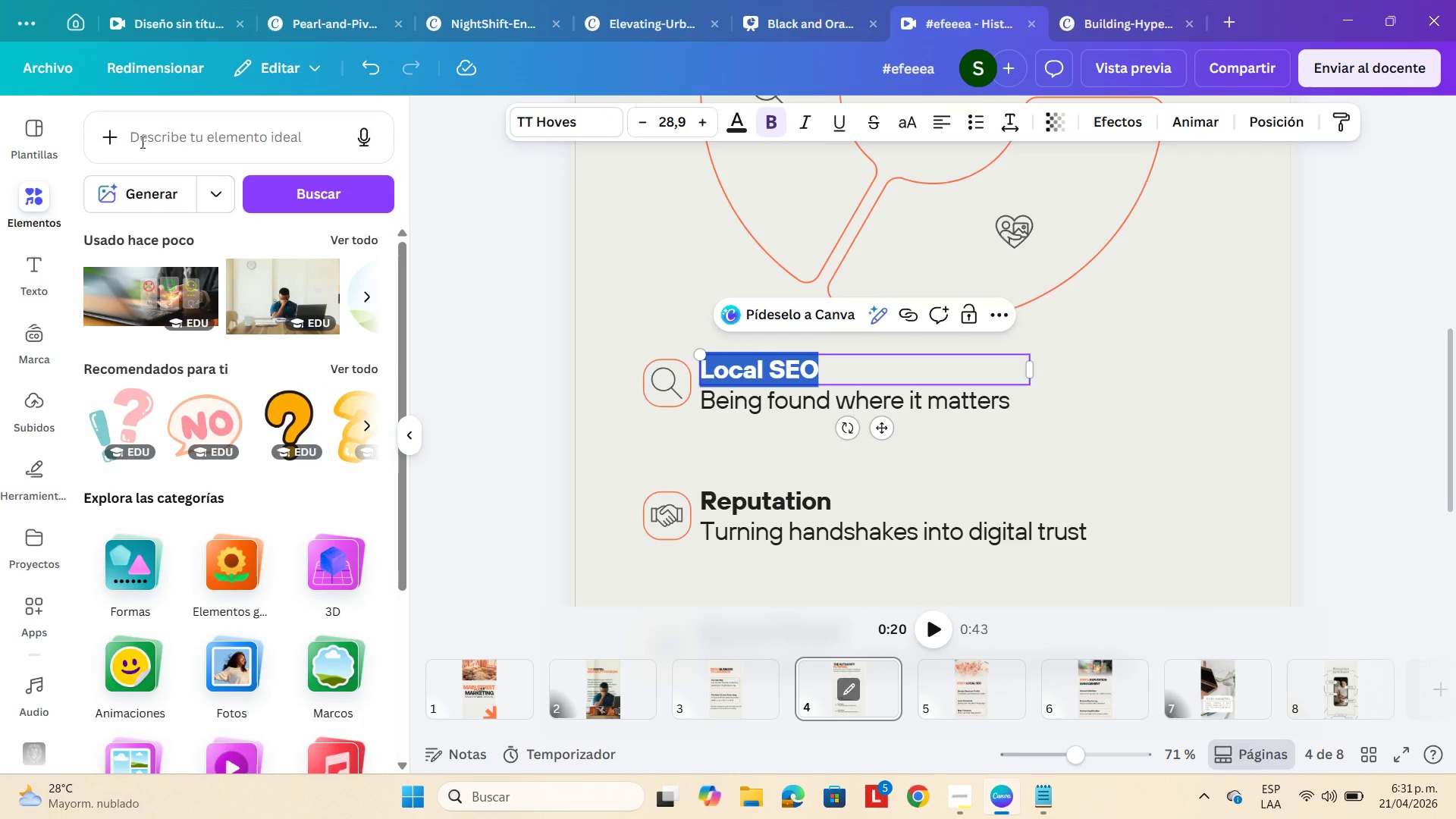 
left_click([141, 142])
 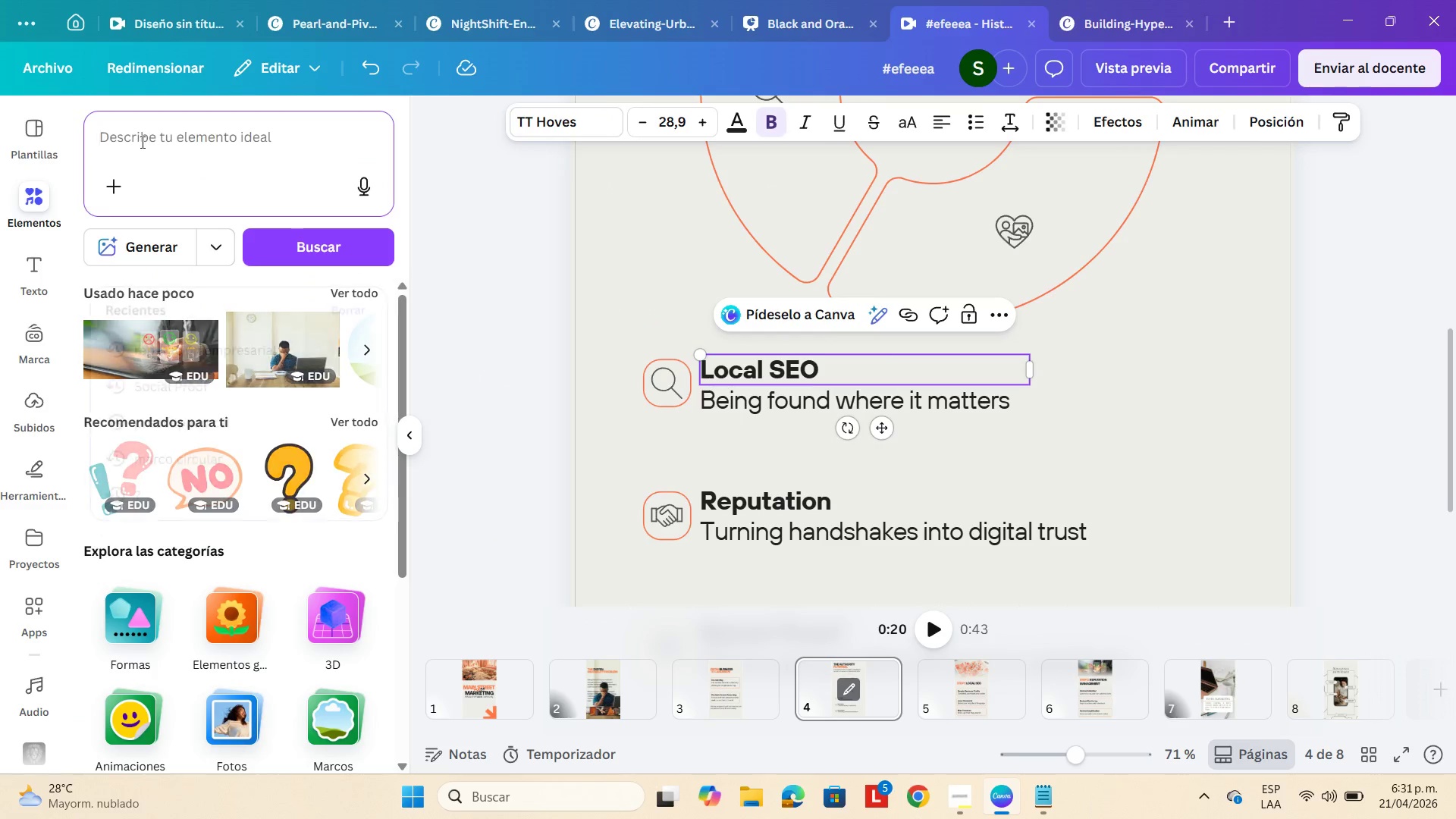 
key(Control+V)
 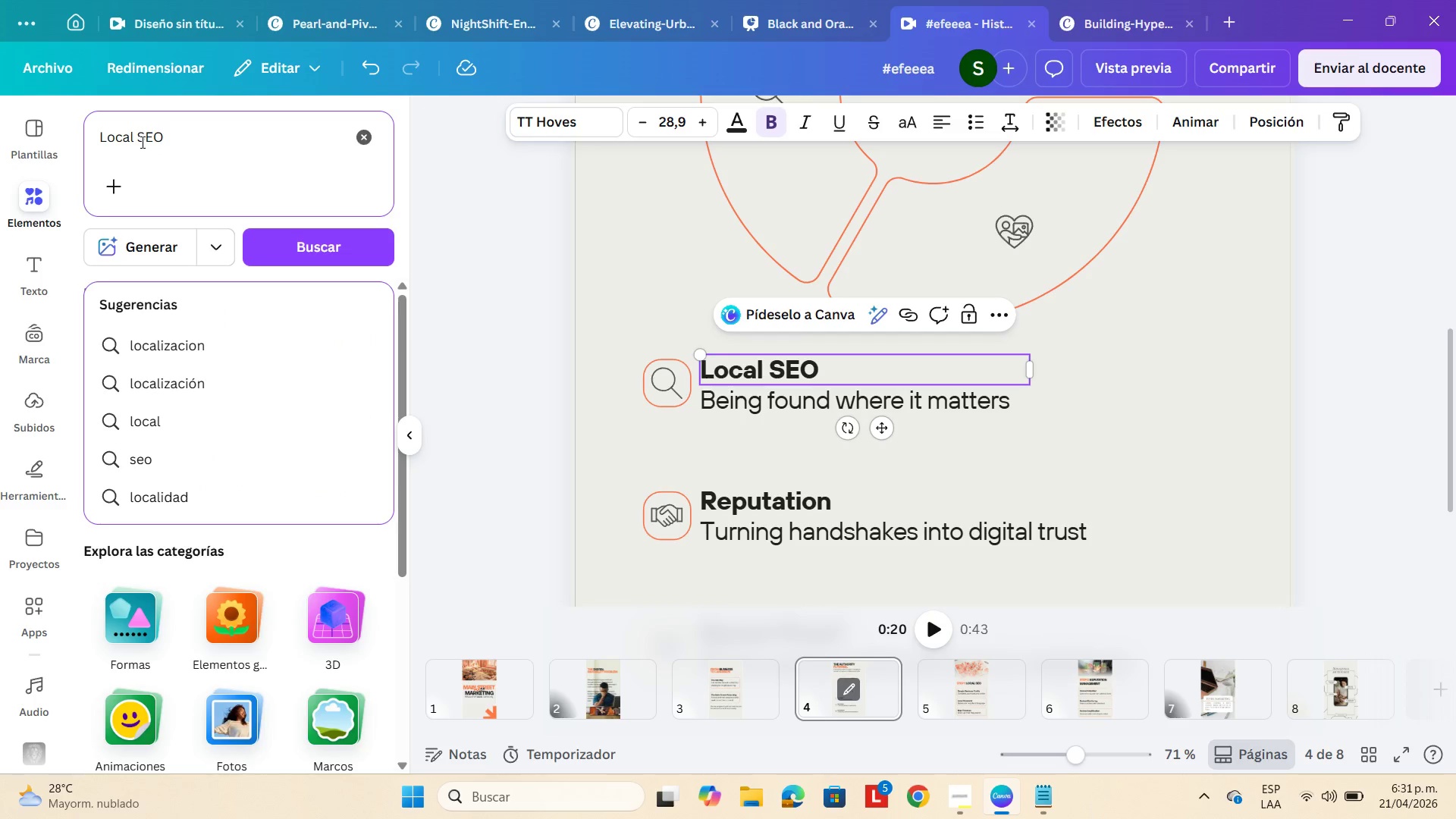 
key(Enter)
 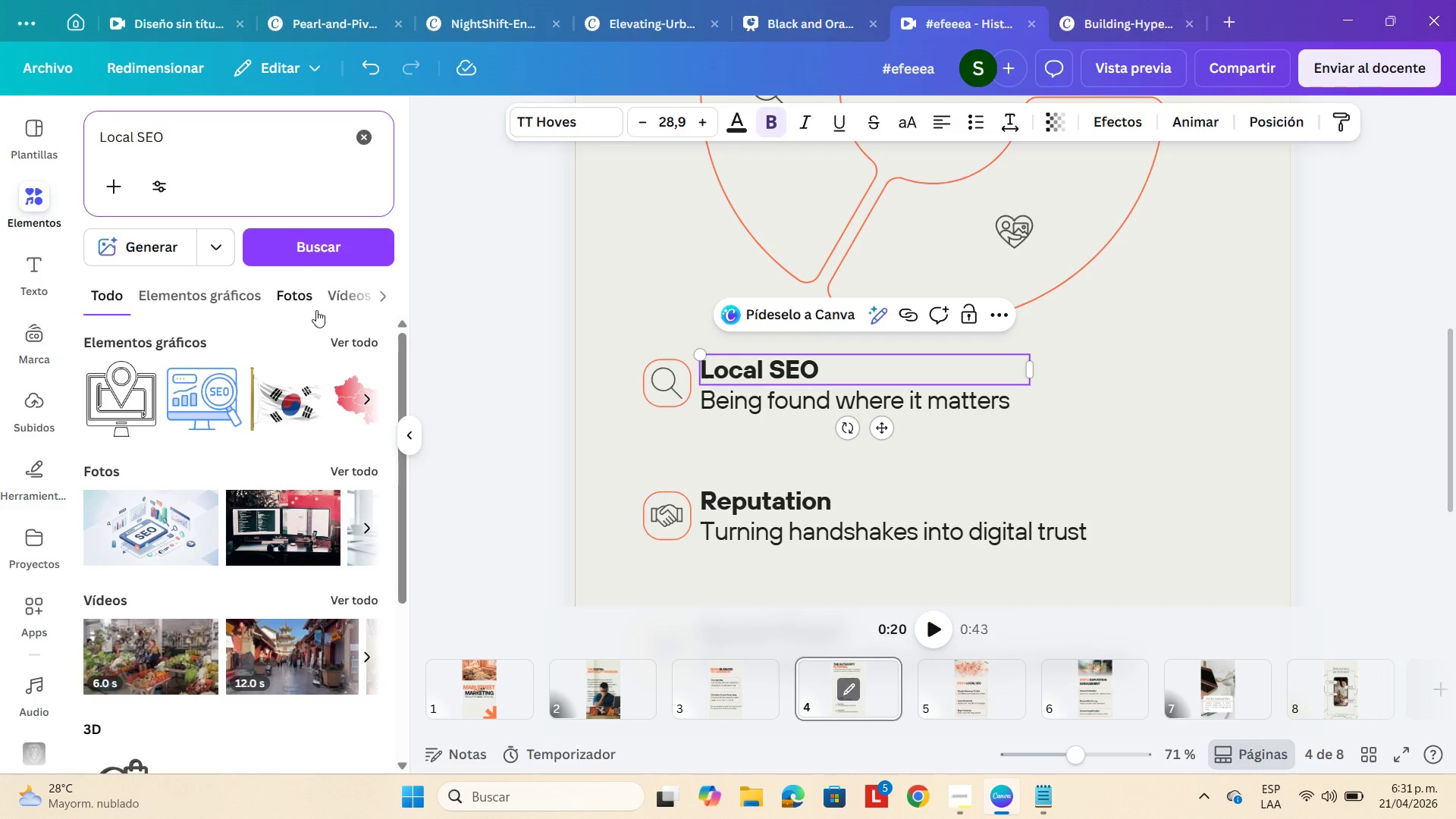 
left_click([355, 337])
 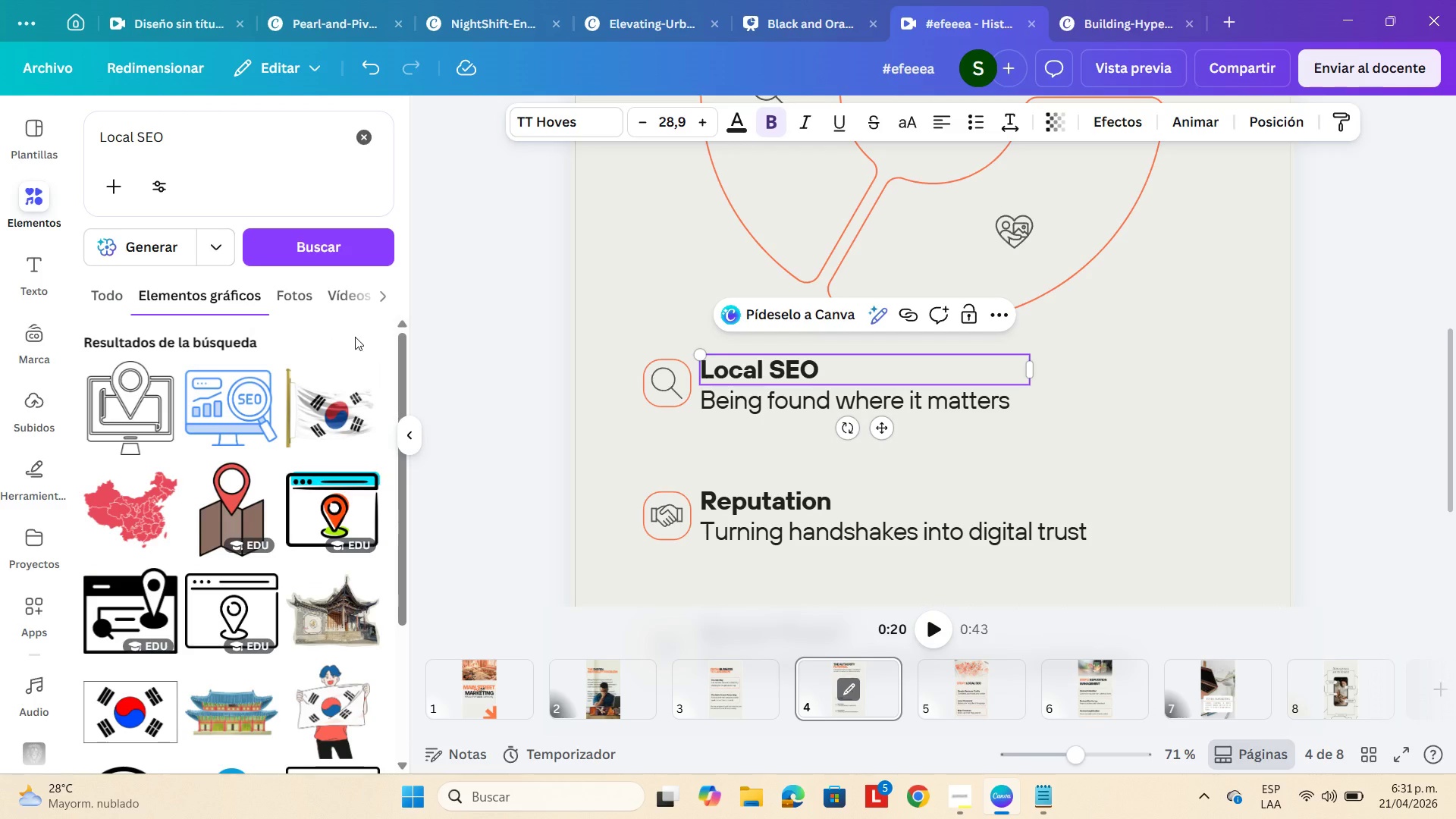 
scroll: coordinate [355, 337], scroll_direction: up, amount: 1.0
 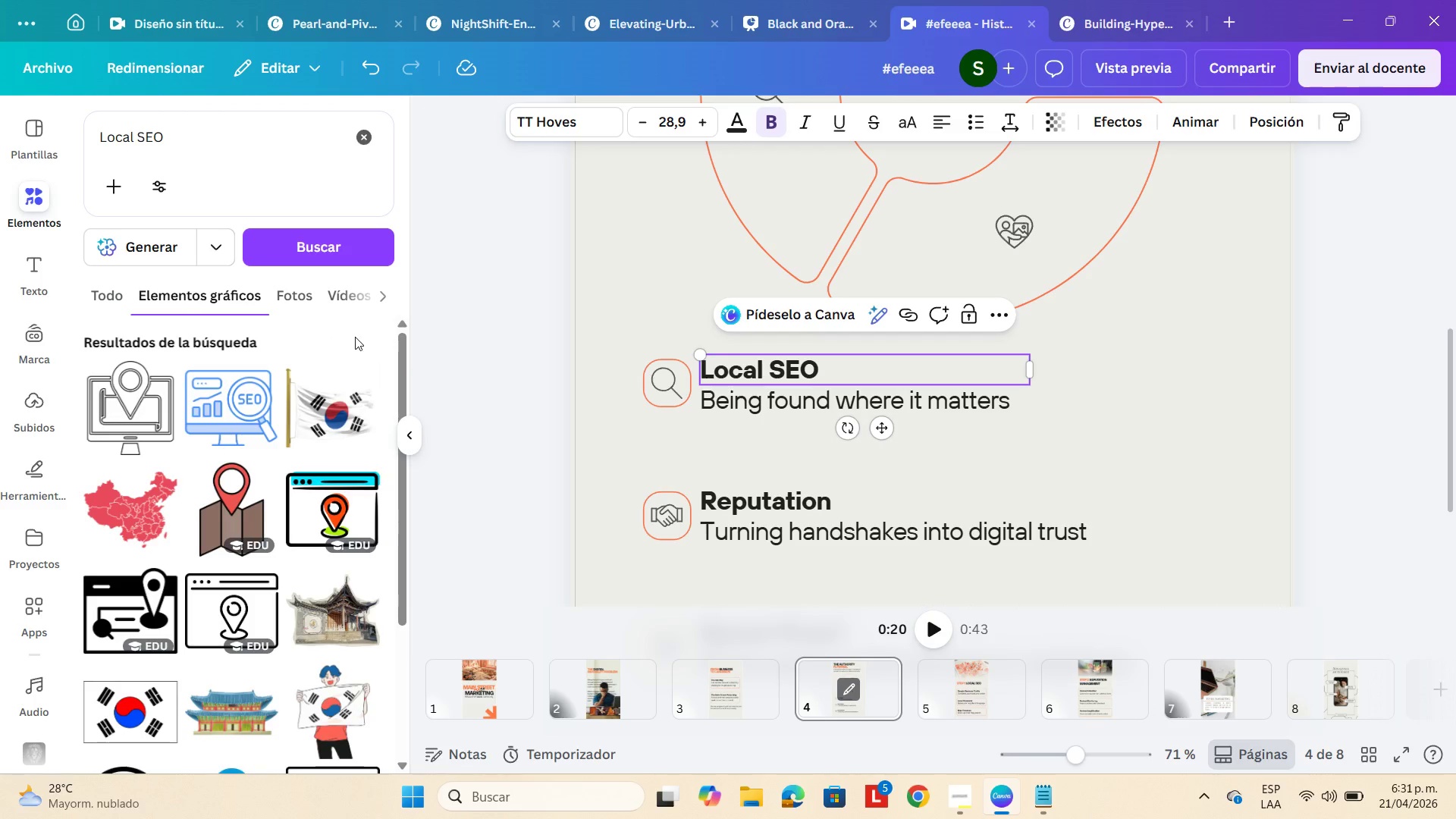 
scroll: coordinate [355, 337], scroll_direction: down, amount: 1.0
 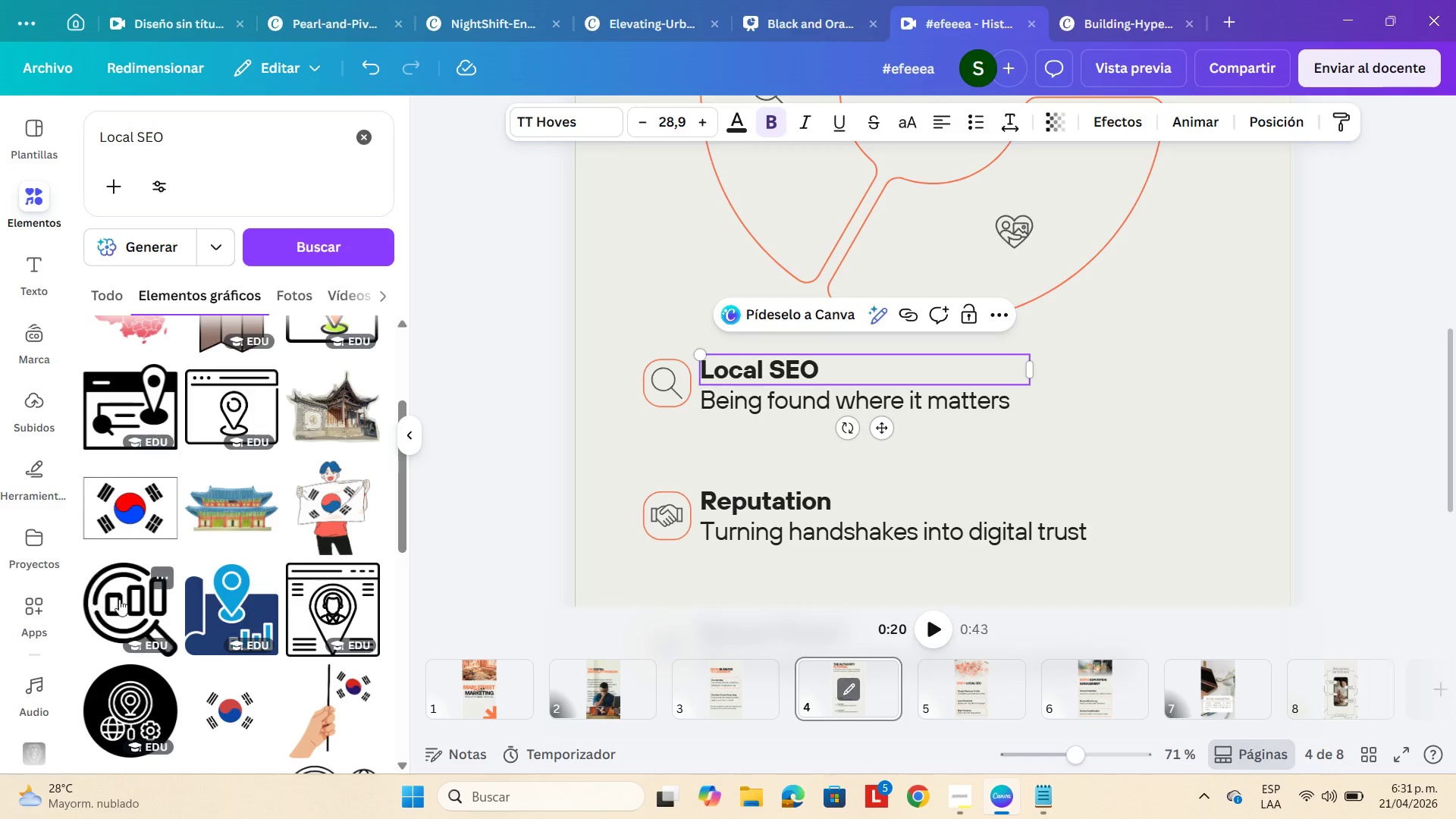 
scroll: coordinate [237, 549], scroll_direction: up, amount: 2.0
 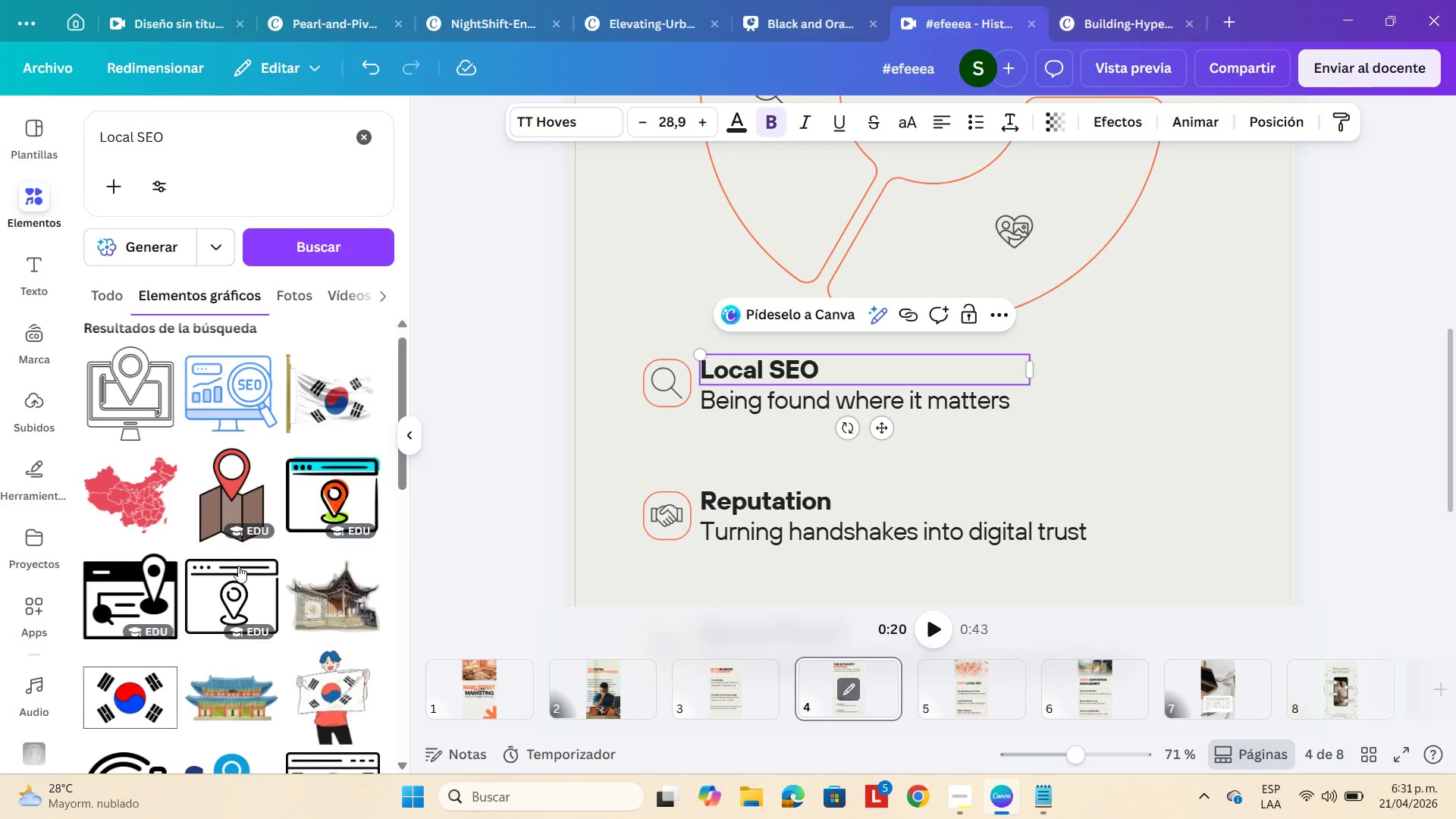 
scroll: coordinate [218, 592], scroll_direction: down, amount: 2.0
 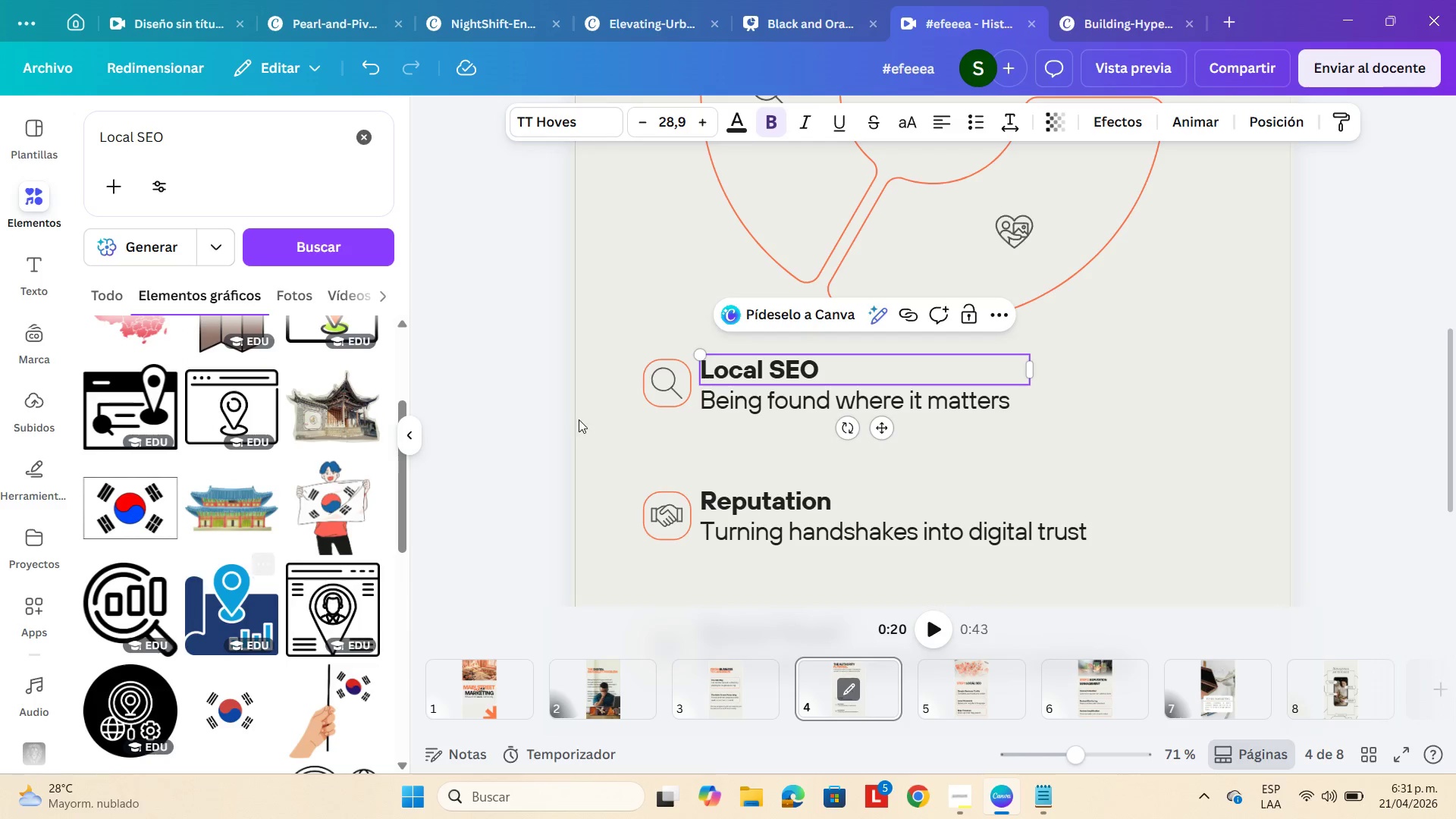 
scroll: coordinate [579, 419], scroll_direction: up, amount: 2.0
 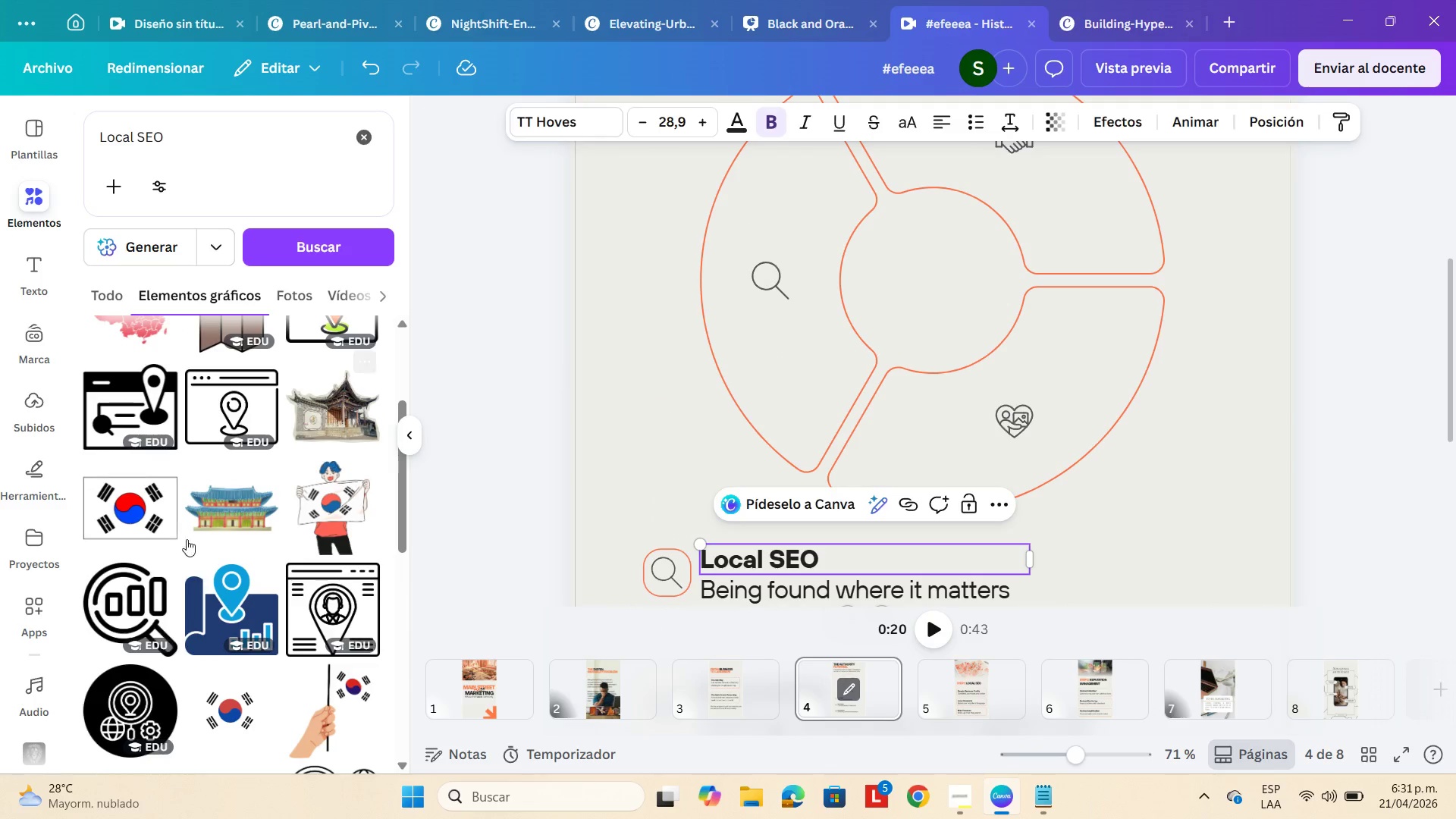 
scroll: coordinate [265, 543], scroll_direction: down, amount: 1.0
 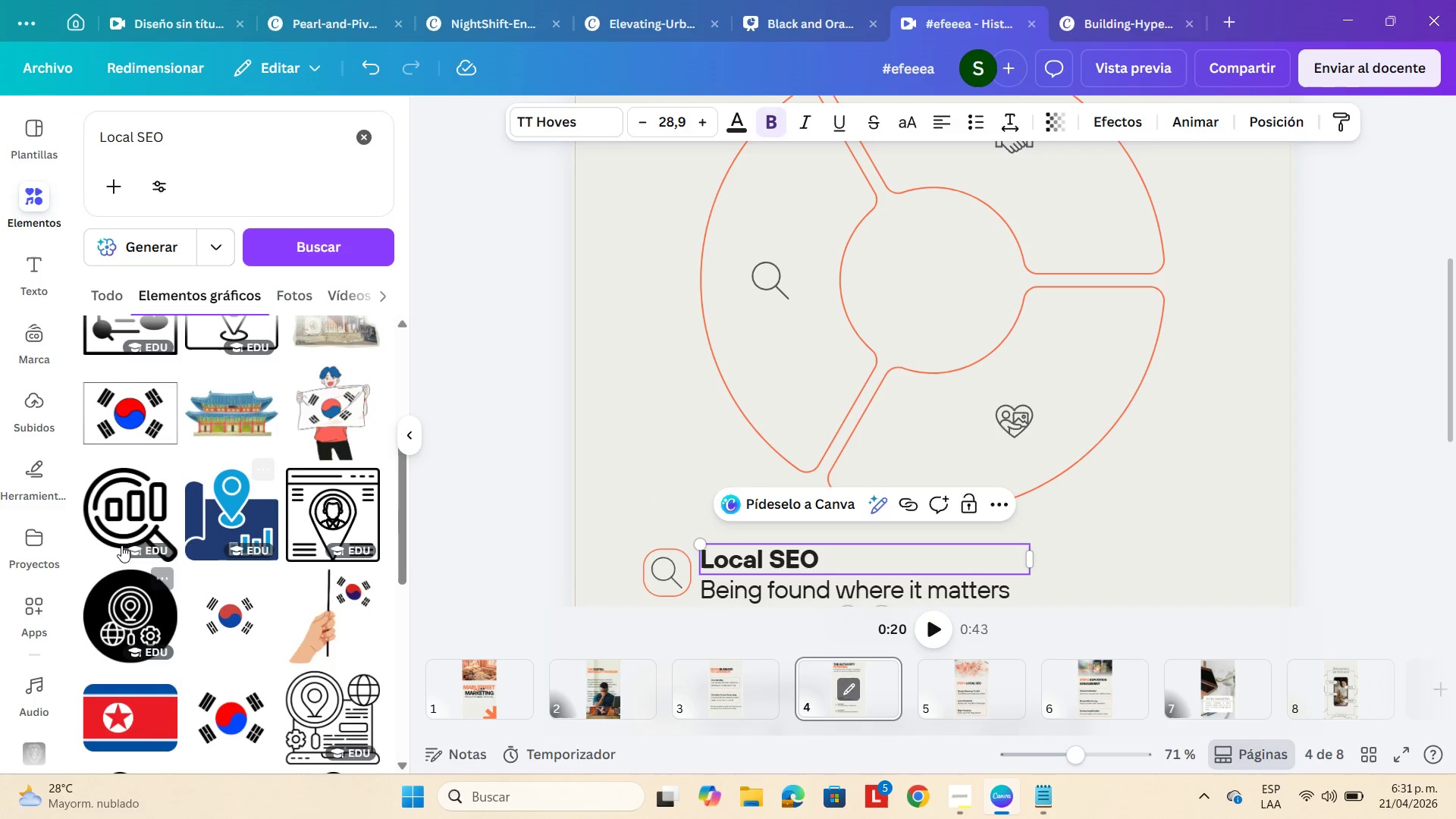 
mouse_move([154, 534])
 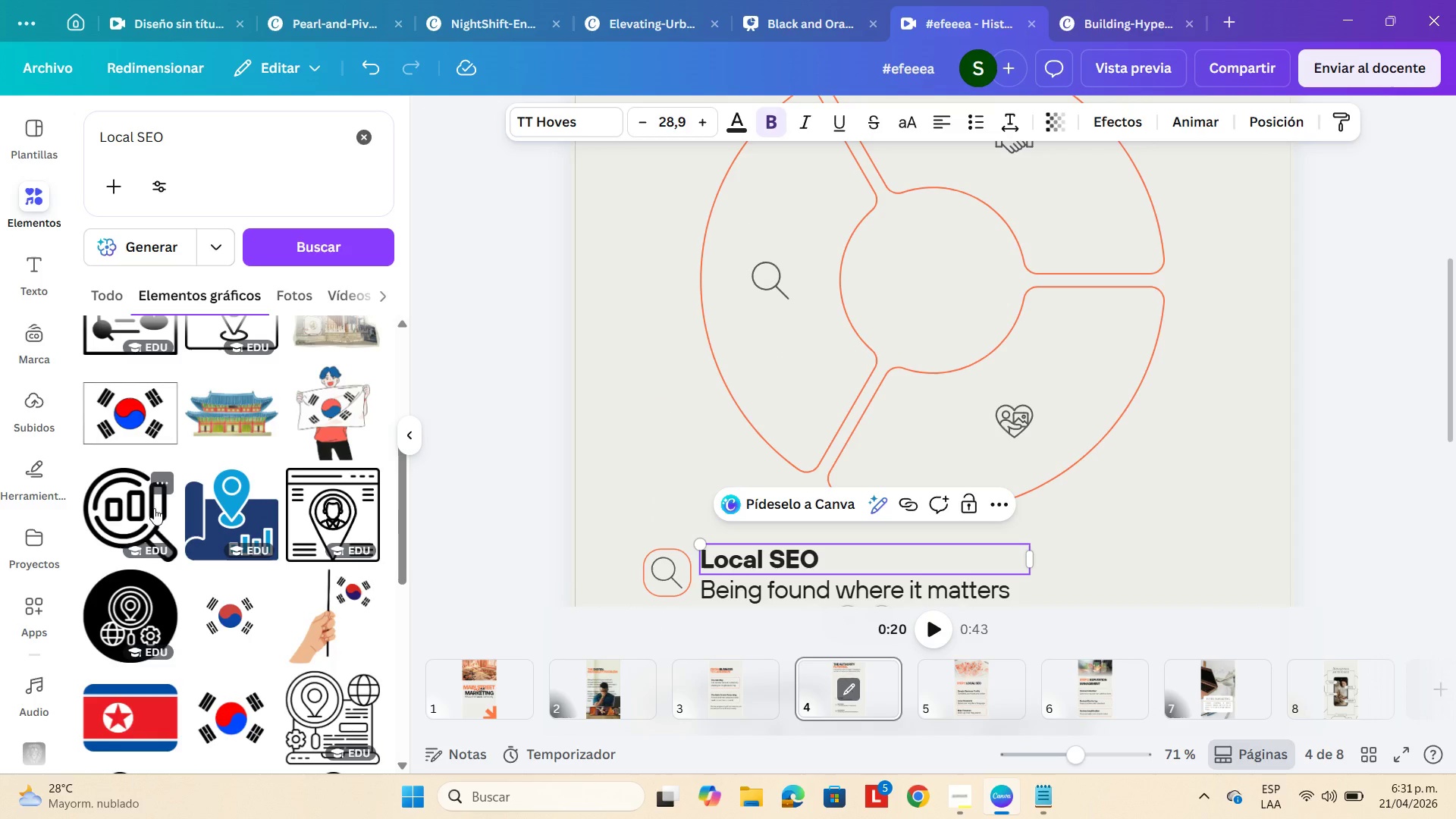 
left_click([152, 508])
 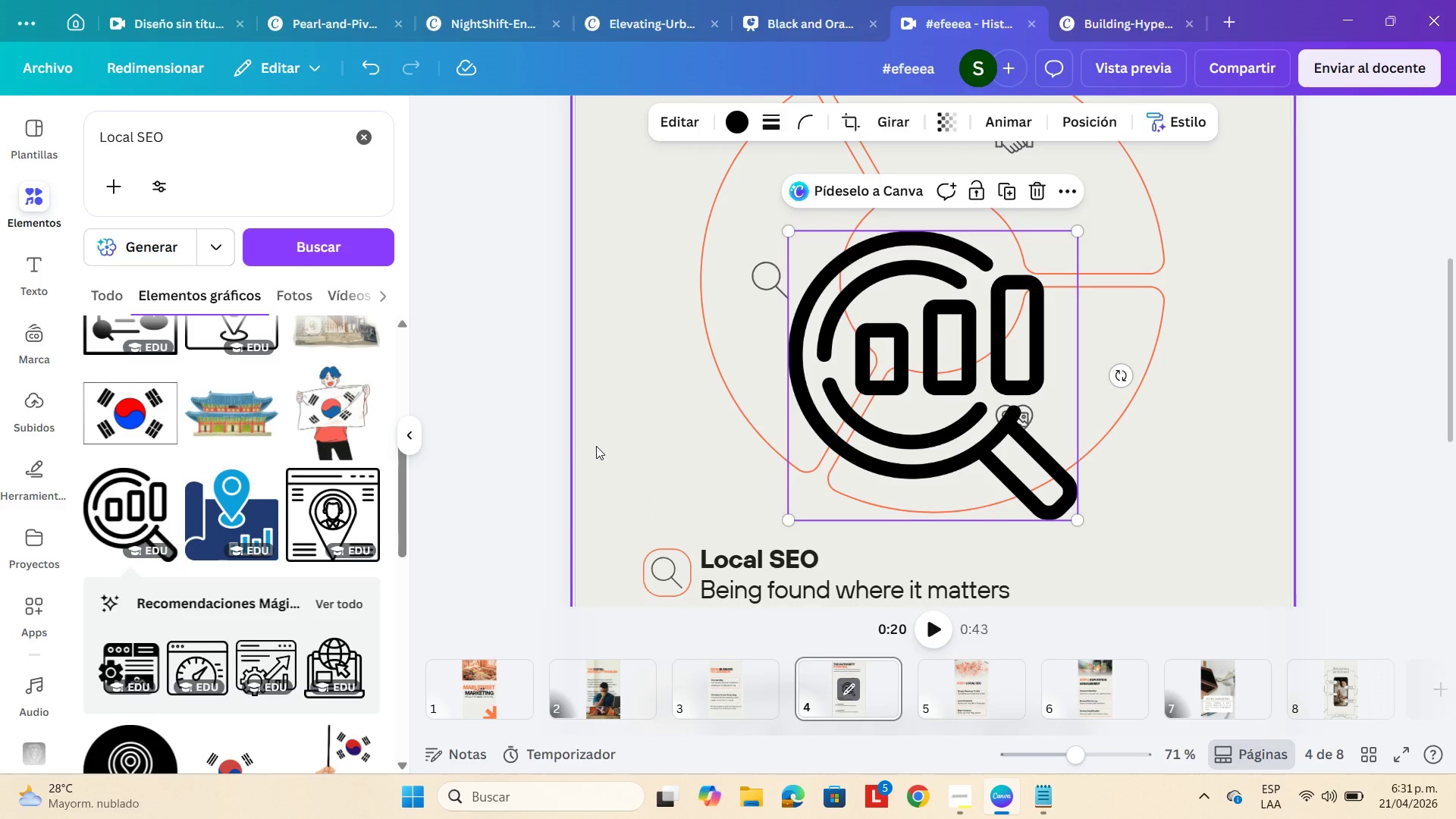 
wait(11.17)
 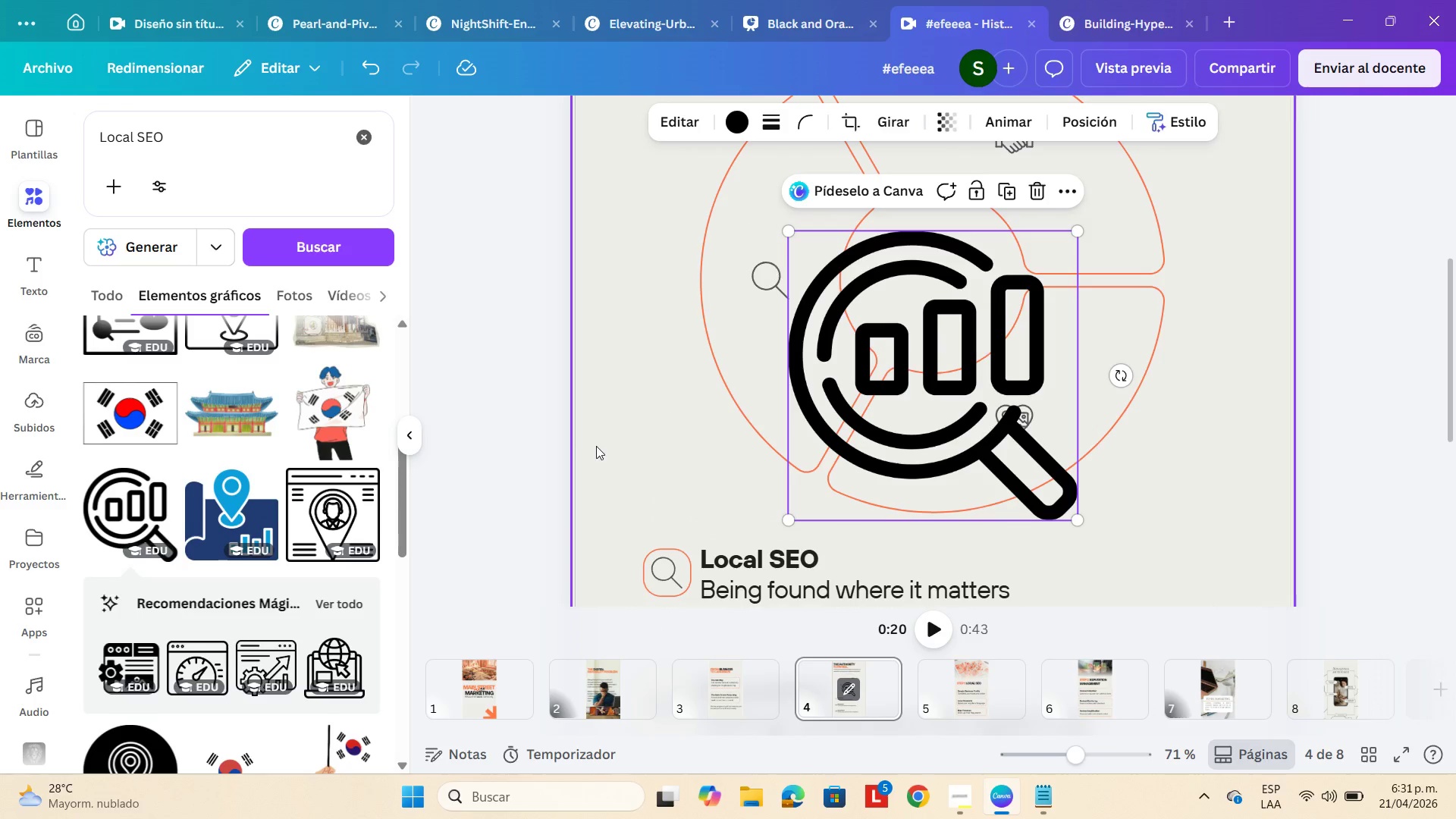 
left_click([613, 215])
 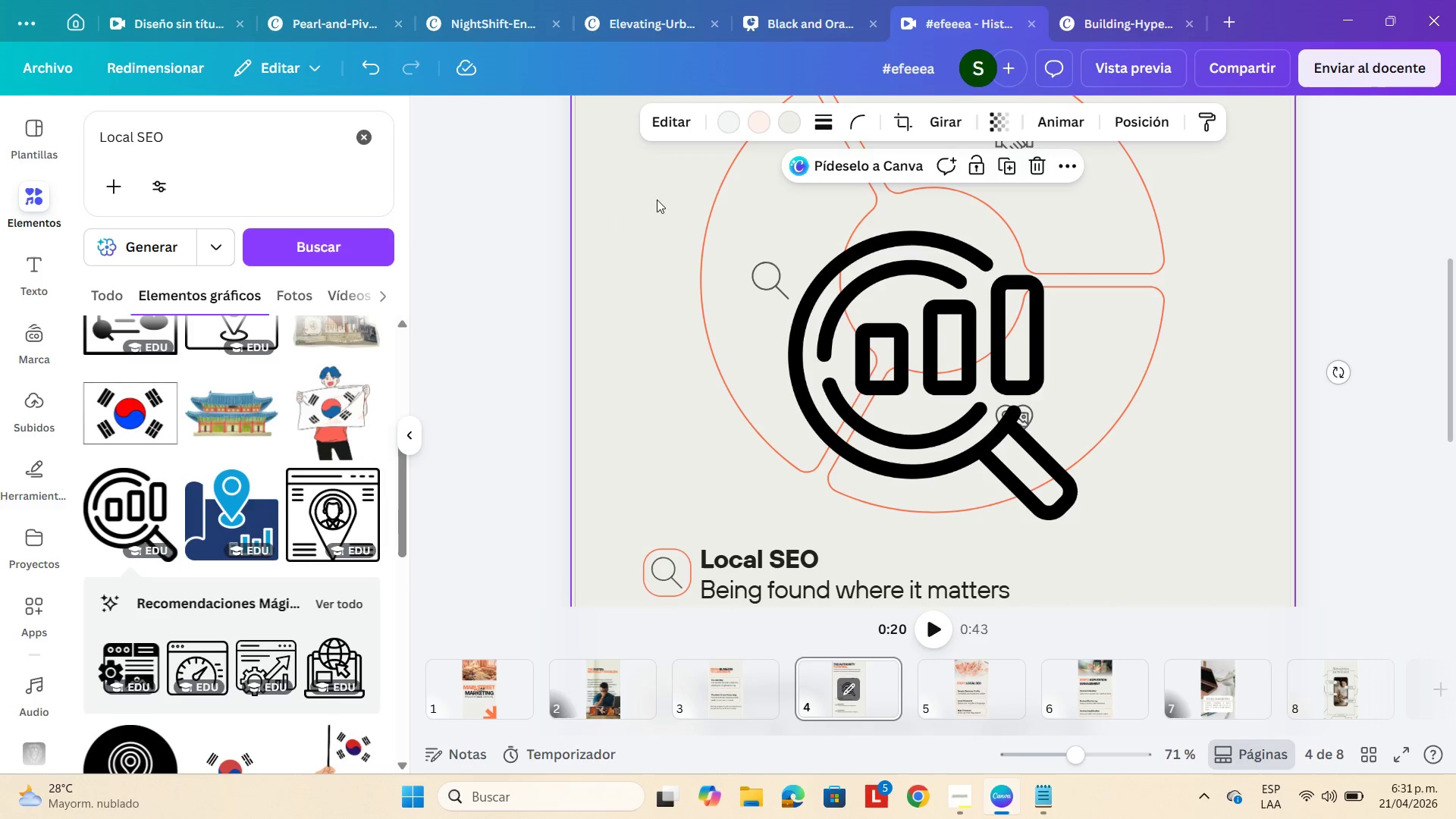 
left_click([670, 119])
 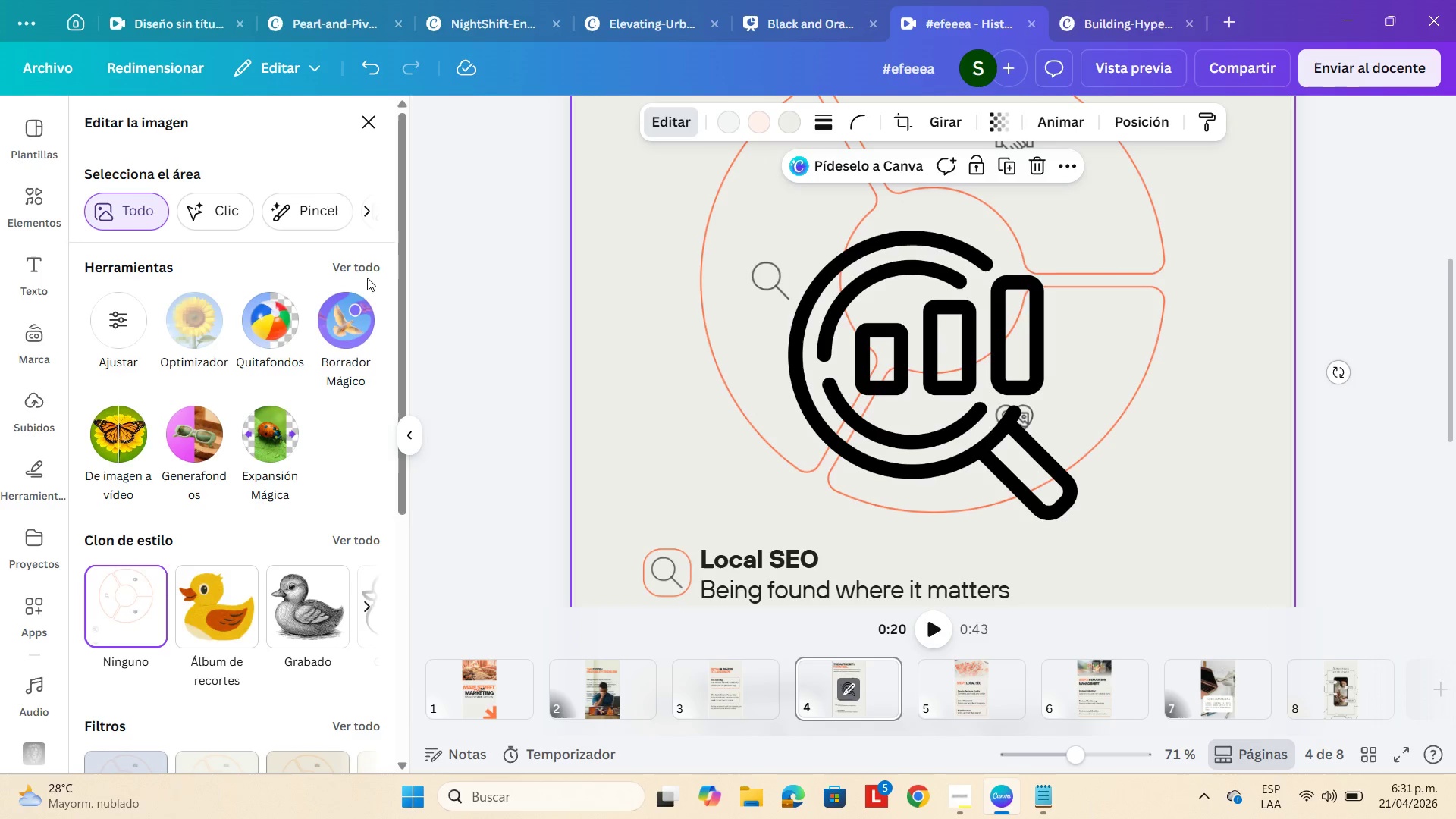 
left_click([336, 300])
 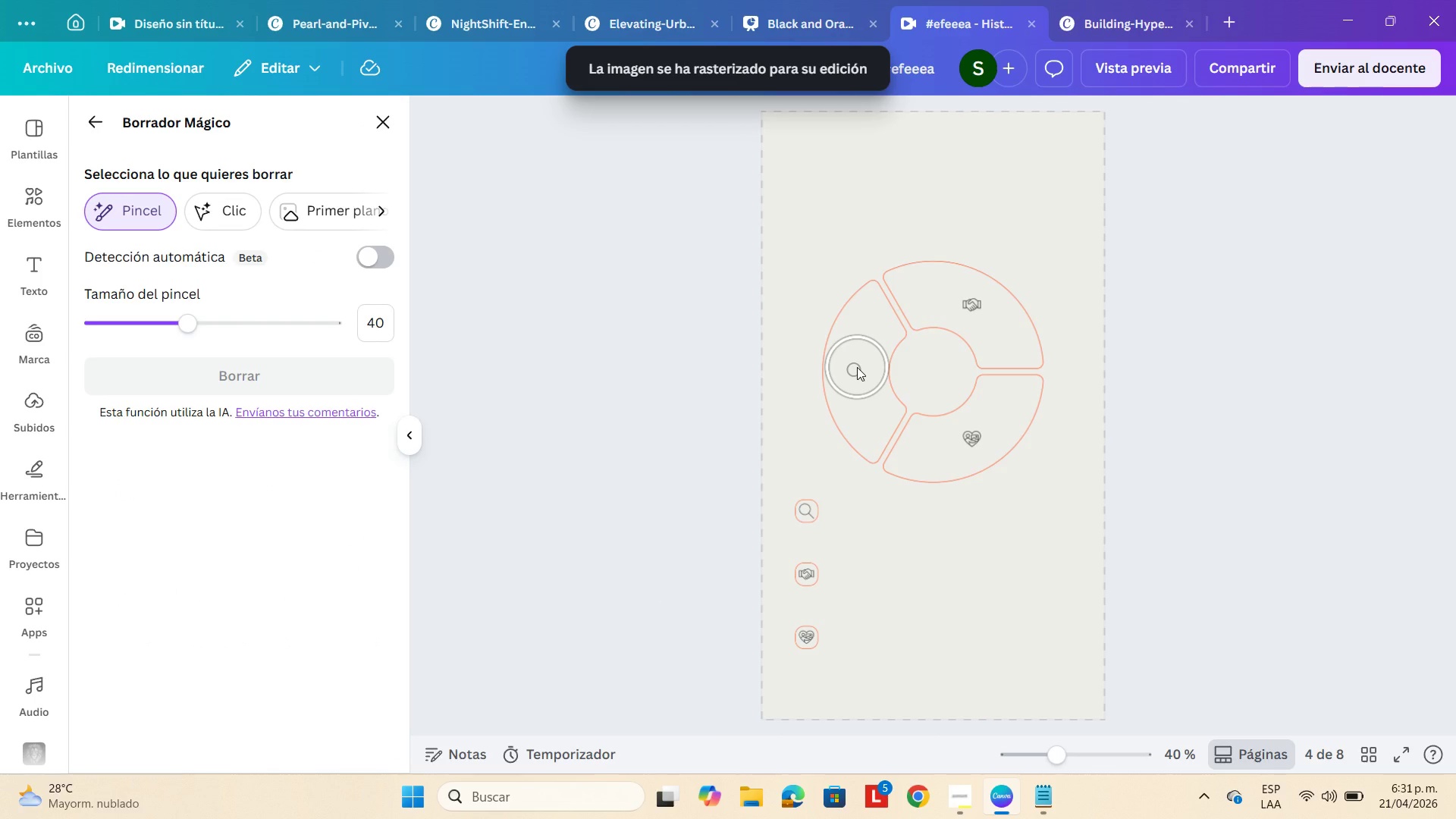 
wait(10.74)
 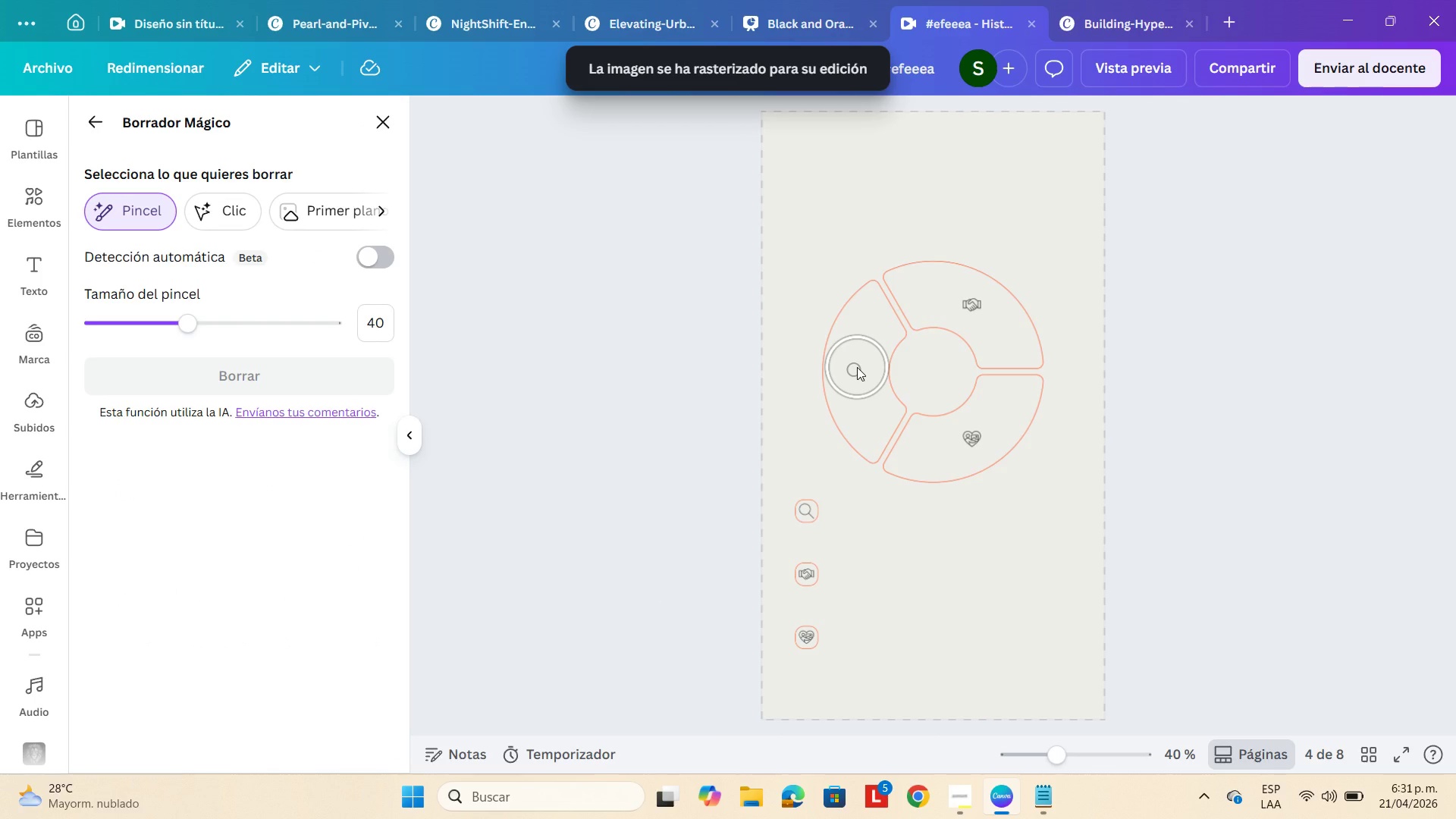 
left_click([971, 301])
 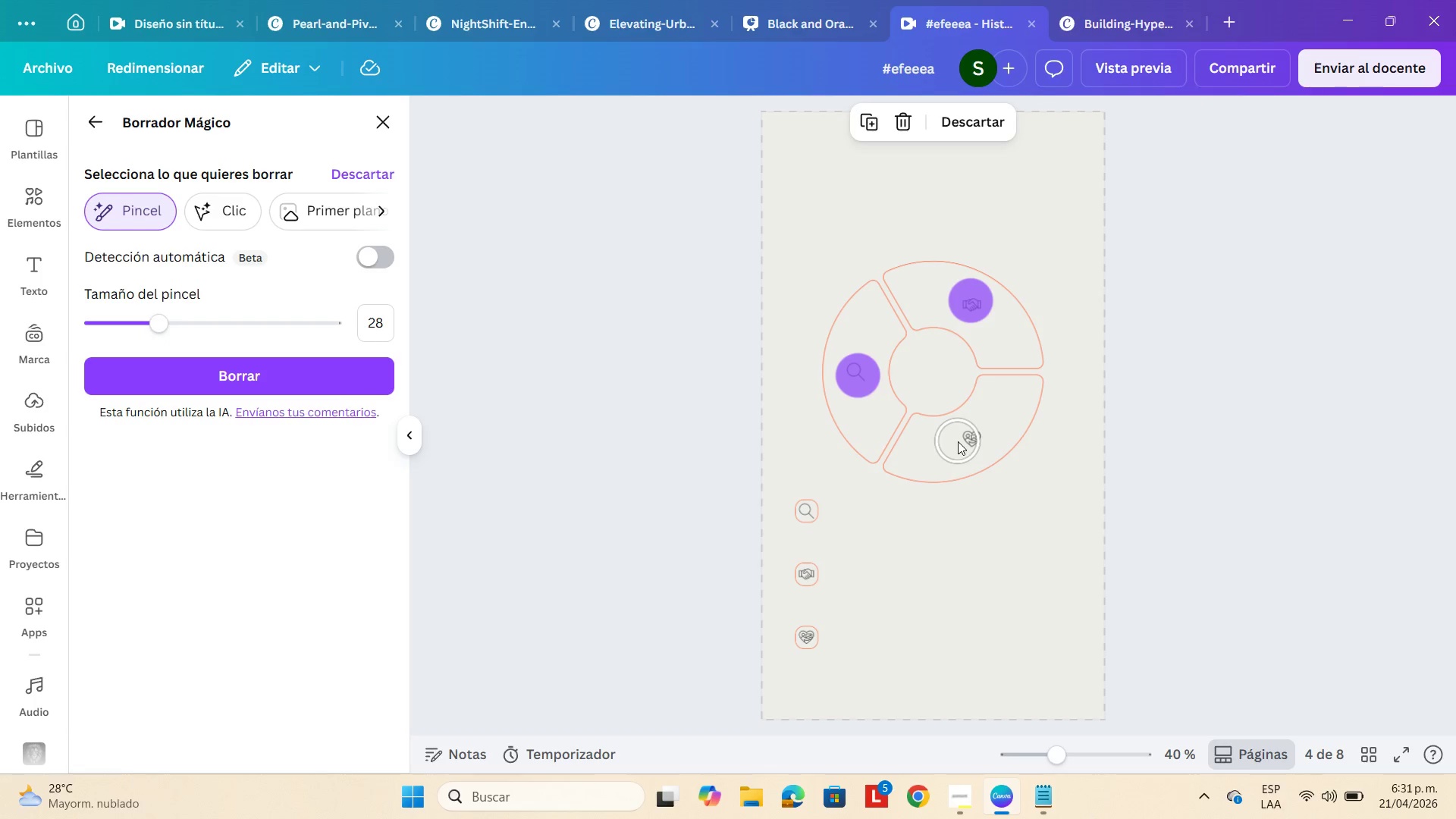 
left_click([968, 441])
 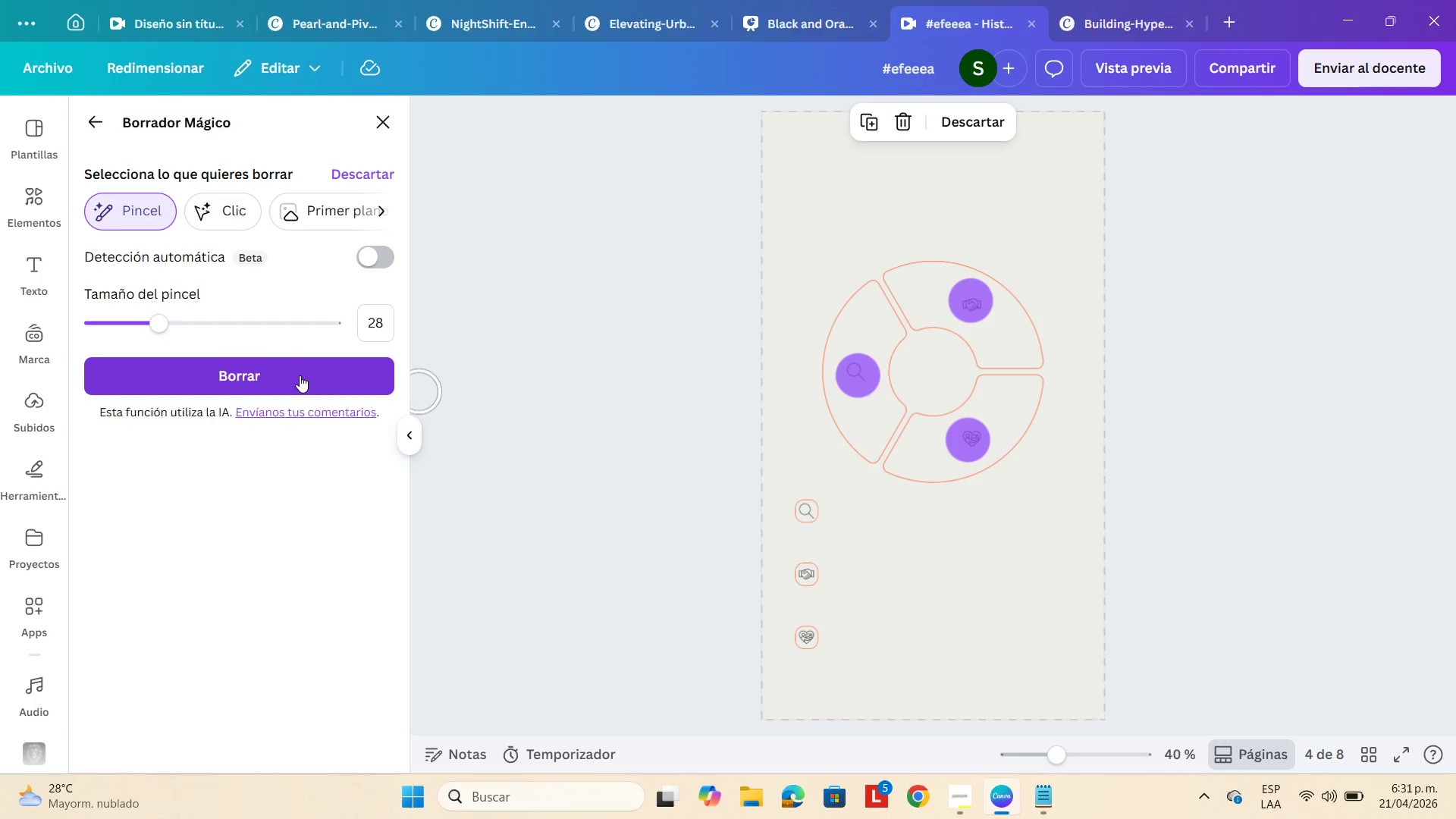 
left_click([300, 375])
 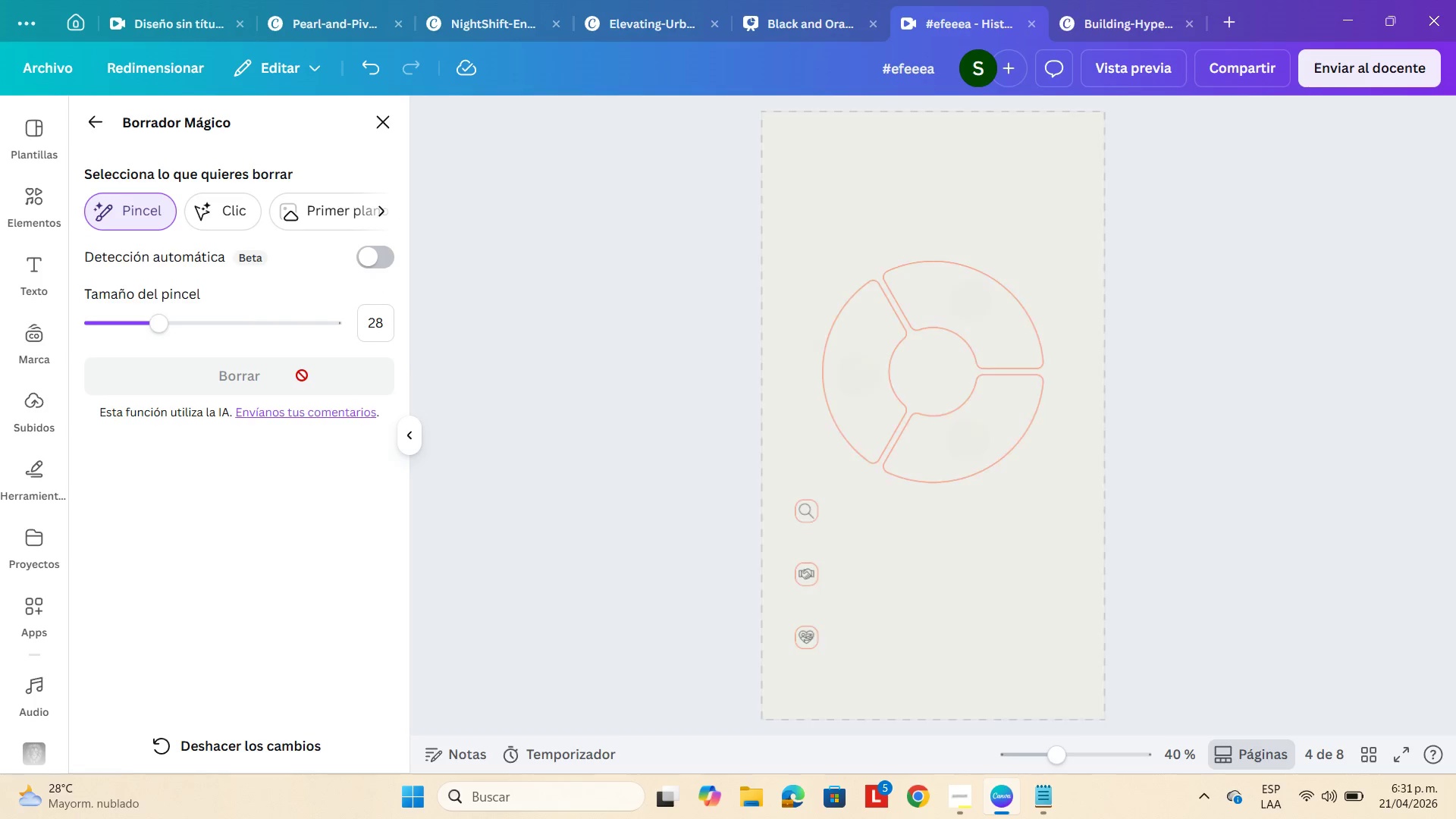 
wait(8.2)
 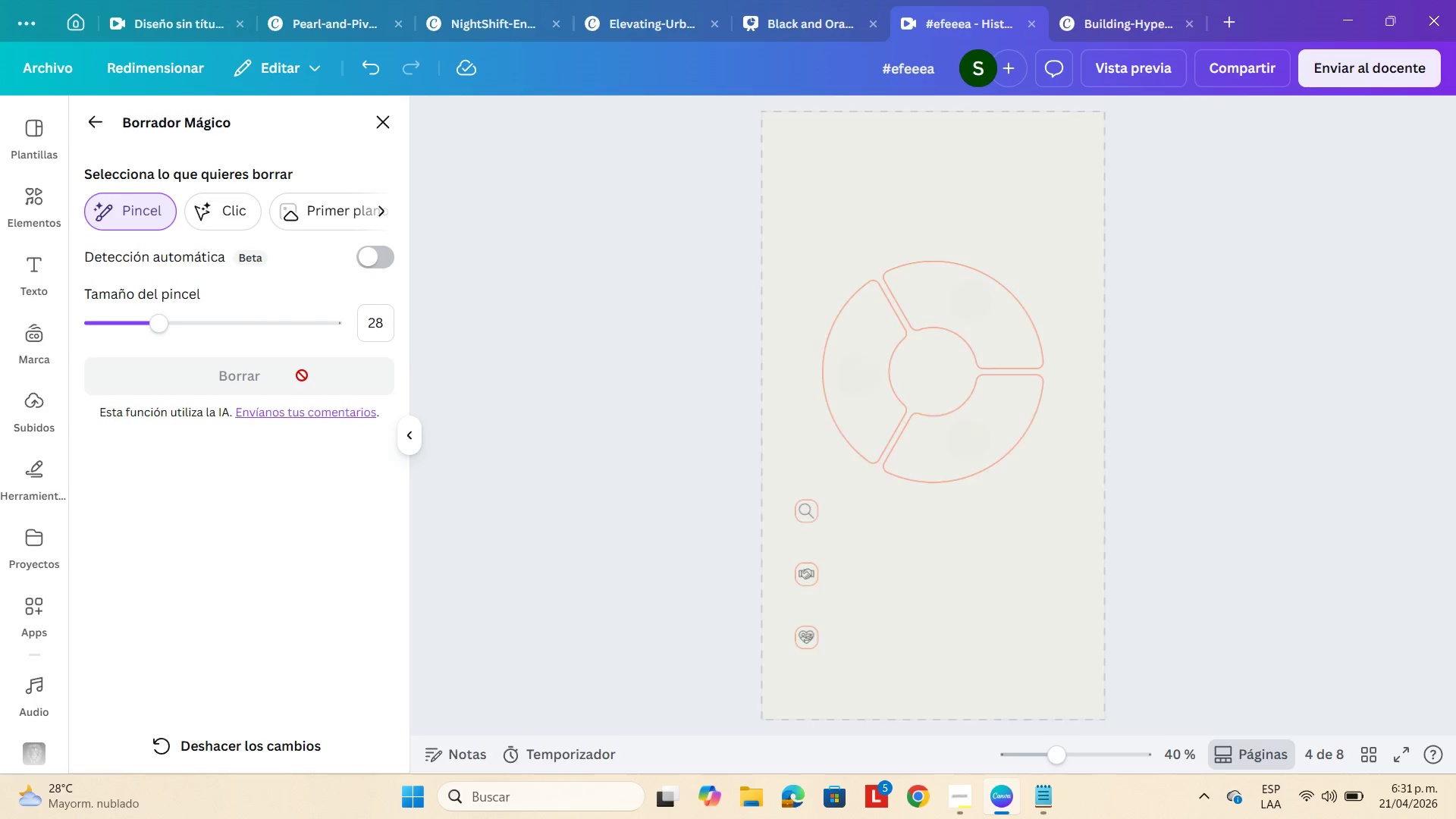 
left_click([1101, 758])
 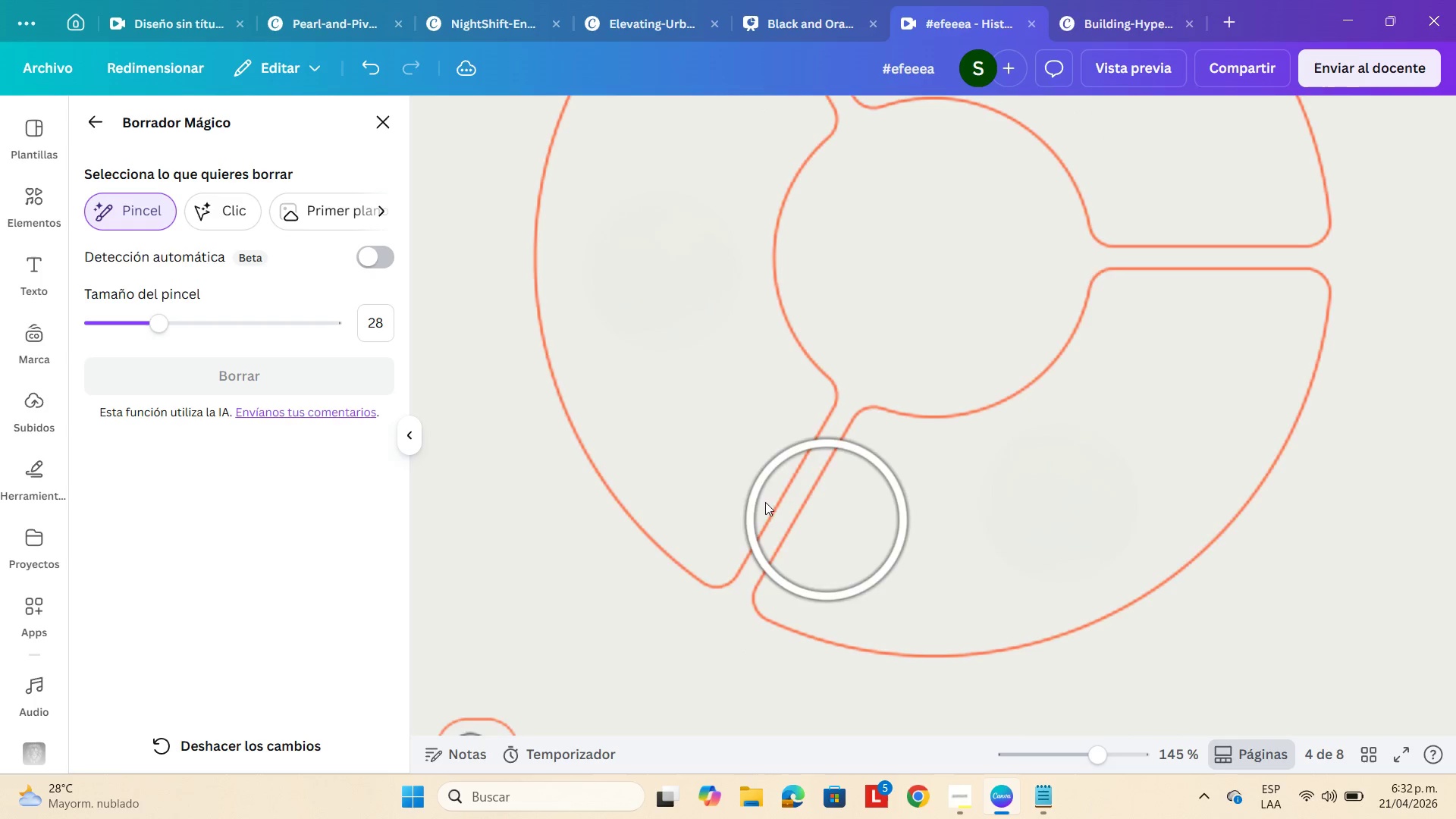 
scroll: coordinate [735, 493], scroll_direction: down, amount: 4.0
 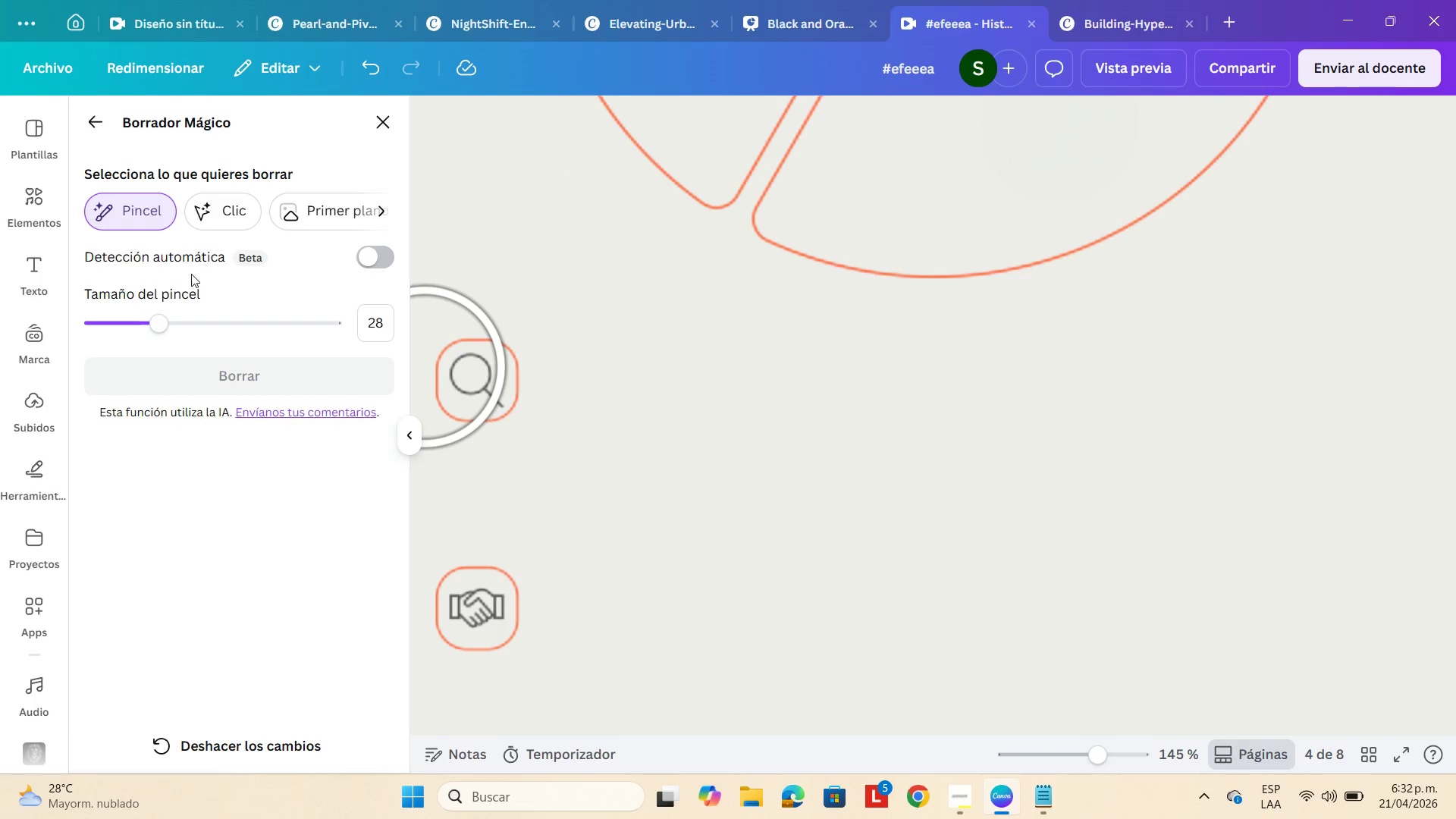 
left_click([128, 328])
 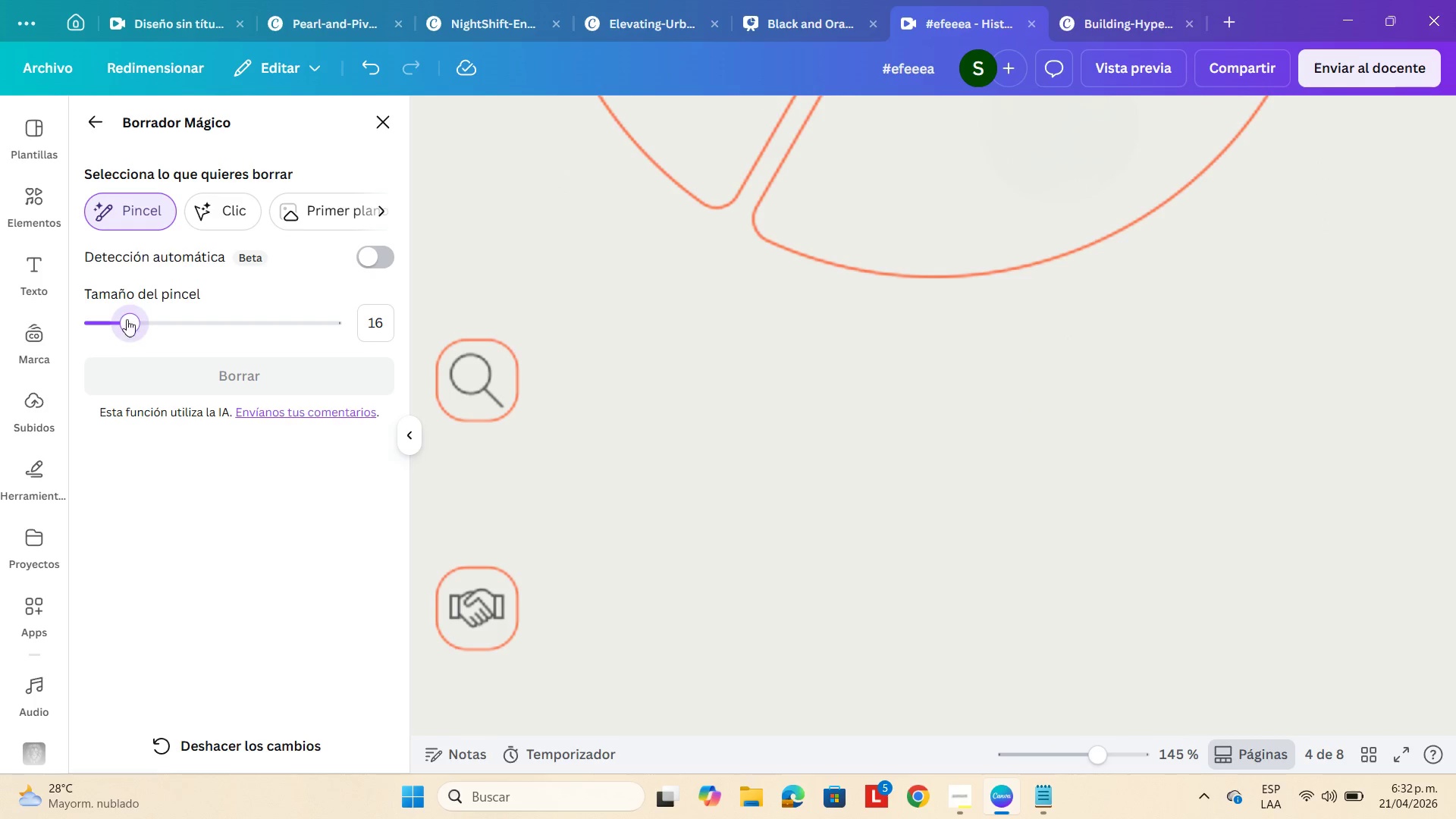 
double_click([108, 326])
 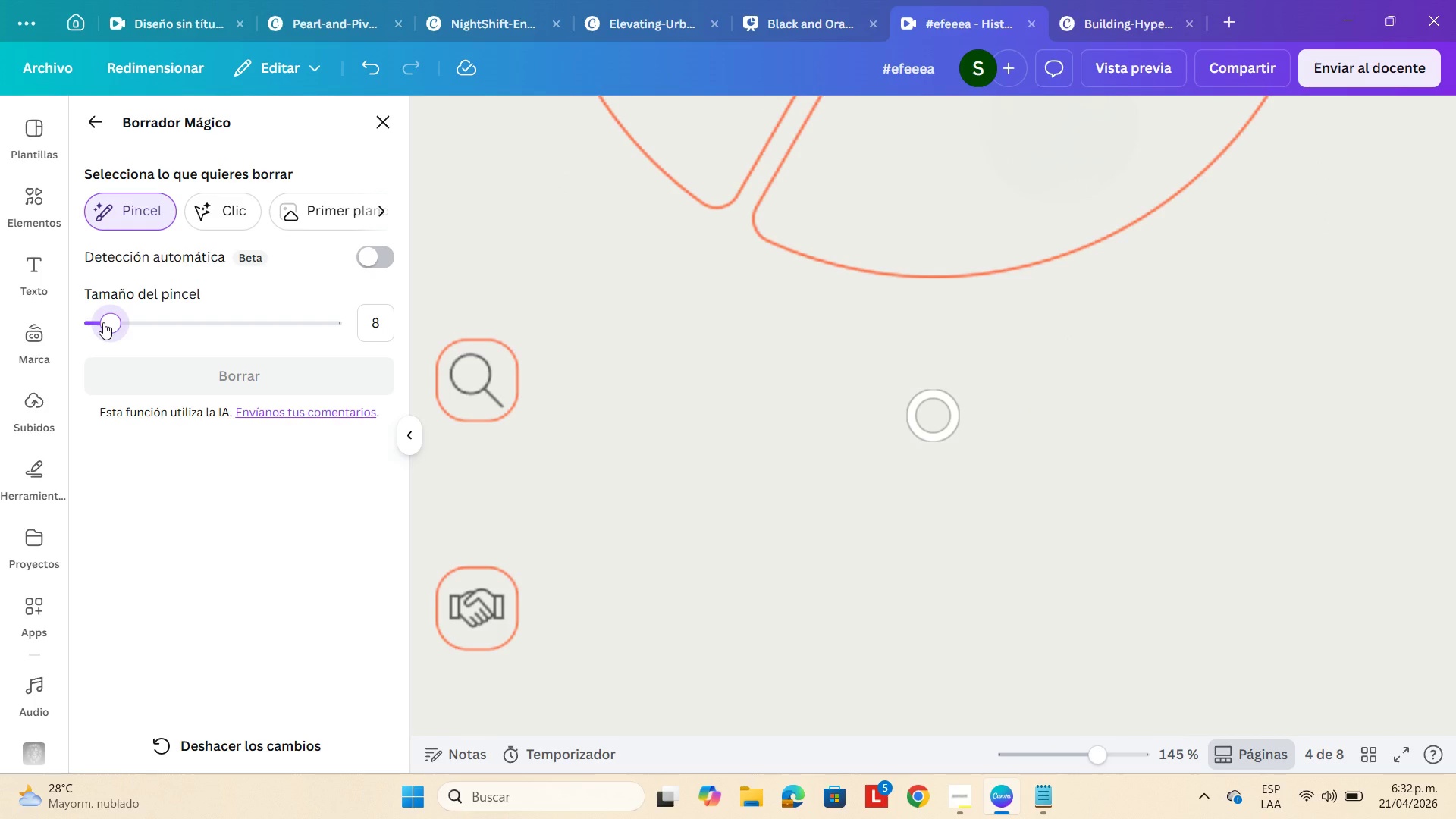 
triple_click([103, 322])
 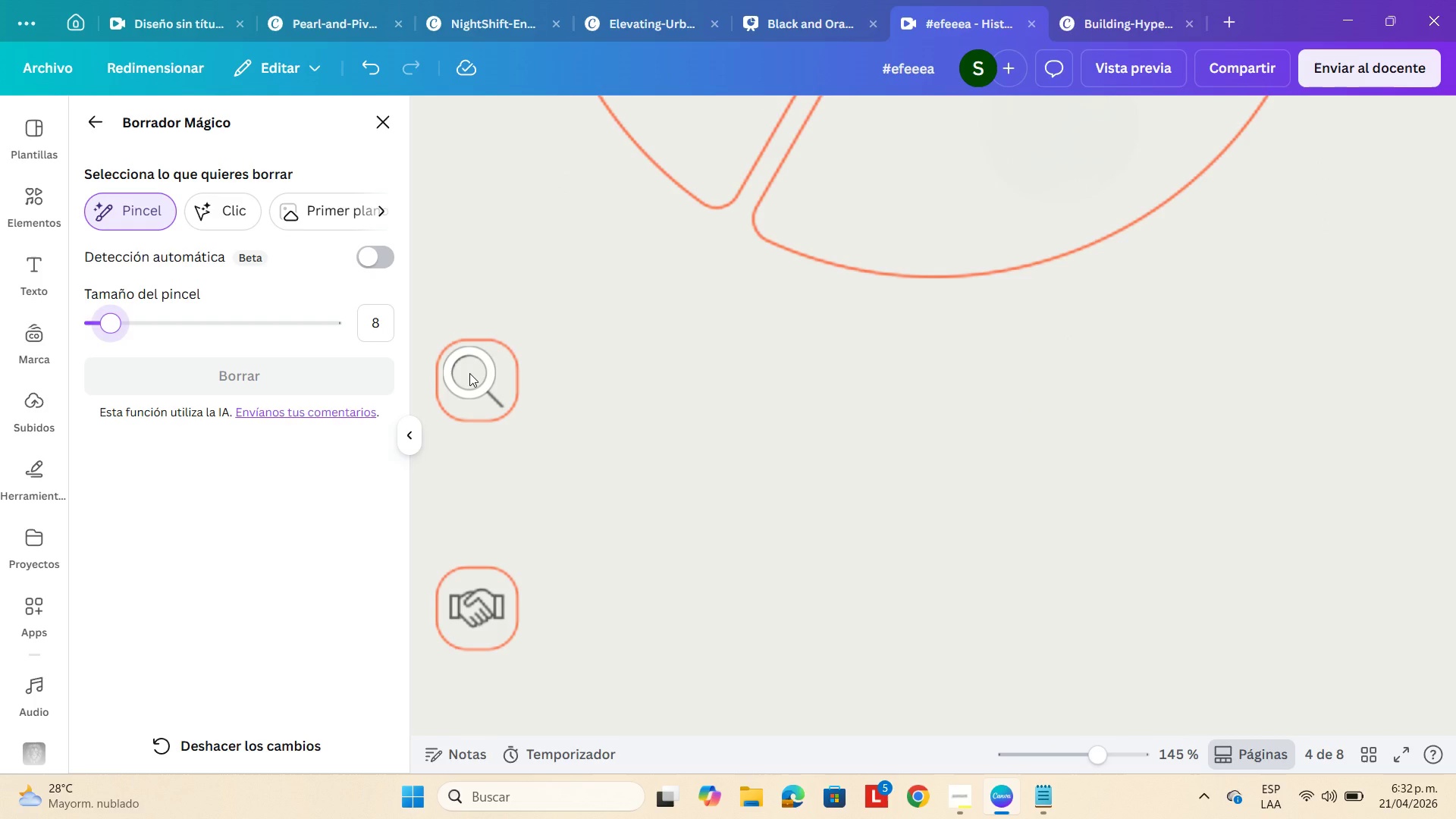 
wait(8.39)
 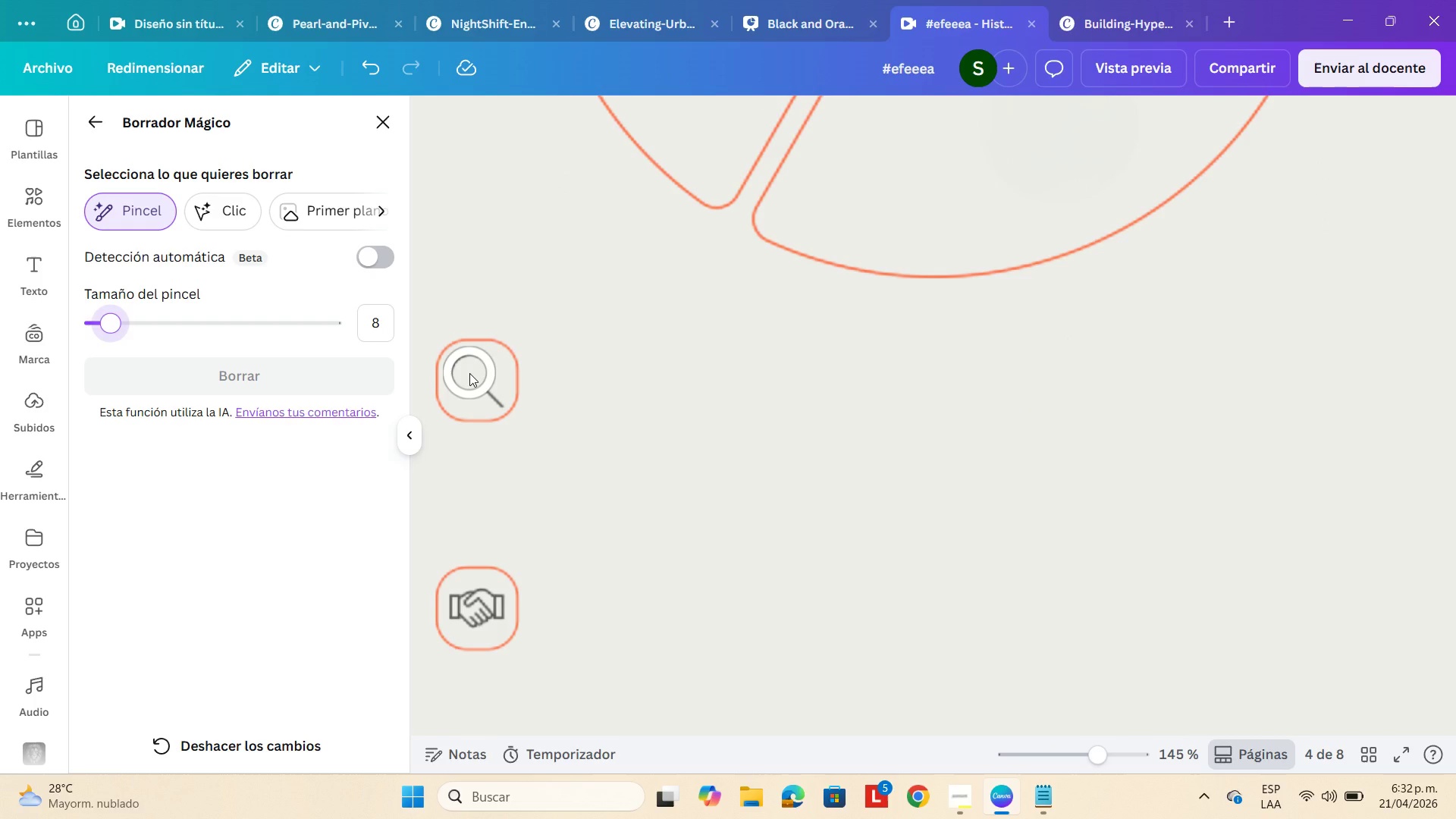 
left_click([121, 321])
 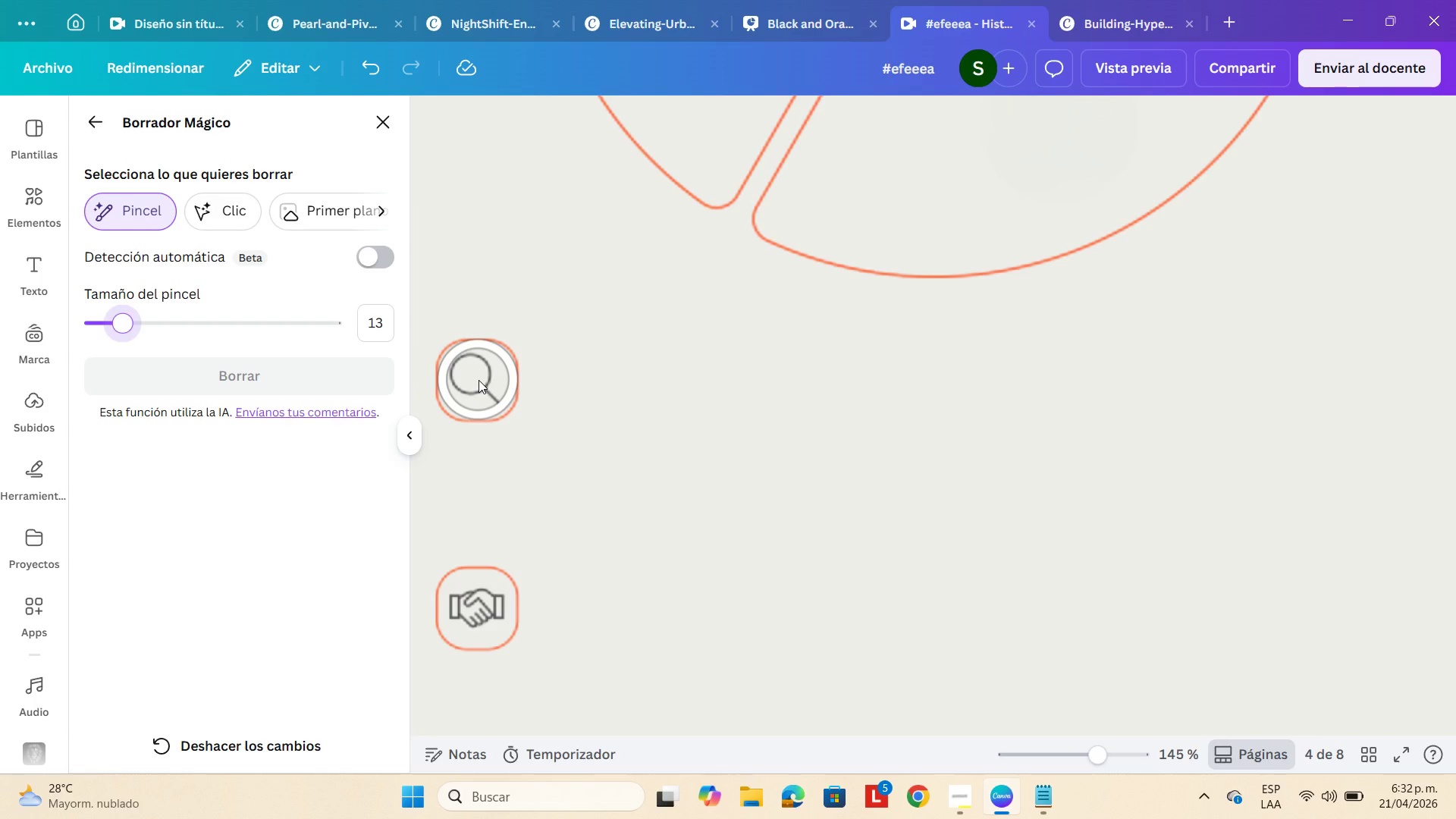 
left_click([479, 380])
 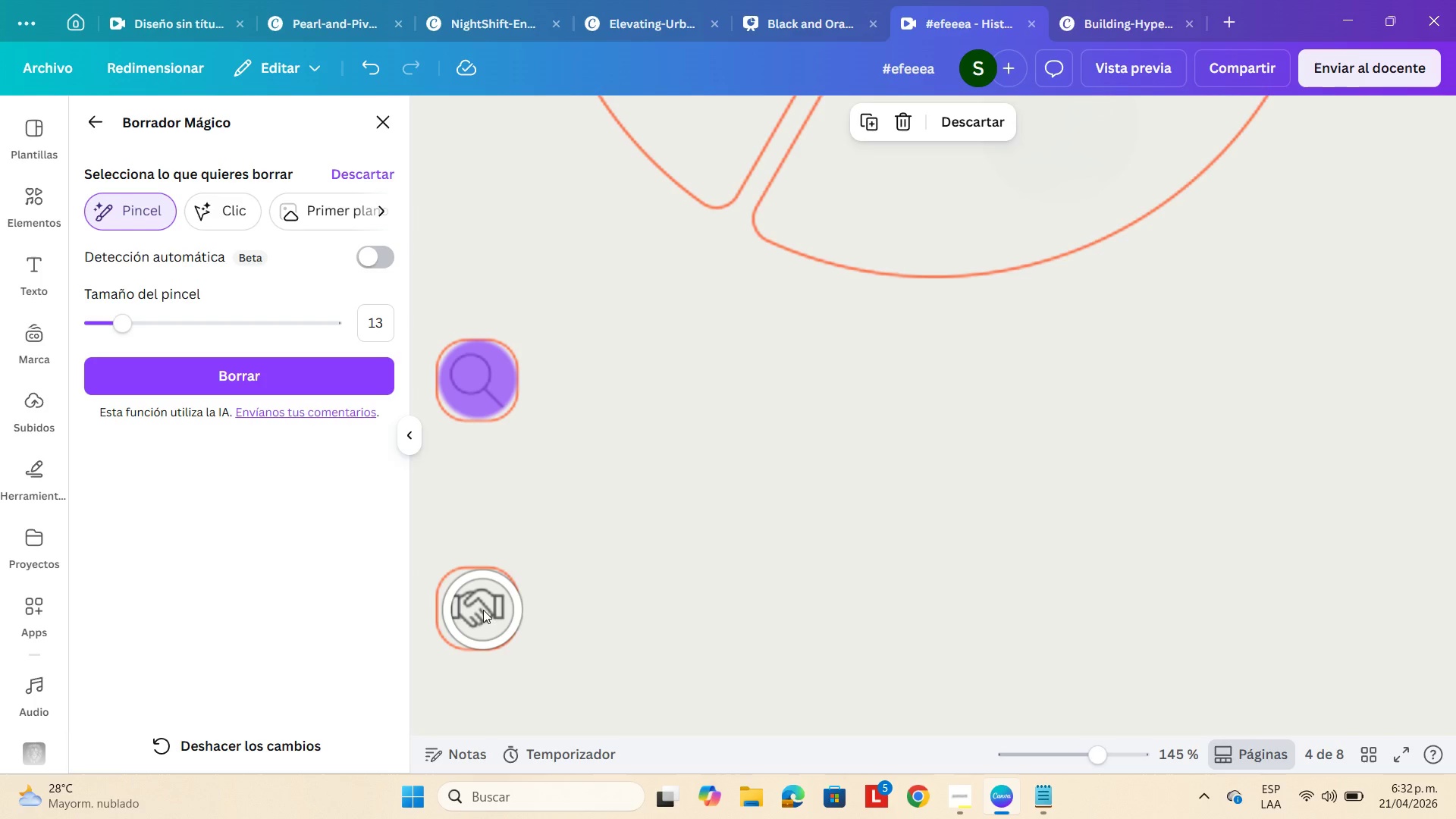 
left_click([477, 610])
 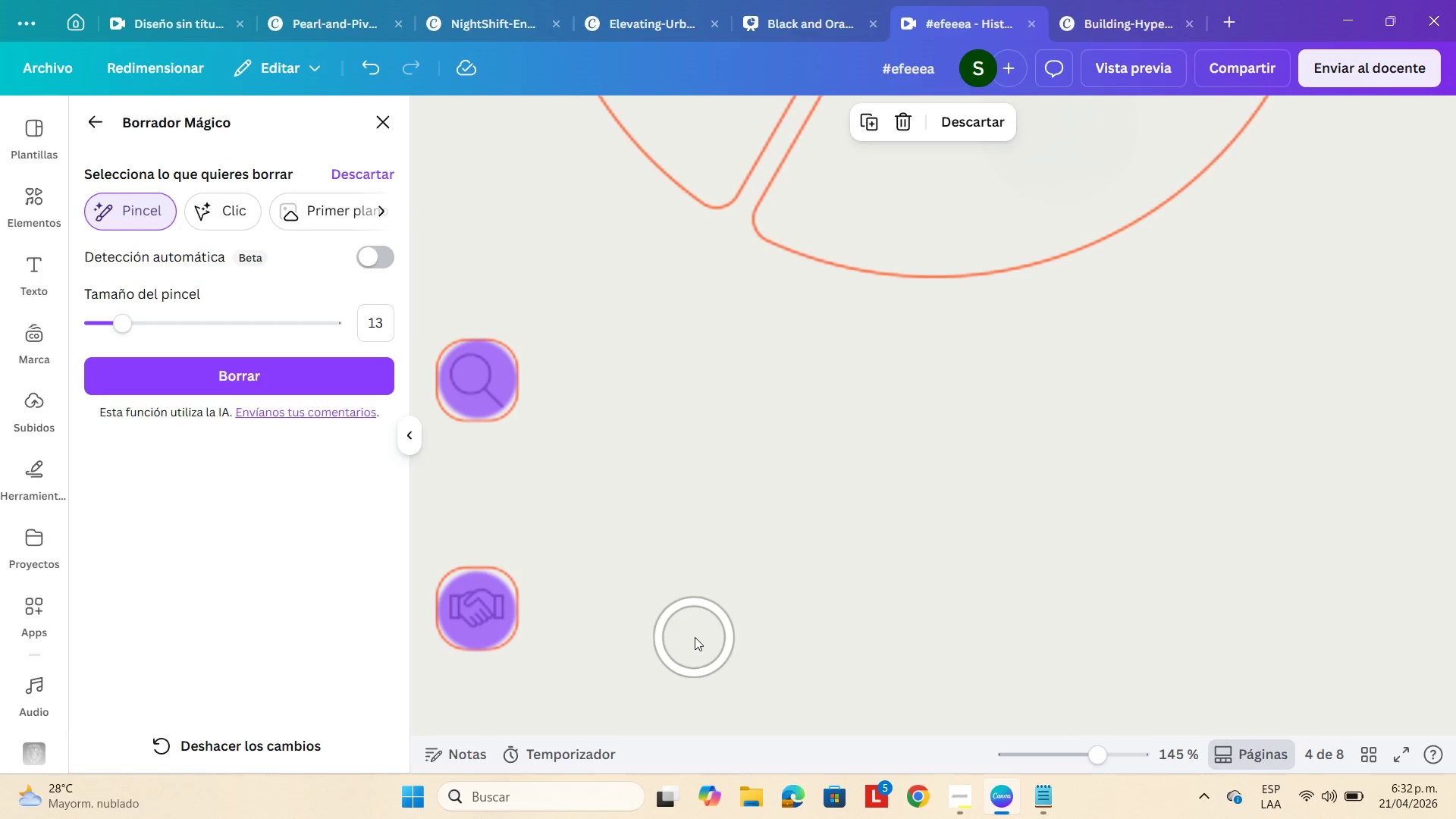 
scroll: coordinate [695, 637], scroll_direction: down, amount: 2.0
 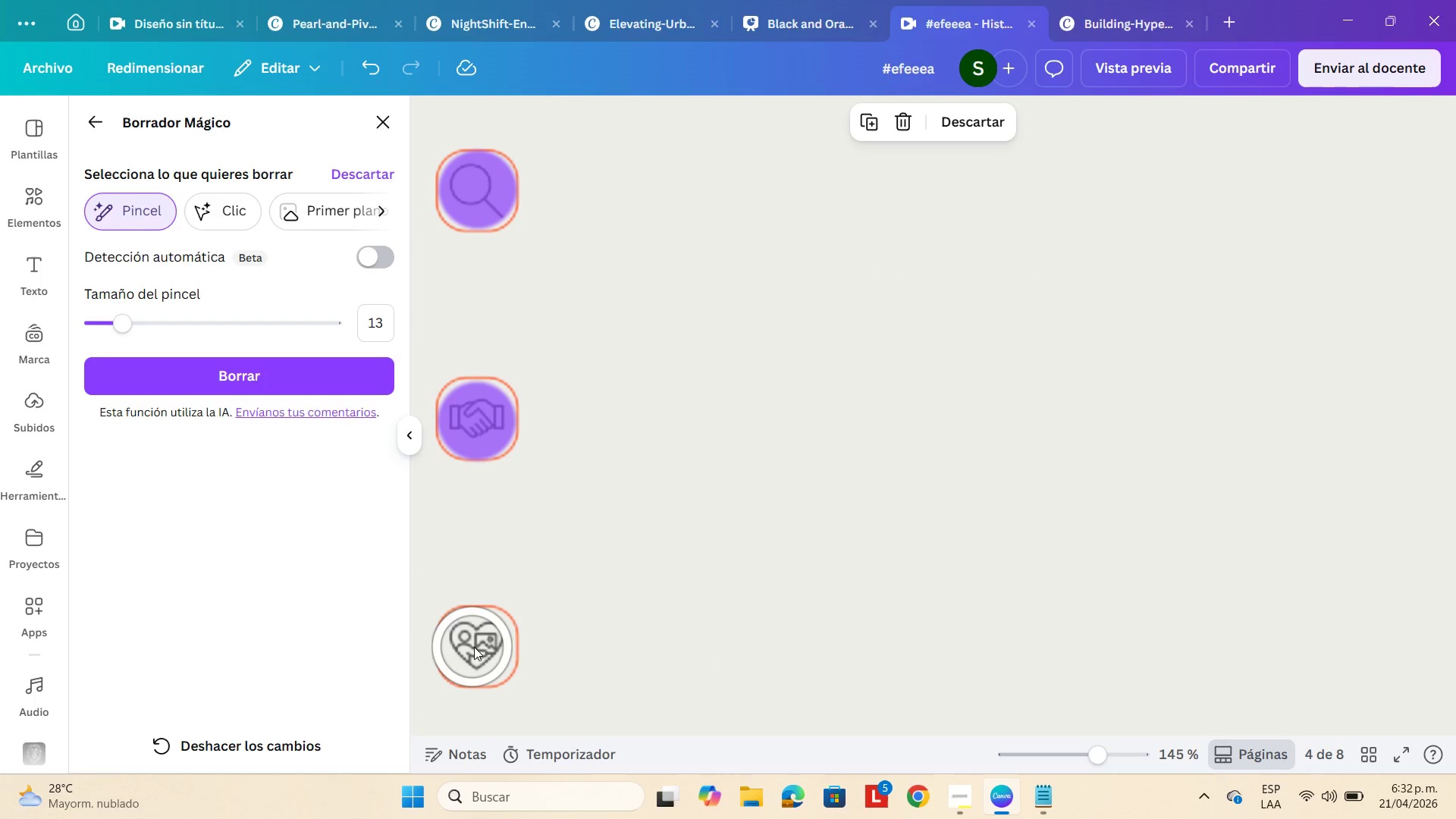 
left_click([477, 647])
 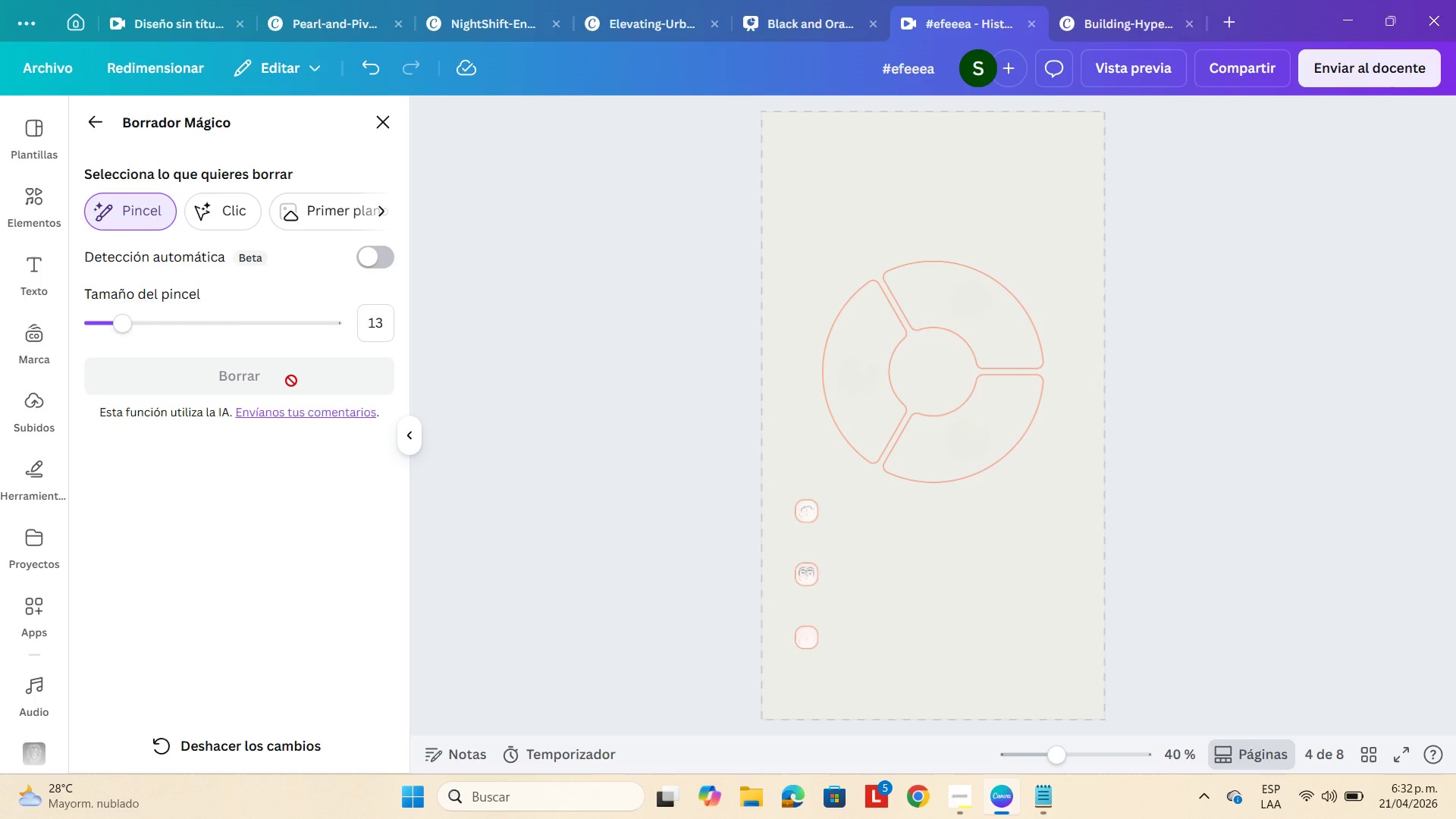 
wait(10.2)
 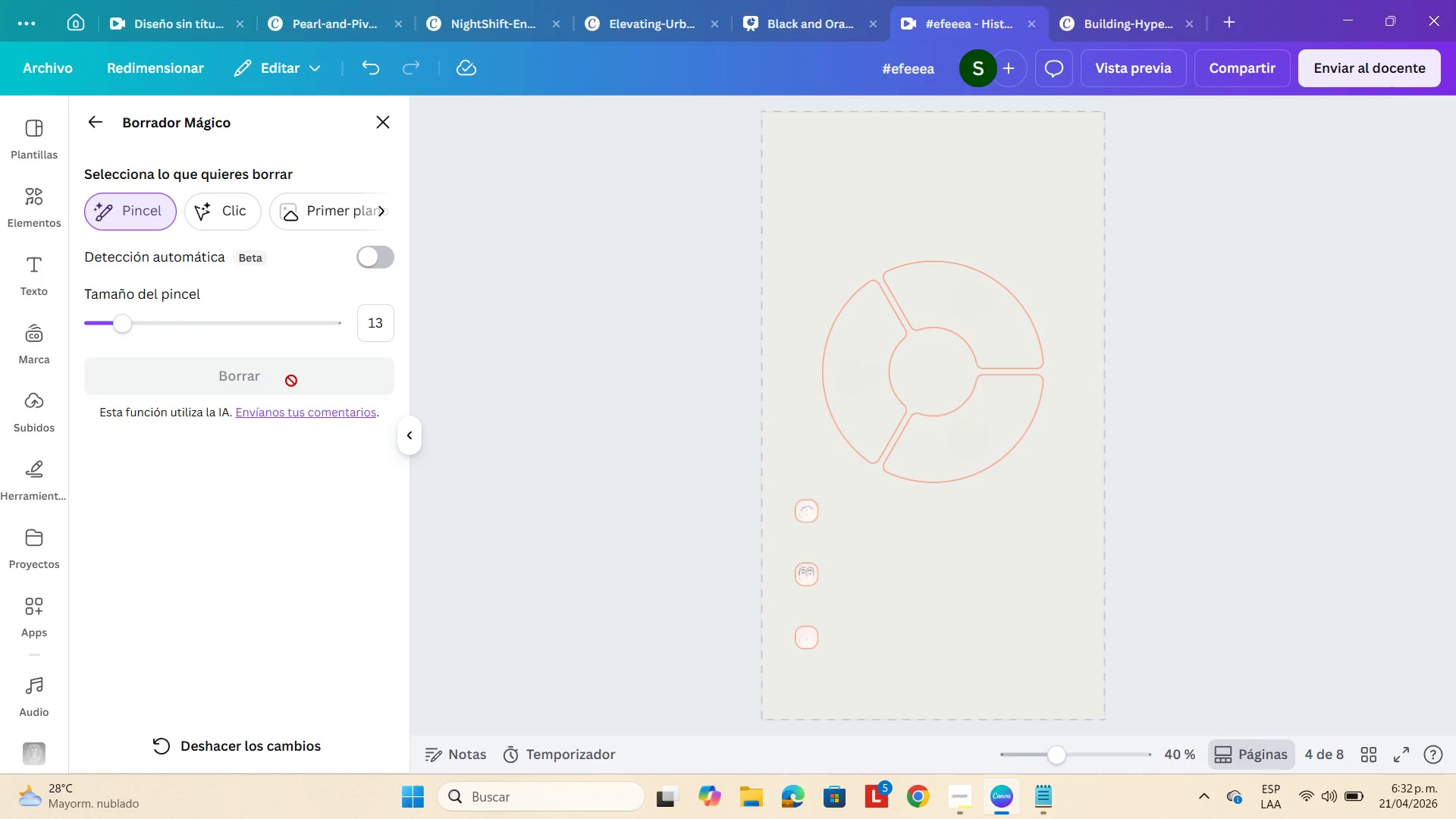 
left_click([1093, 758])
 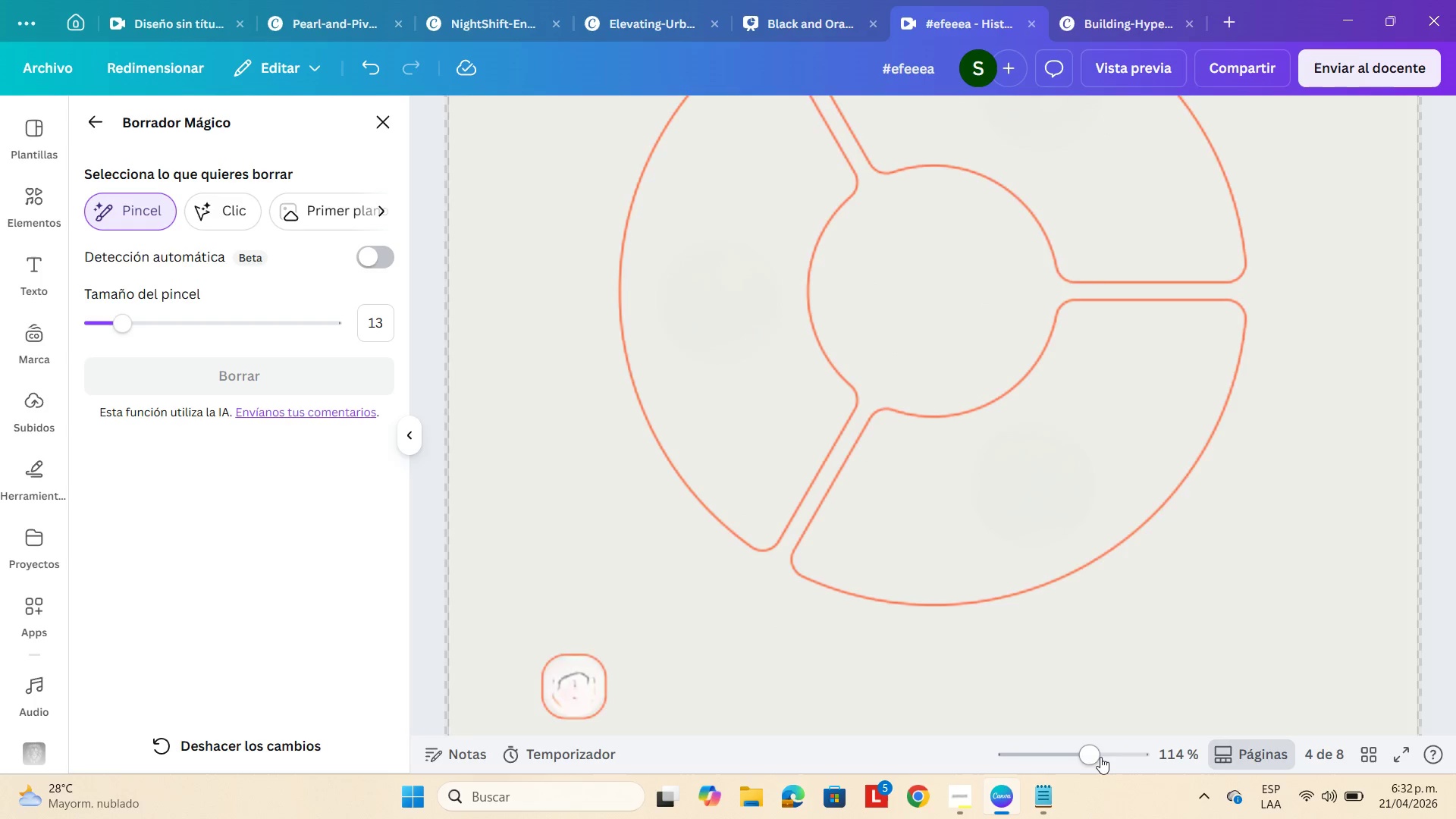 
double_click([1100, 757])
 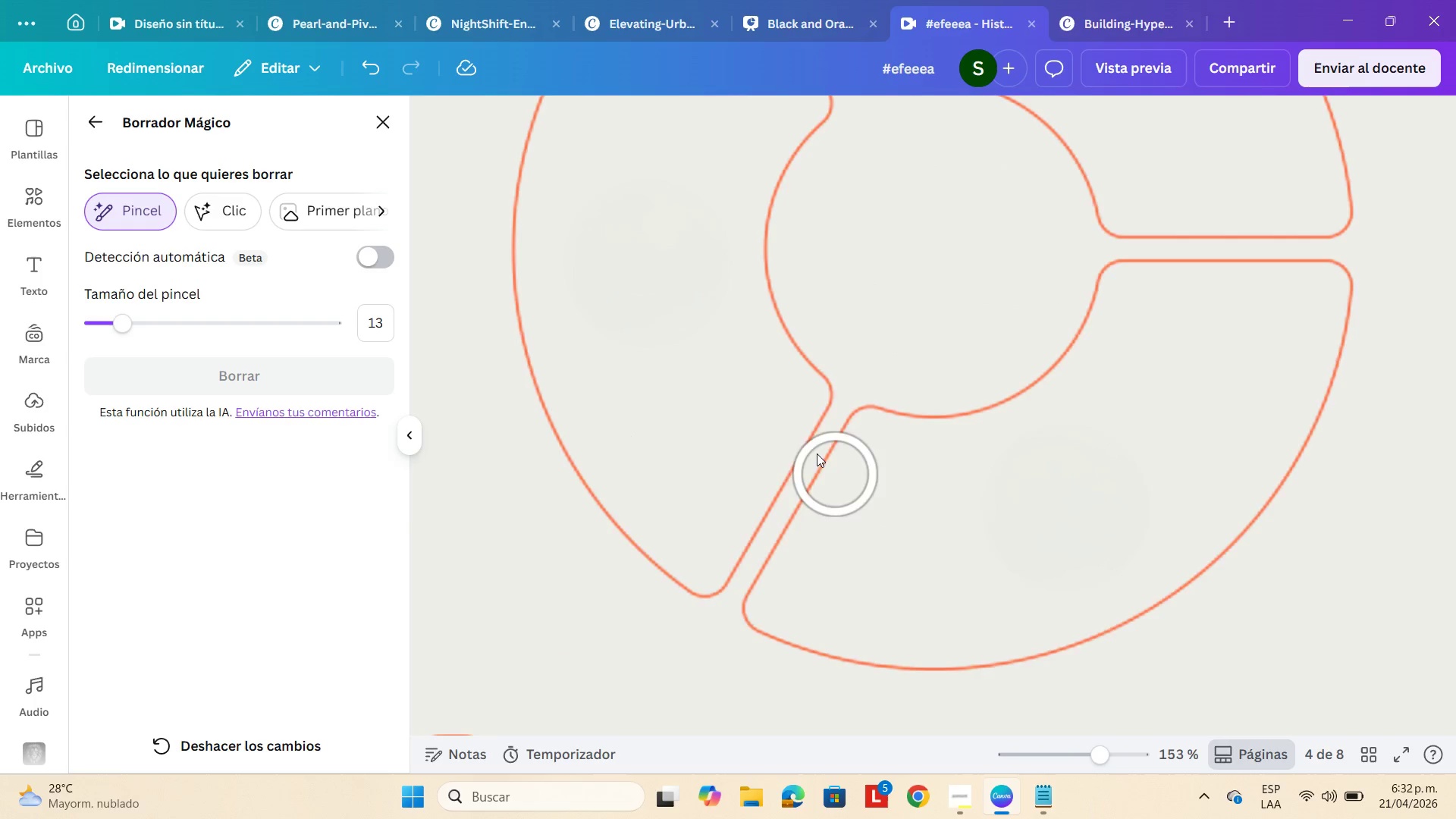 
scroll: coordinate [786, 444], scroll_direction: down, amount: 4.0
 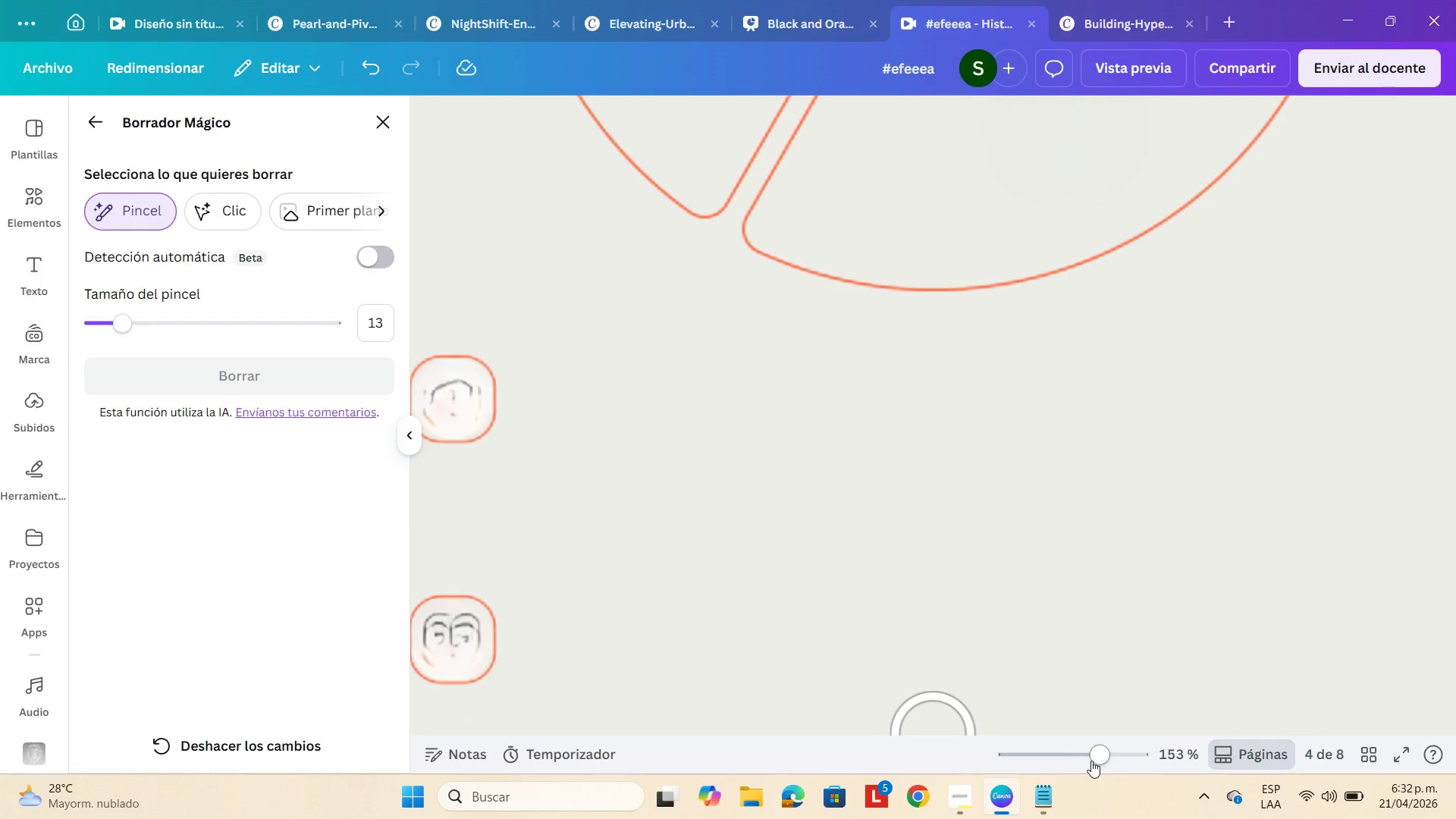 
left_click_drag(start_coordinate=[1095, 755], to_coordinate=[1101, 755])
 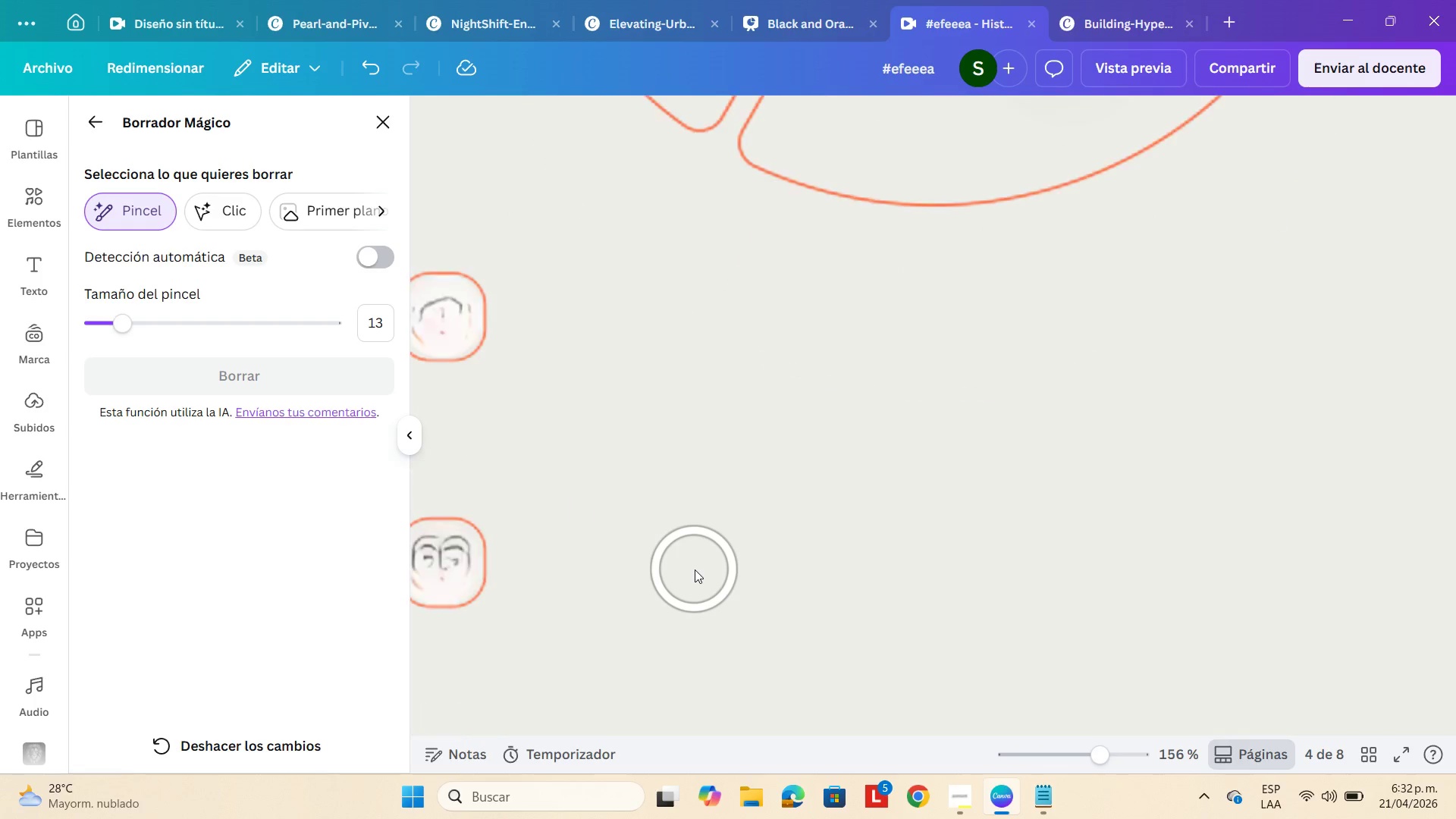 
scroll: coordinate [695, 570], scroll_direction: down, amount: 2.0
 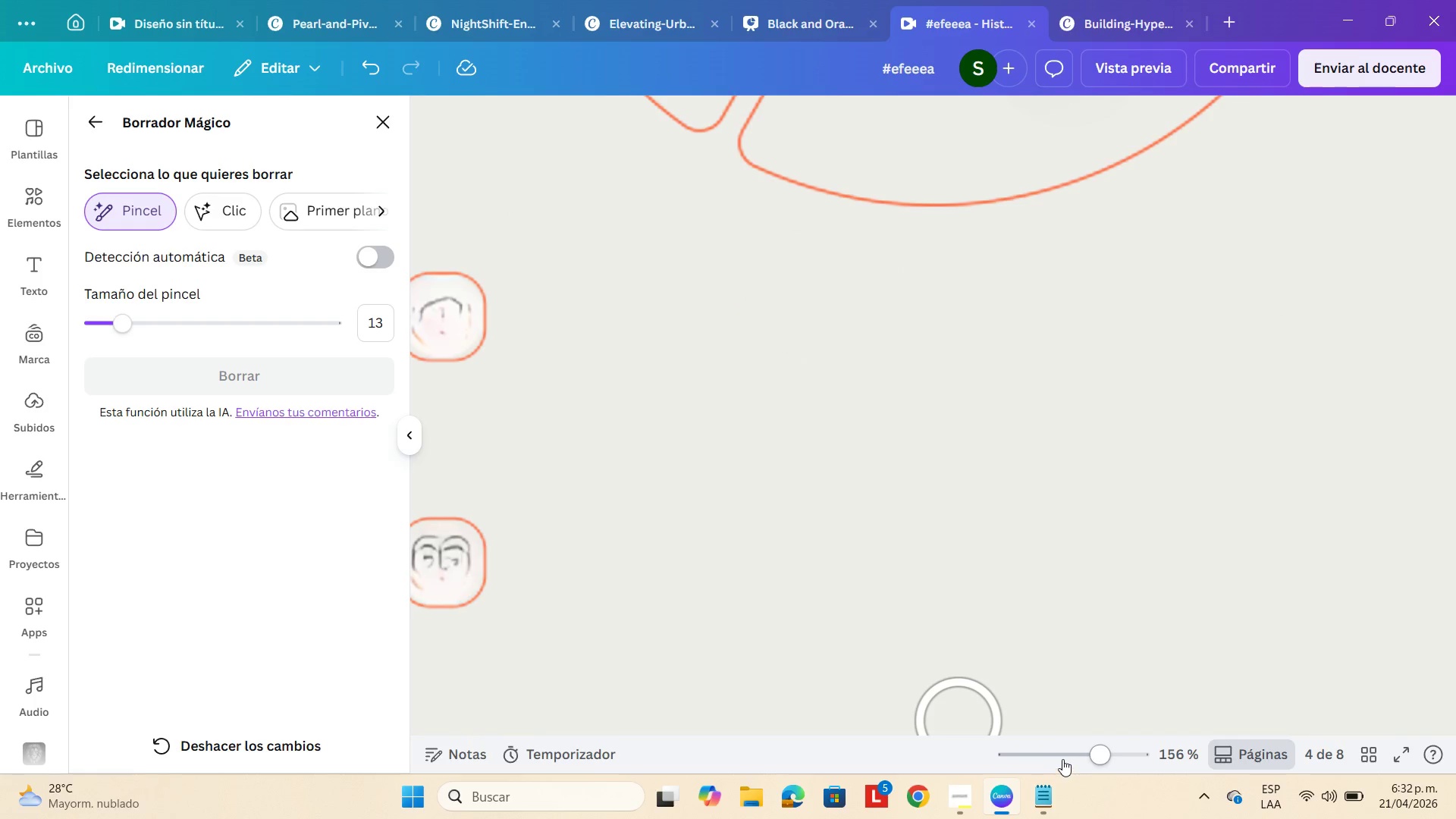 
left_click([1064, 756])
 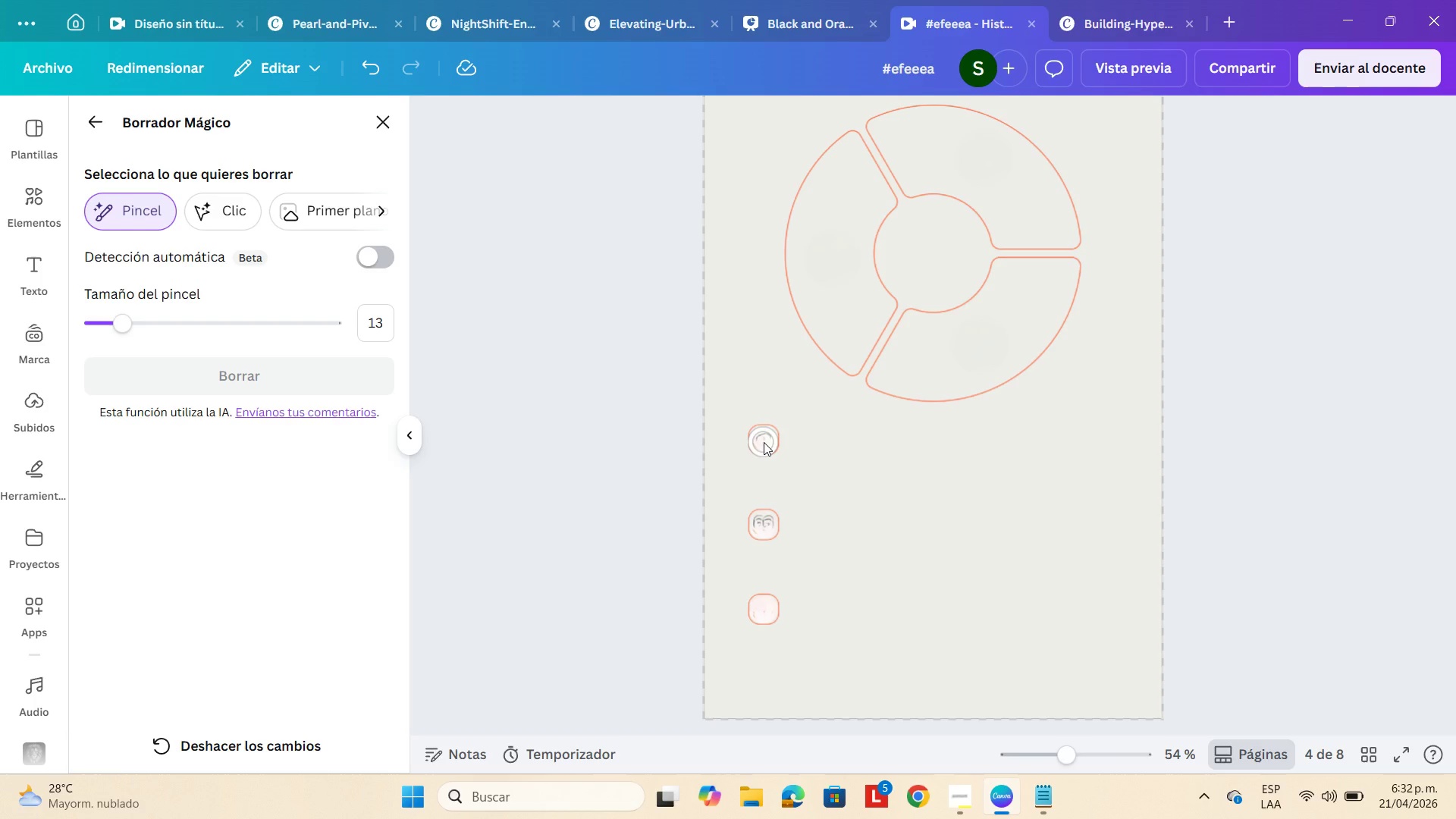 
left_click([764, 441])
 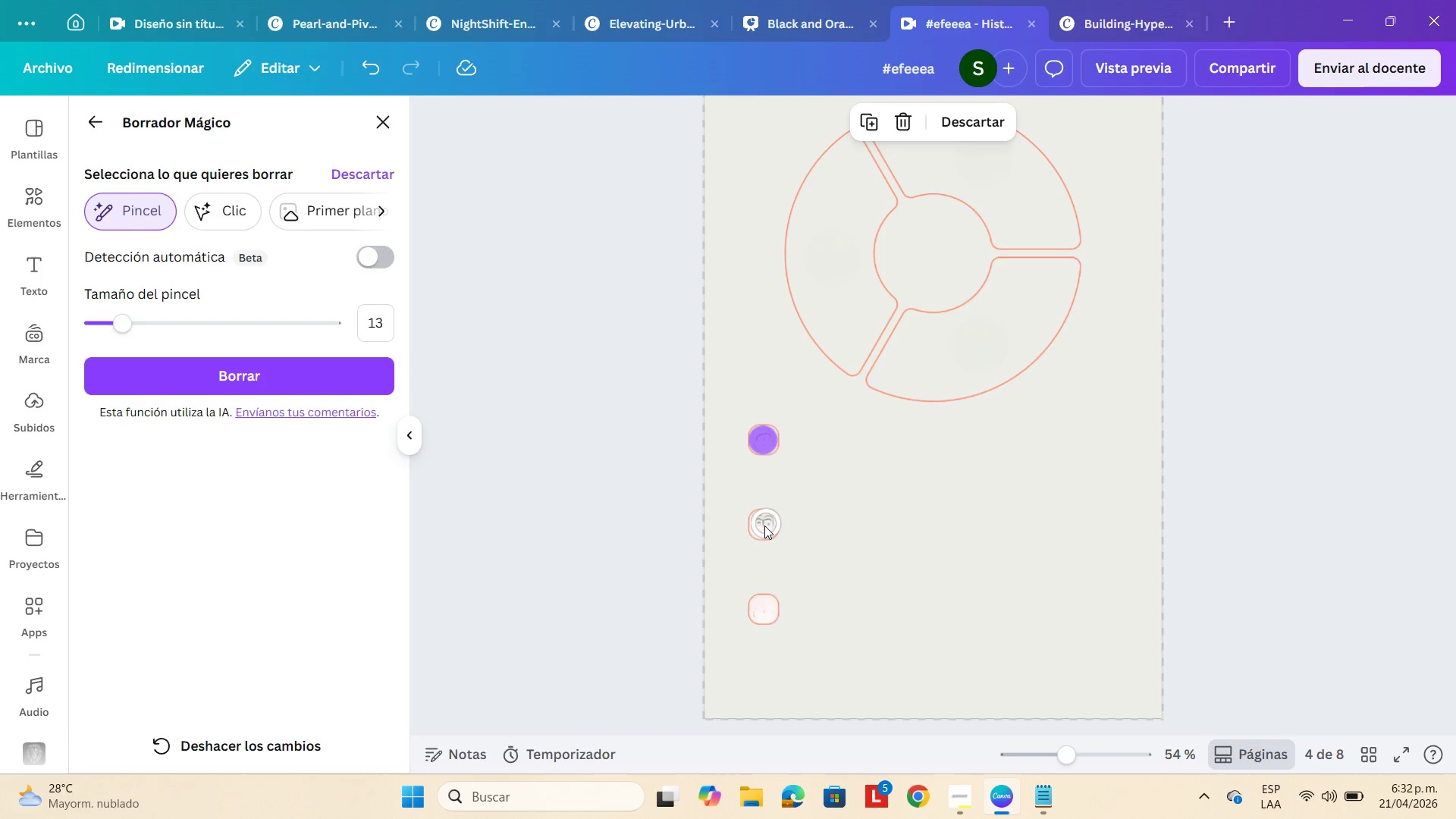 
left_click([764, 526])
 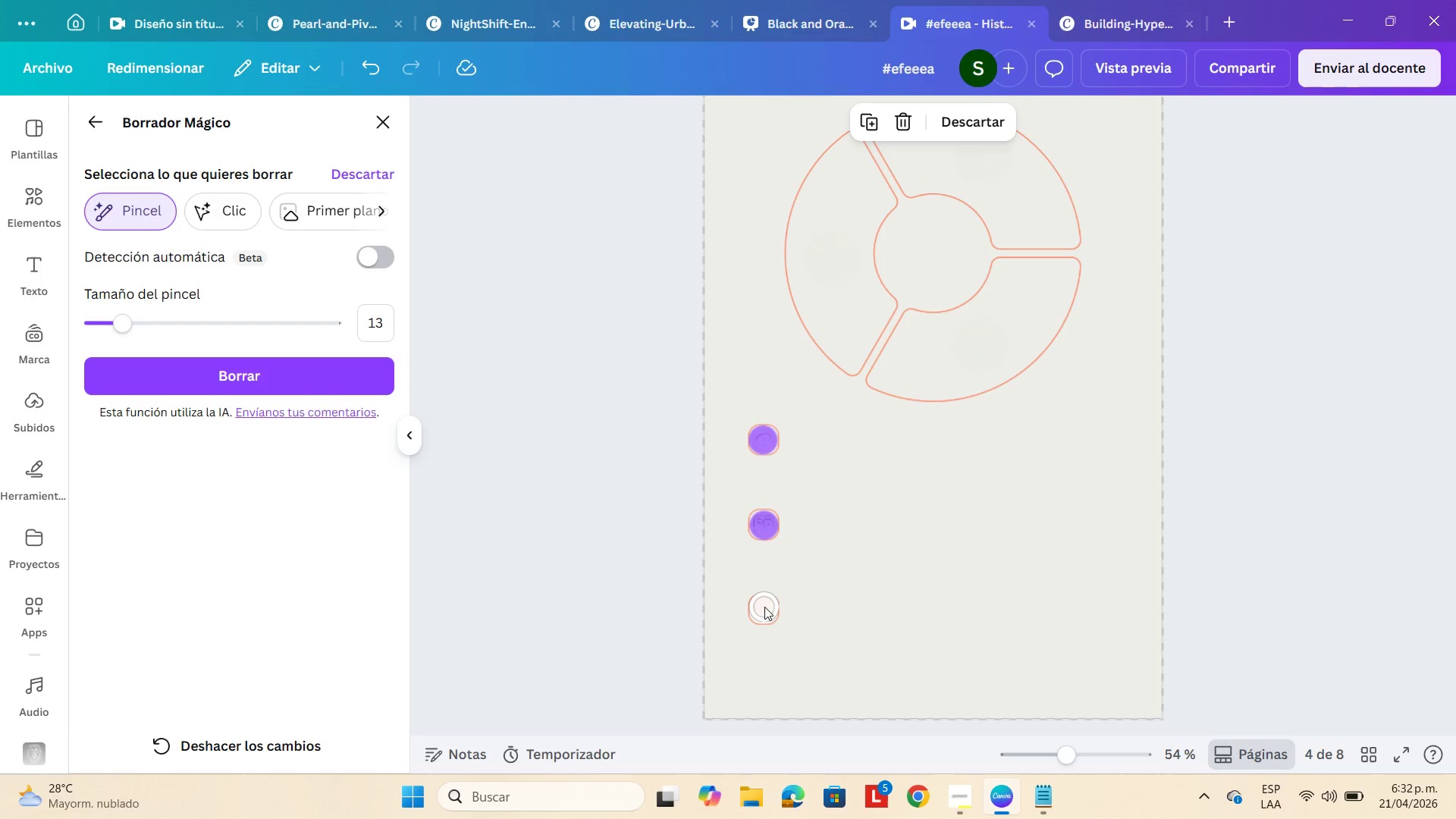 
left_click([764, 611])
 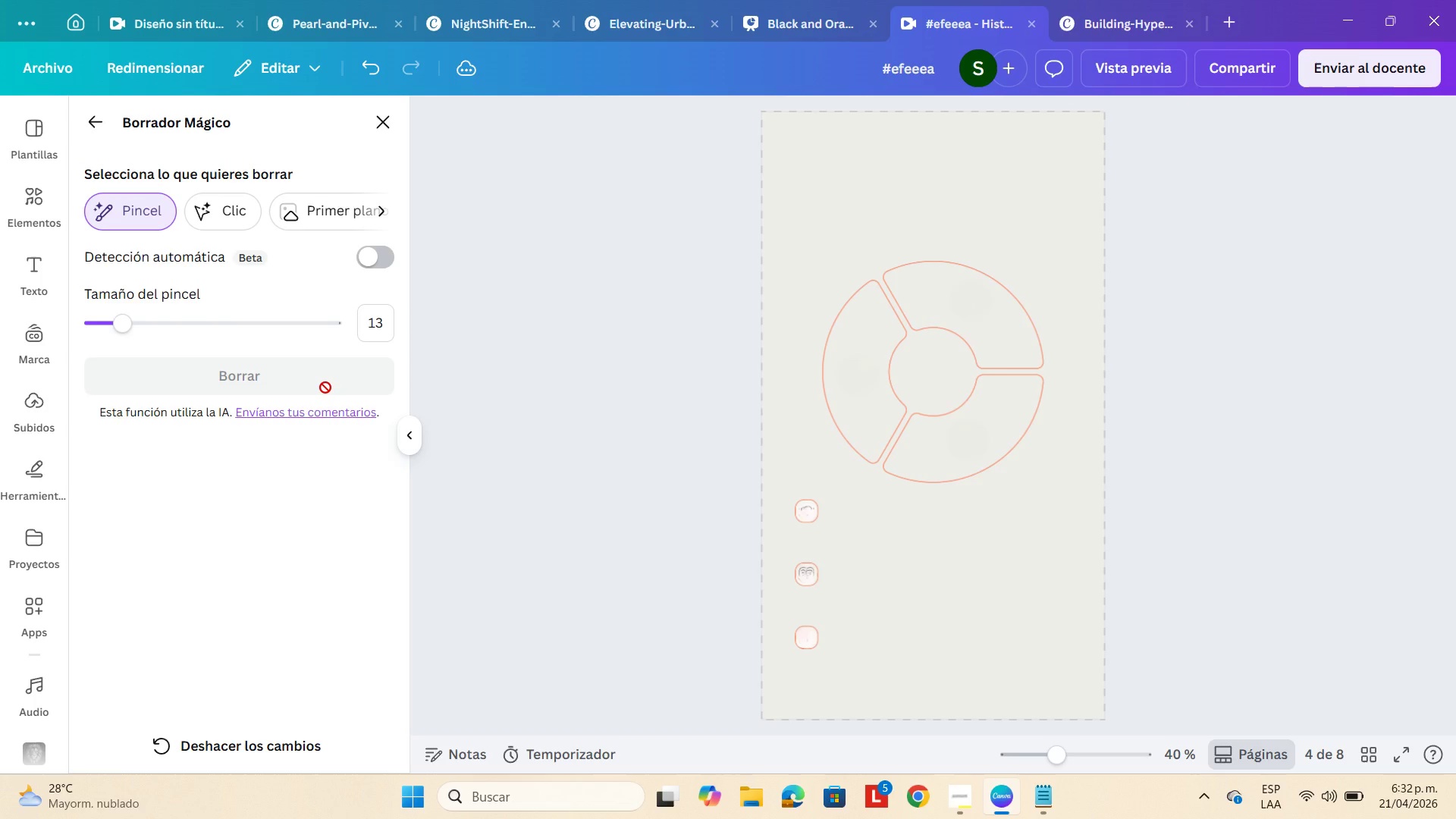 
wait(11.72)
 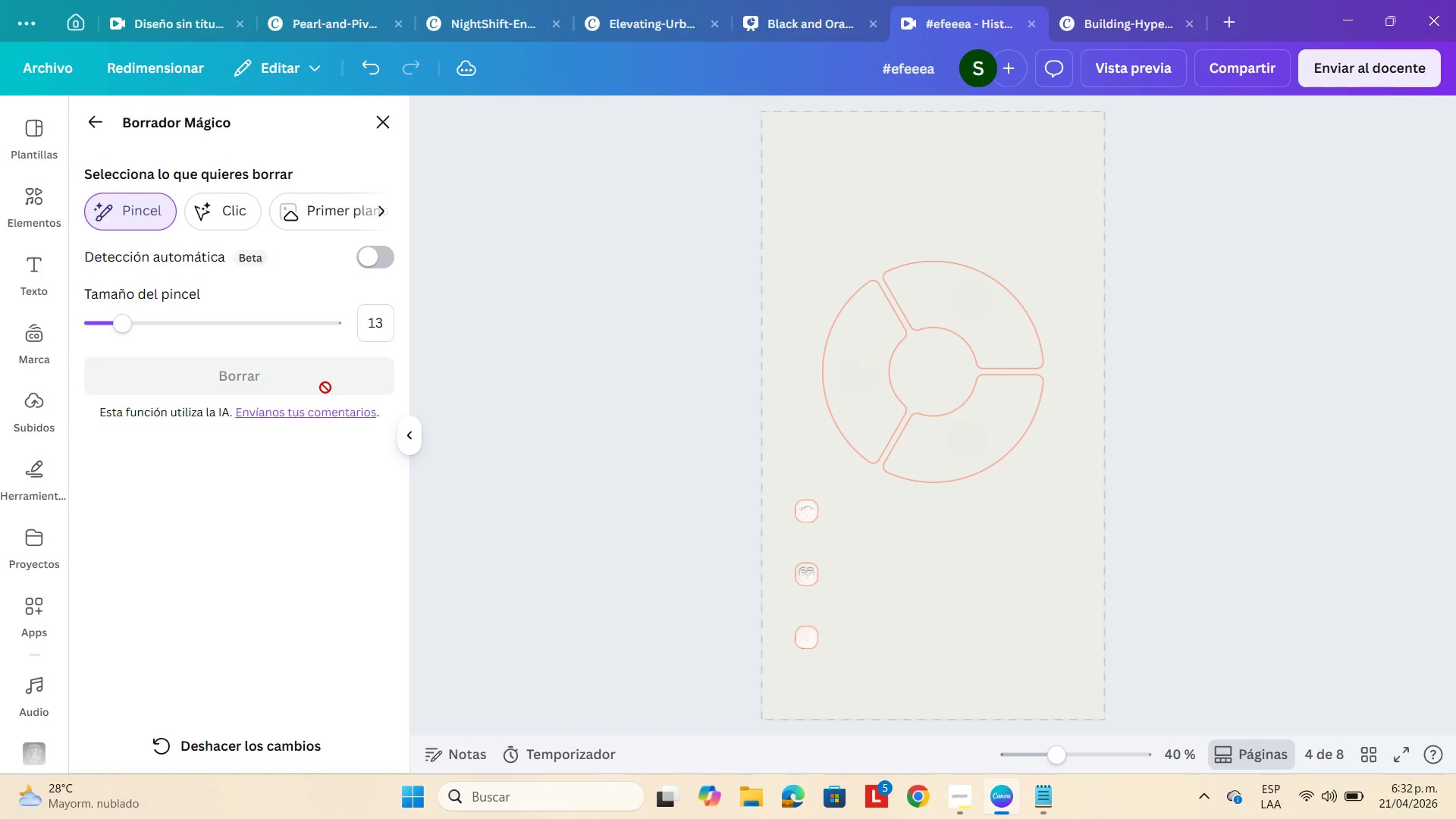 
left_click([394, 121])
 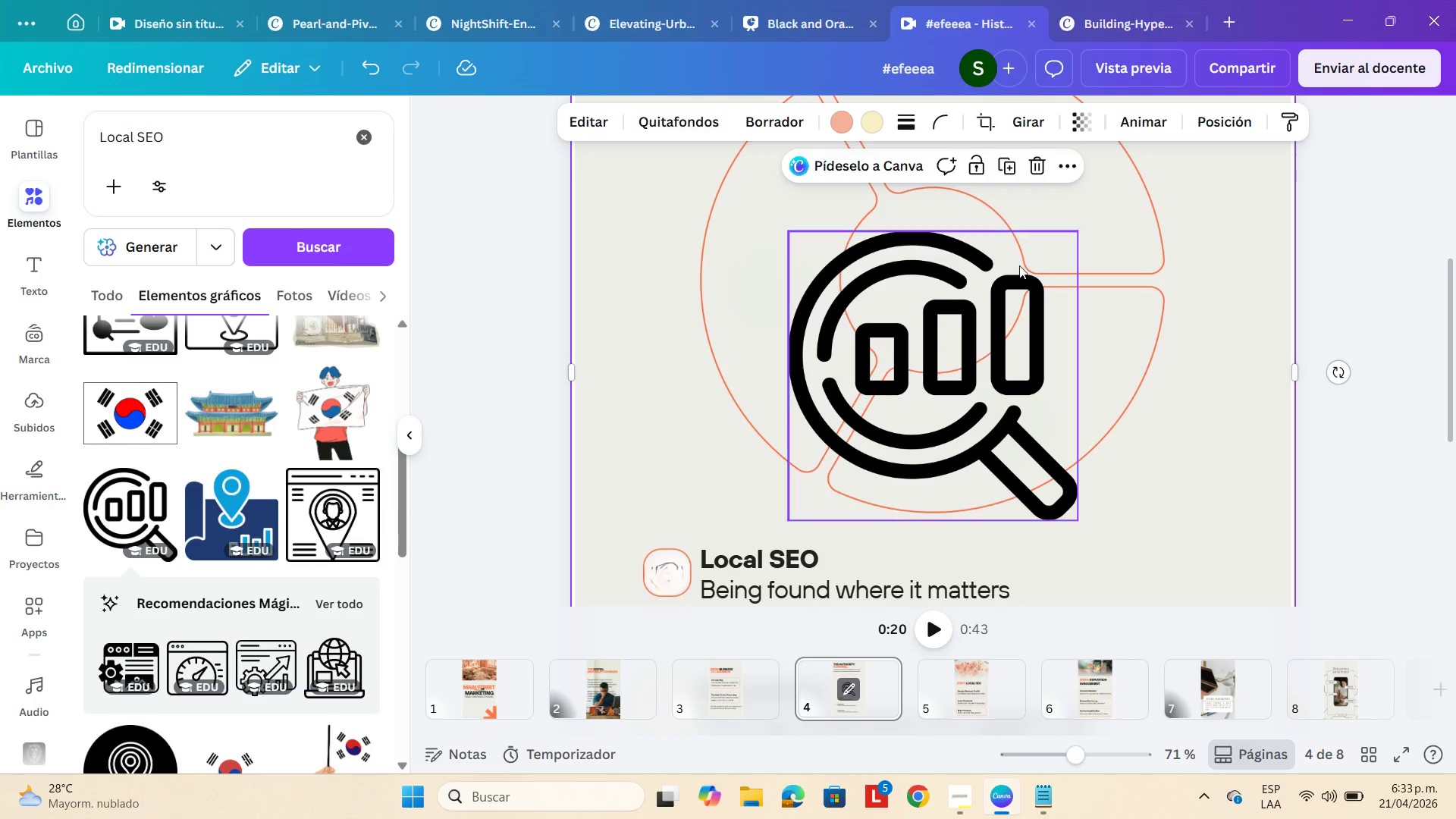 
left_click_drag(start_coordinate=[973, 363], to_coordinate=[862, 270])
 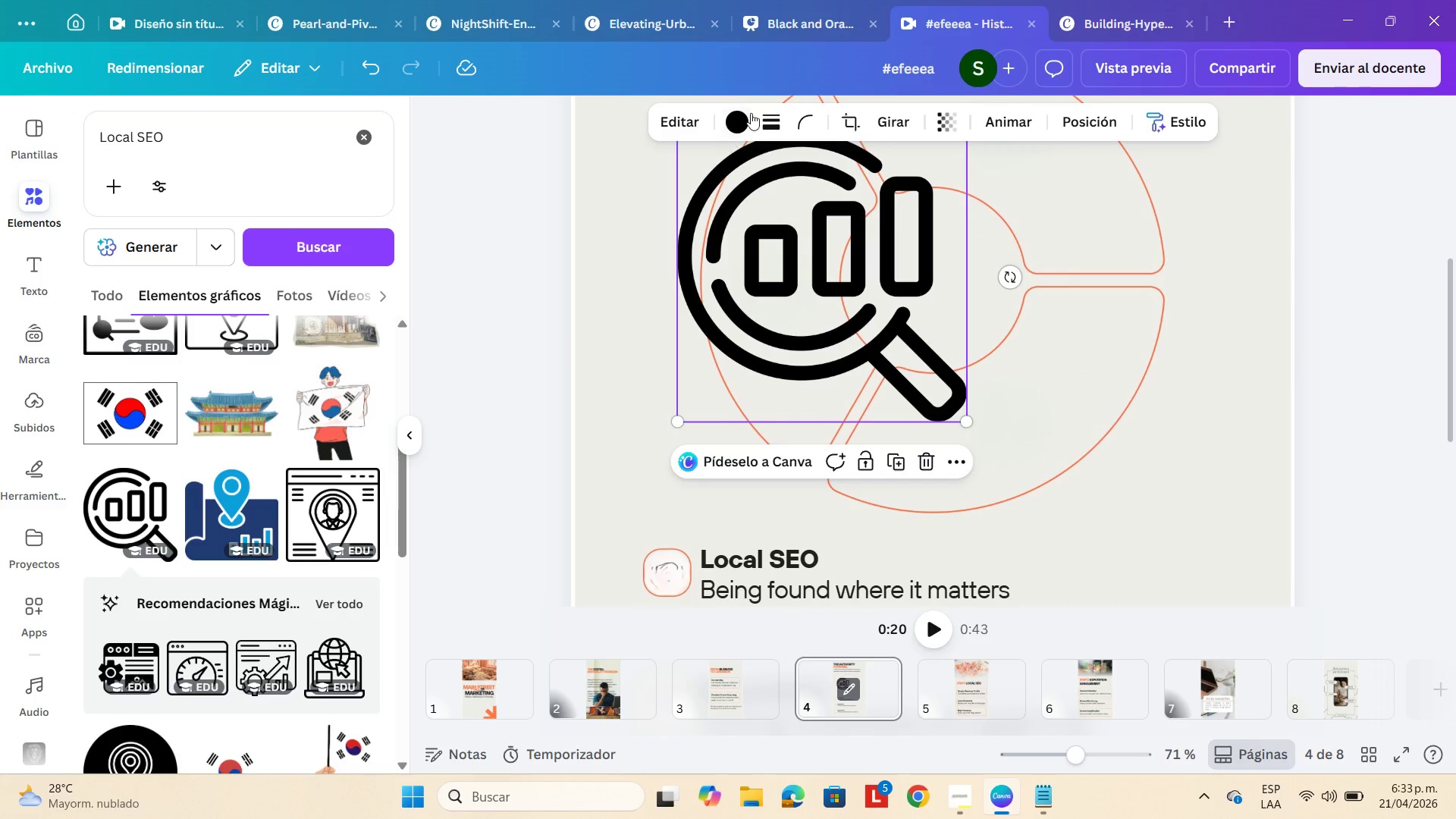 
left_click([733, 123])
 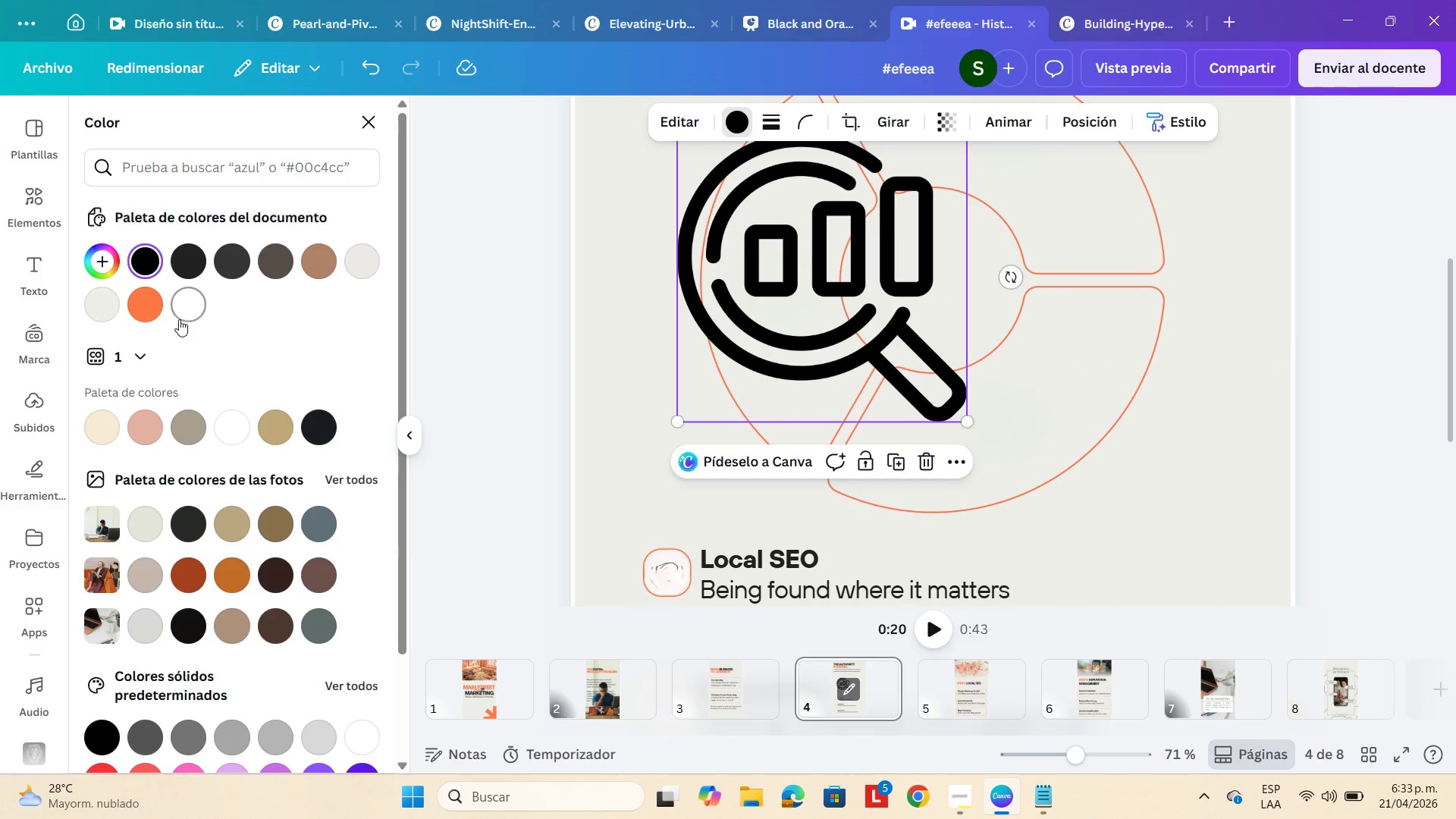 
left_click([132, 304])
 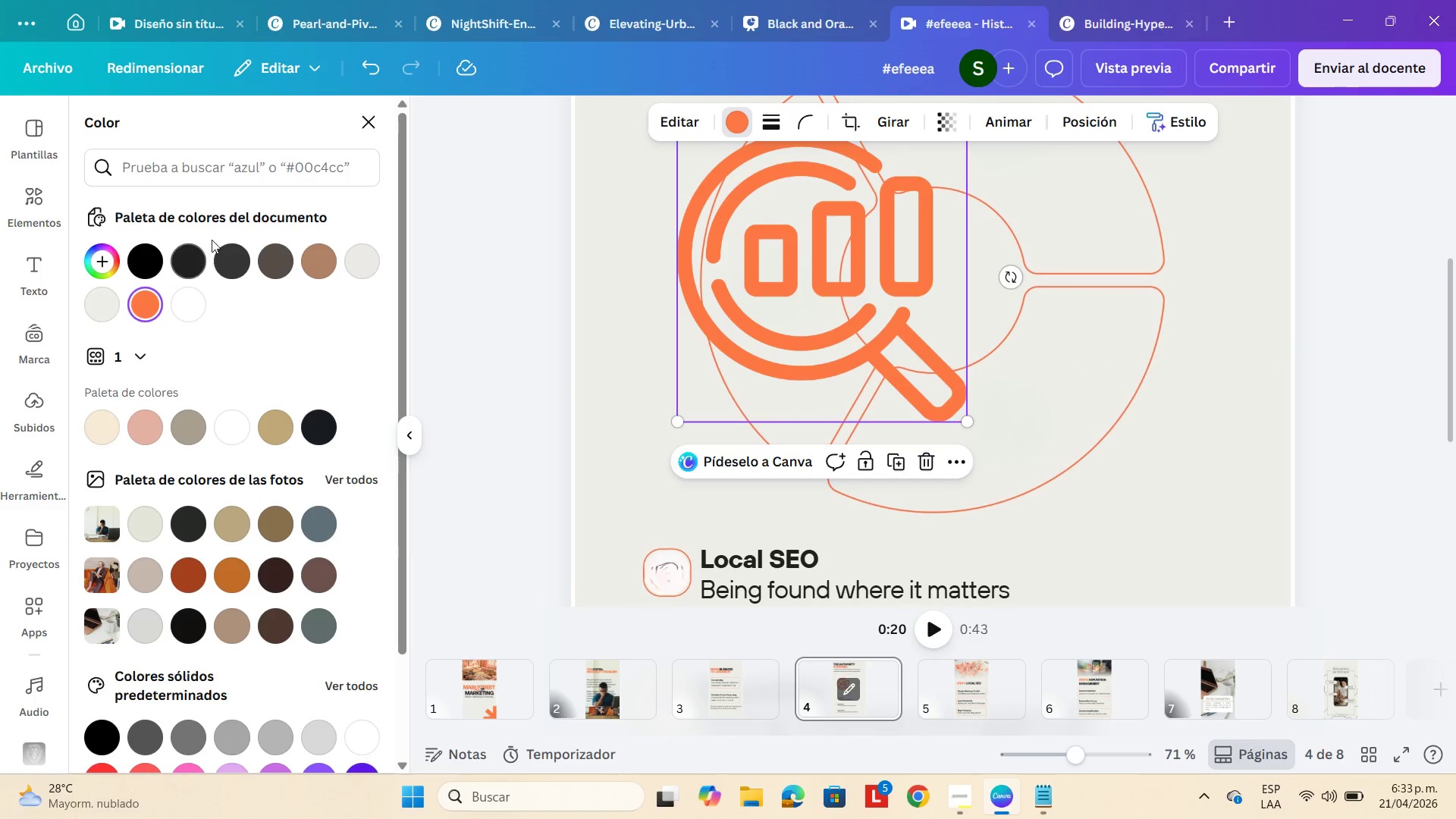 
mouse_move([289, 260])
 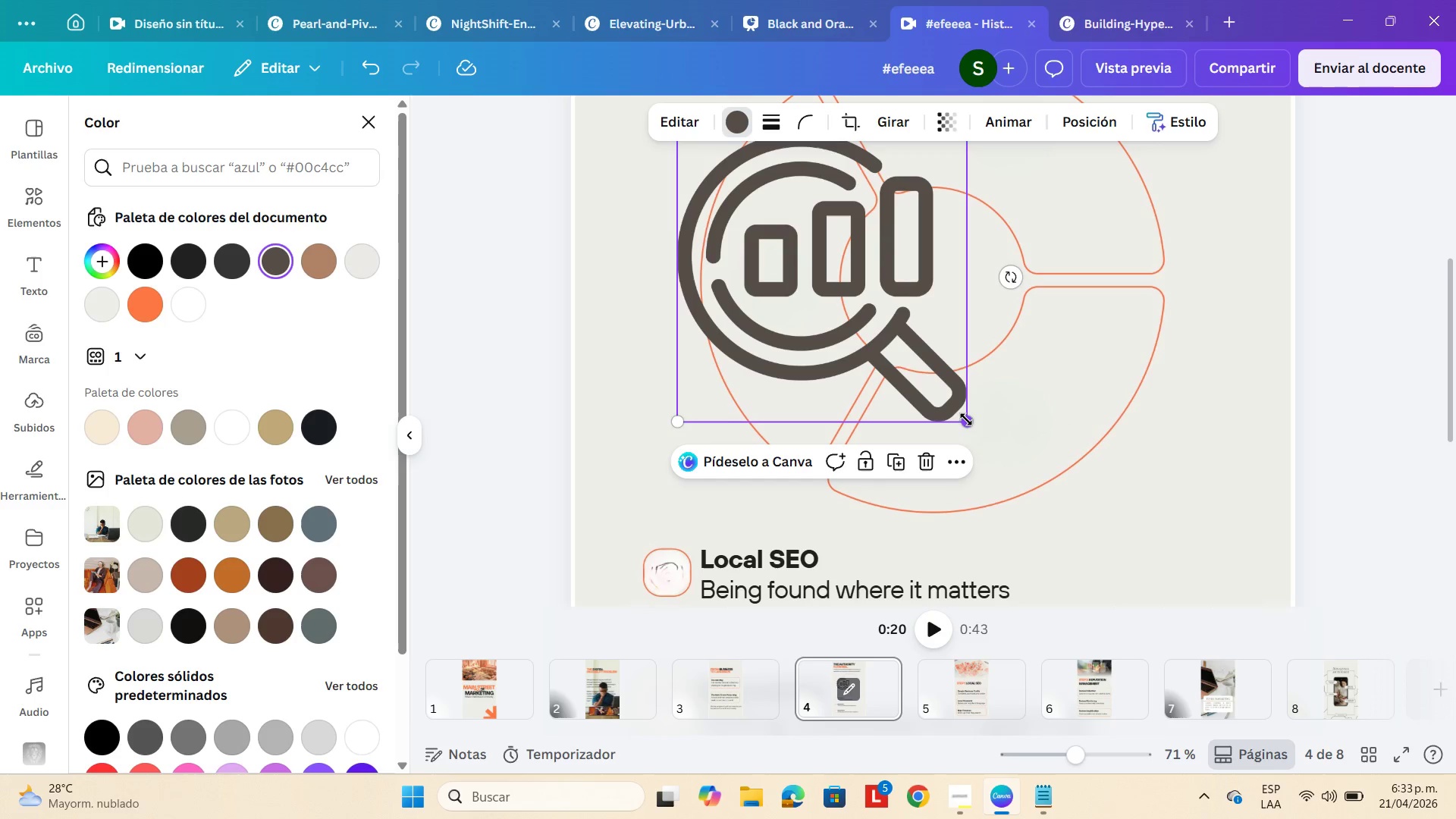 
left_click_drag(start_coordinate=[966, 419], to_coordinate=[782, 191])
 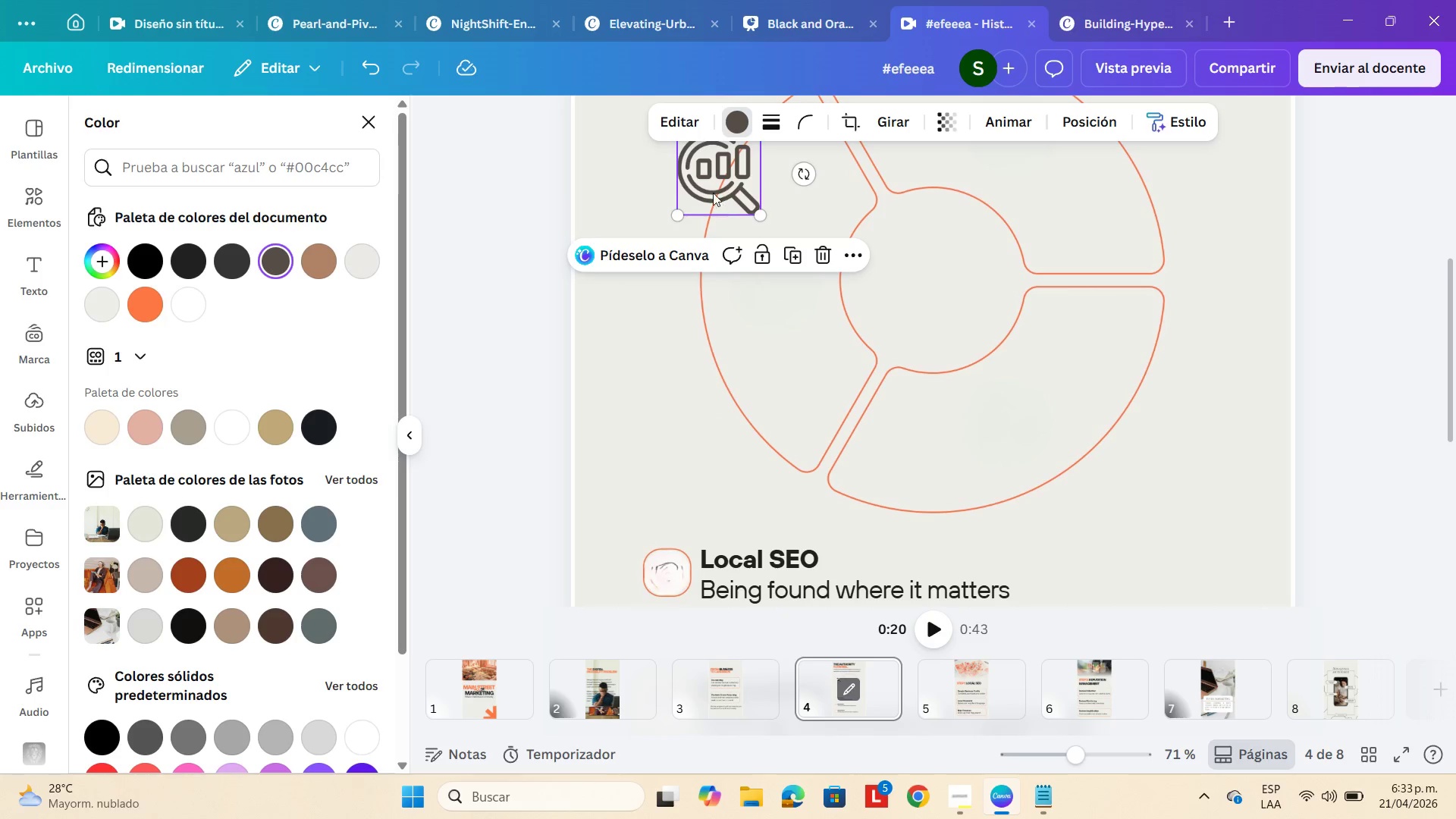 
left_click_drag(start_coordinate=[712, 191], to_coordinate=[773, 288])
 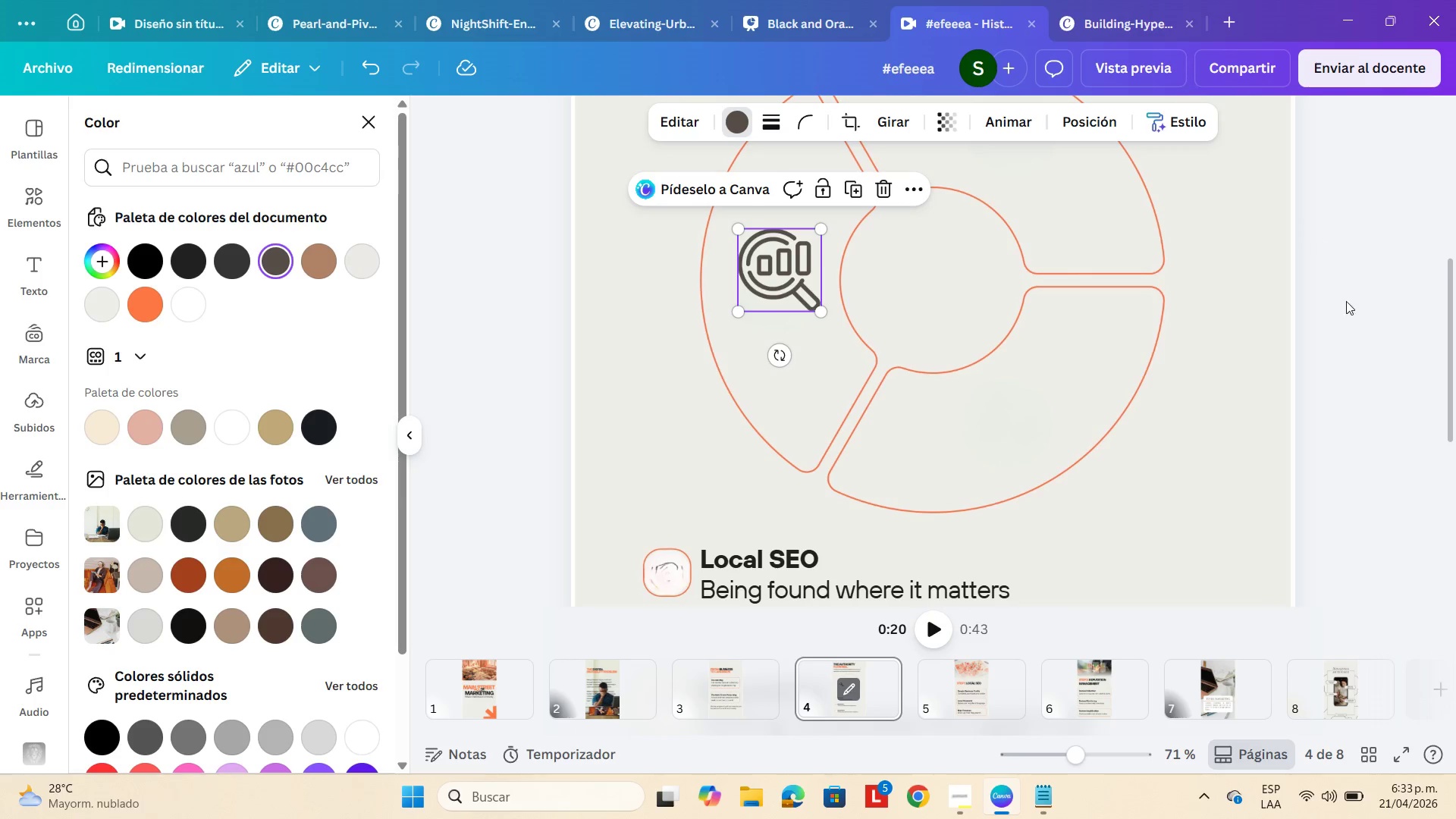 
left_click([1361, 303])
 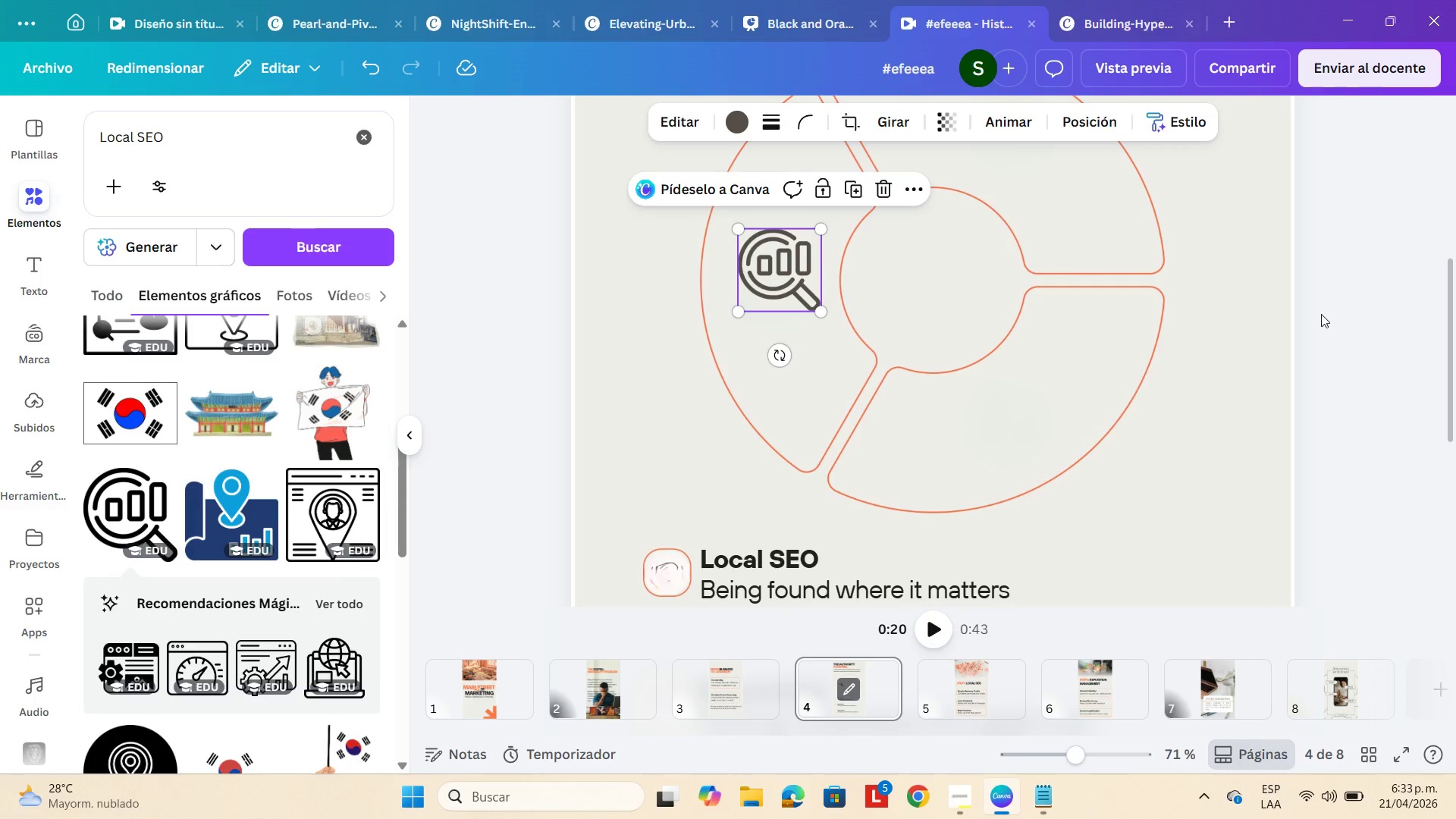 
left_click([1337, 311])
 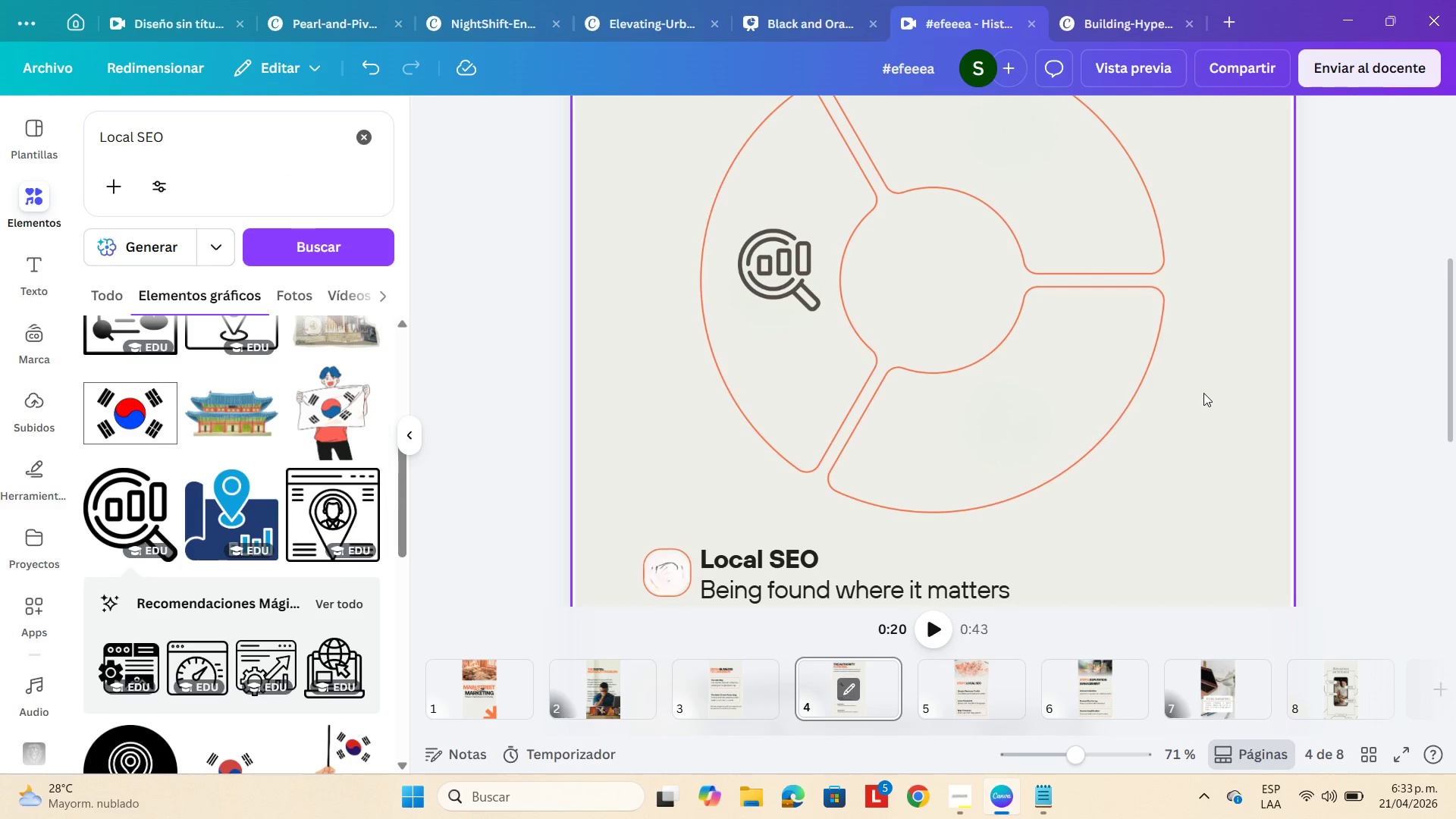 
scroll: coordinate [1200, 395], scroll_direction: up, amount: 2.0
 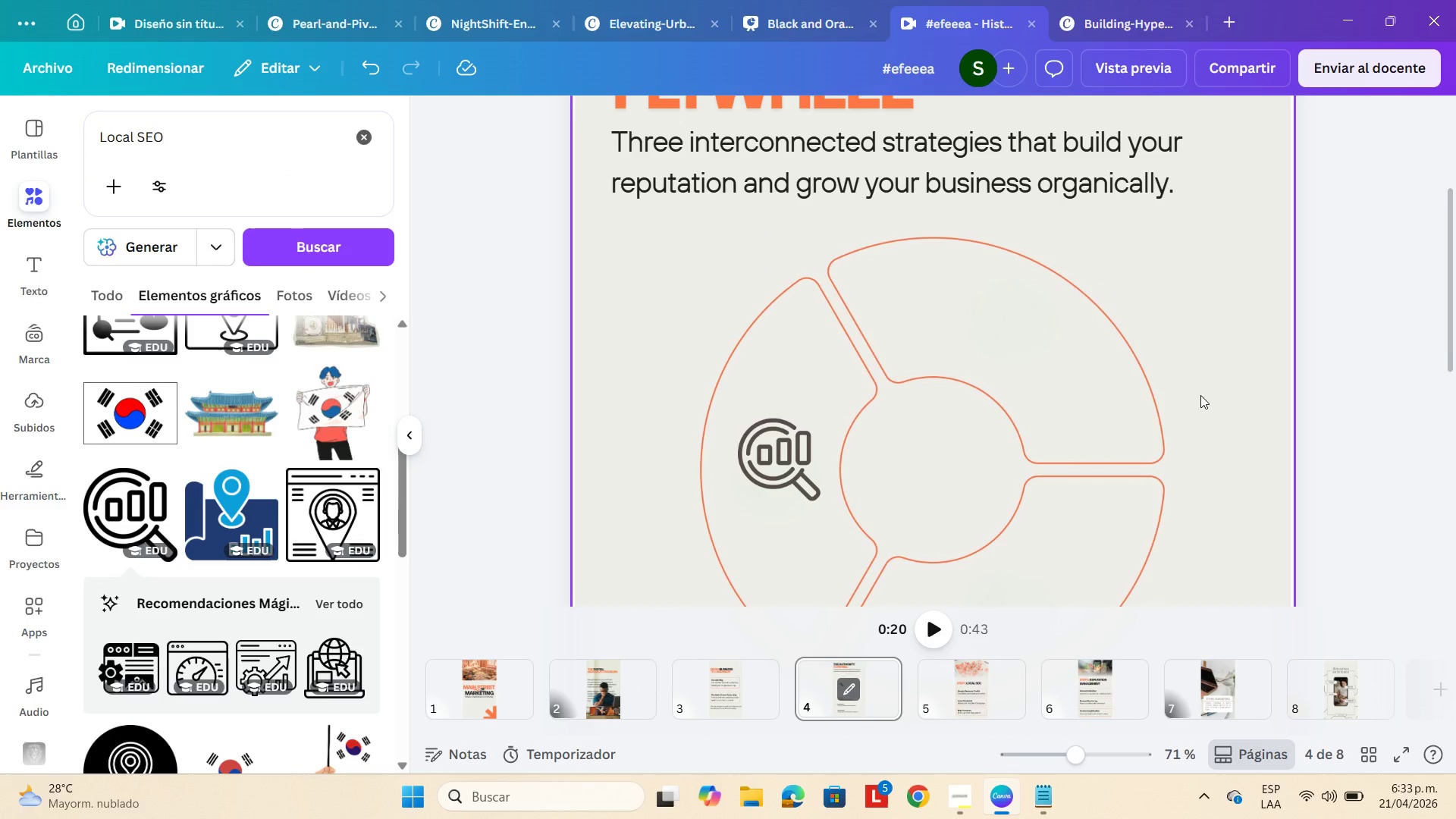 
scroll: coordinate [787, 560], scroll_direction: down, amount: 3.0
 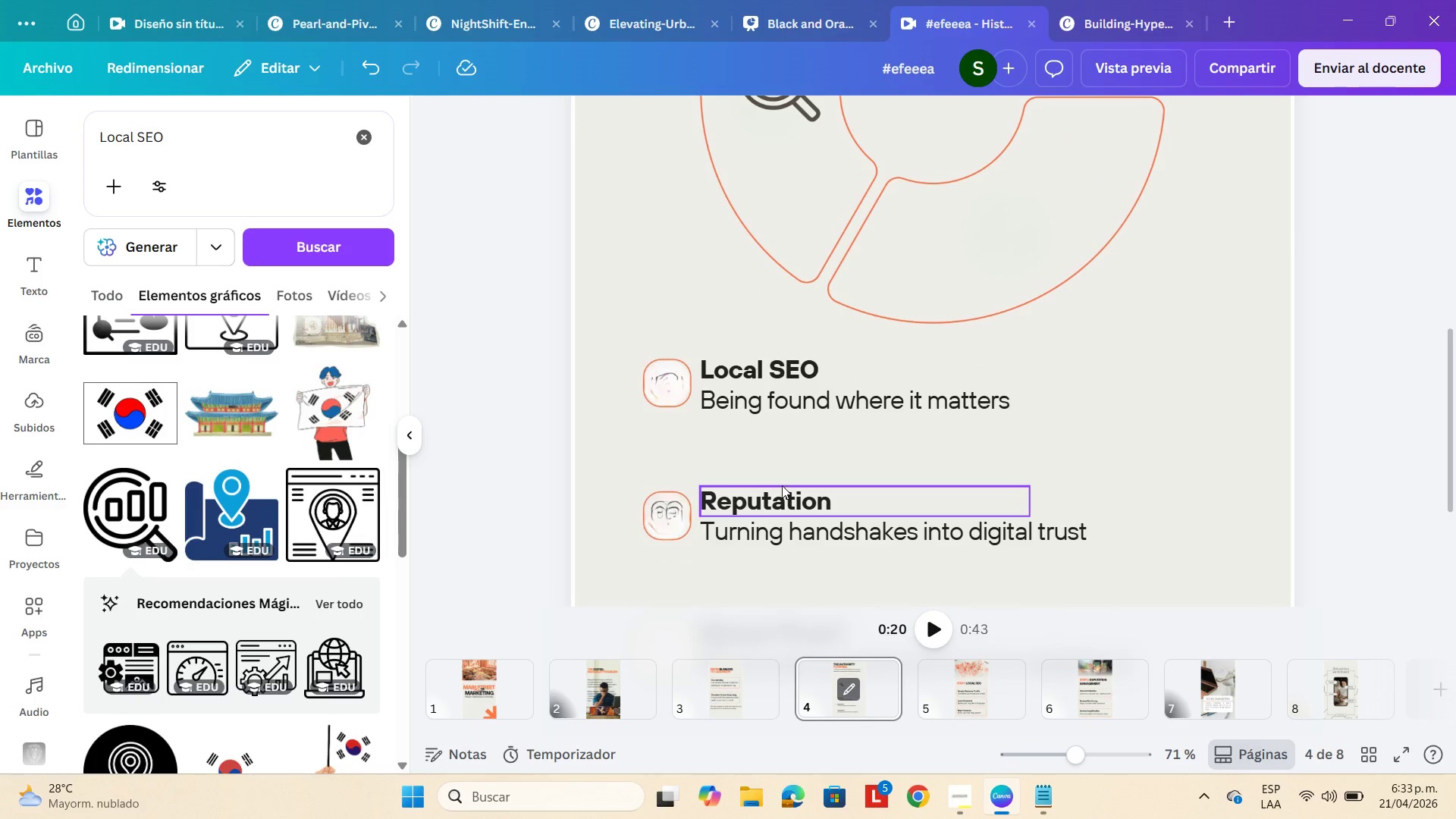 
double_click([782, 485])
 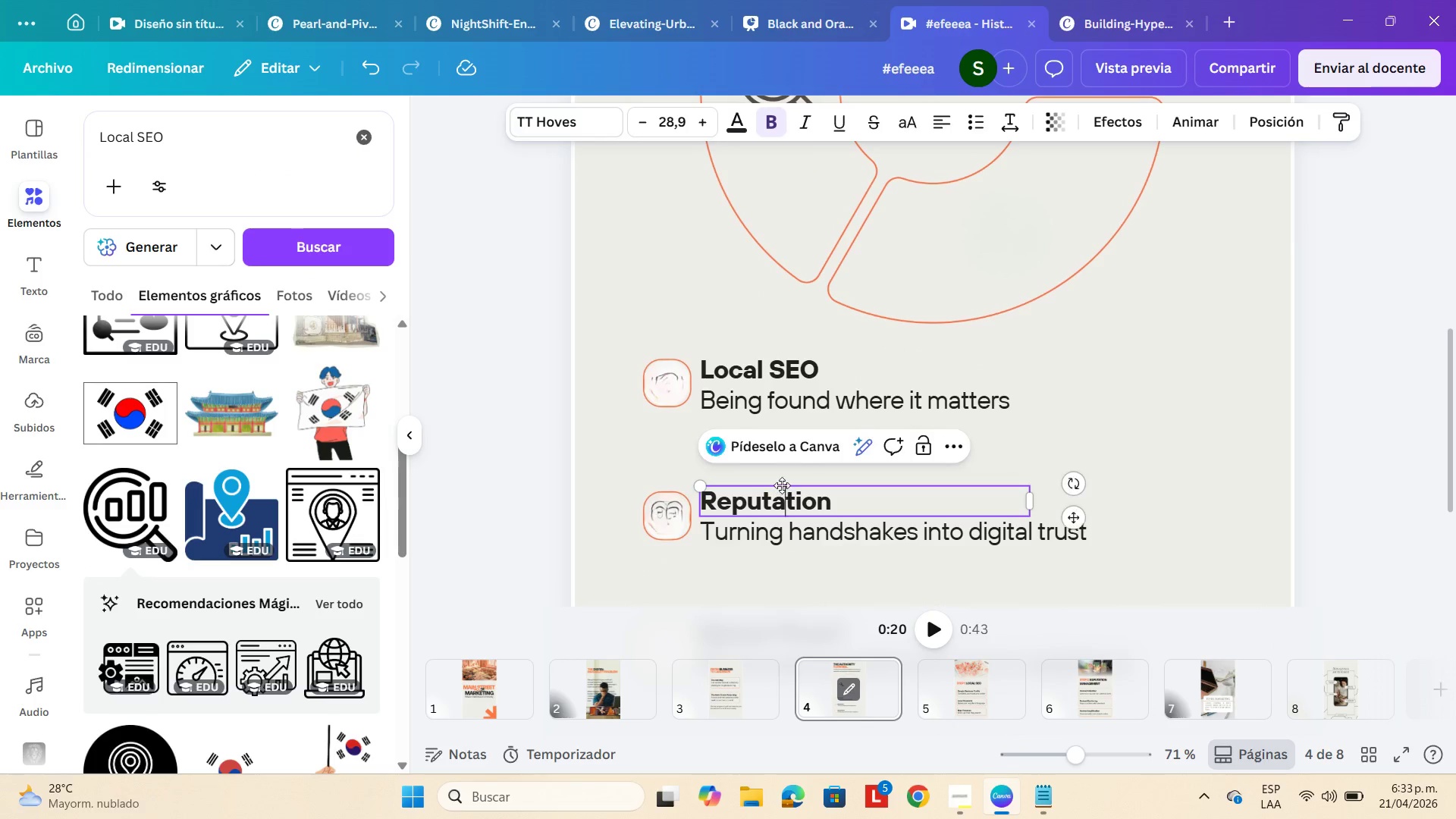 
triple_click([782, 485])
 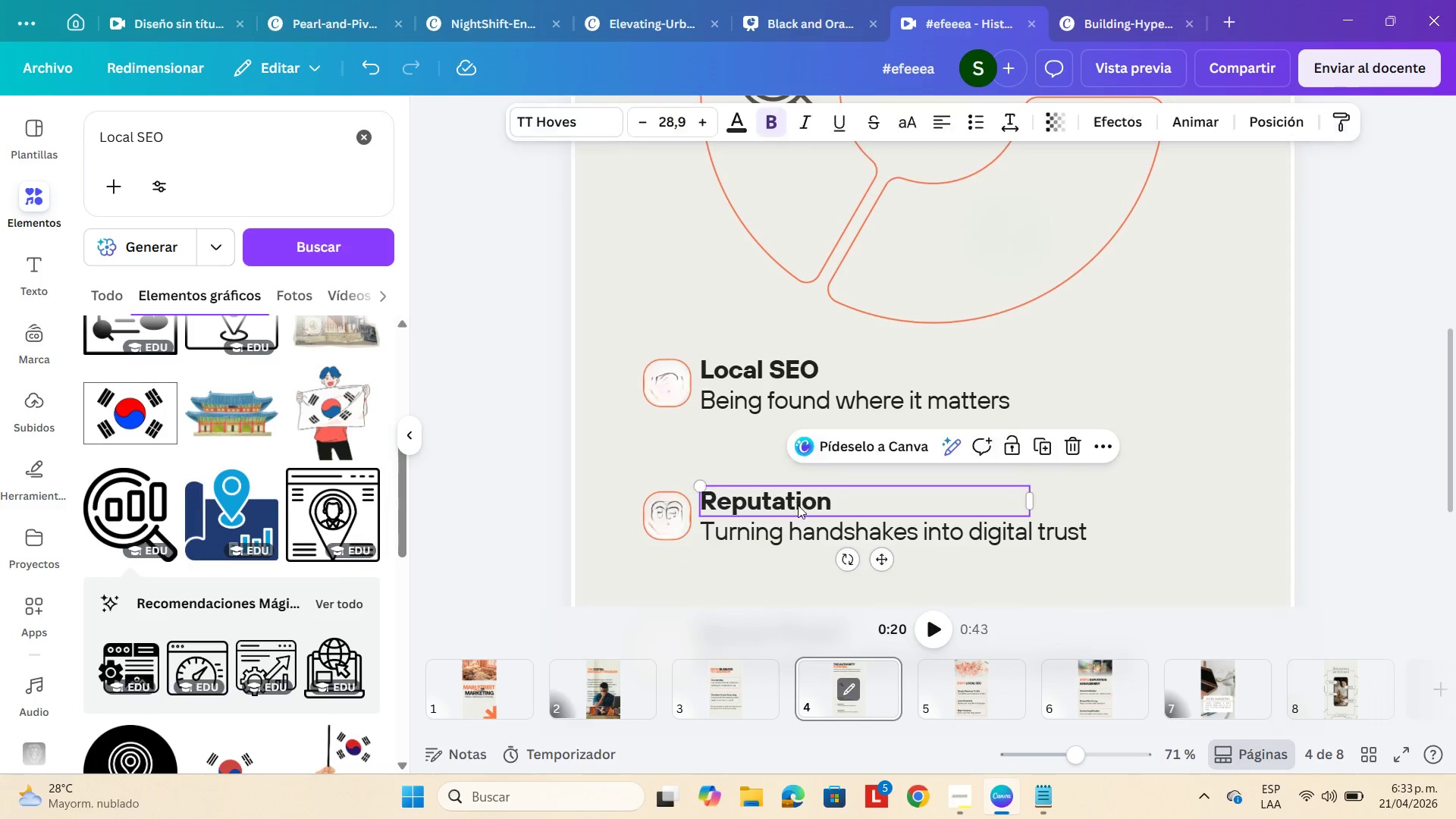 
double_click([798, 505])
 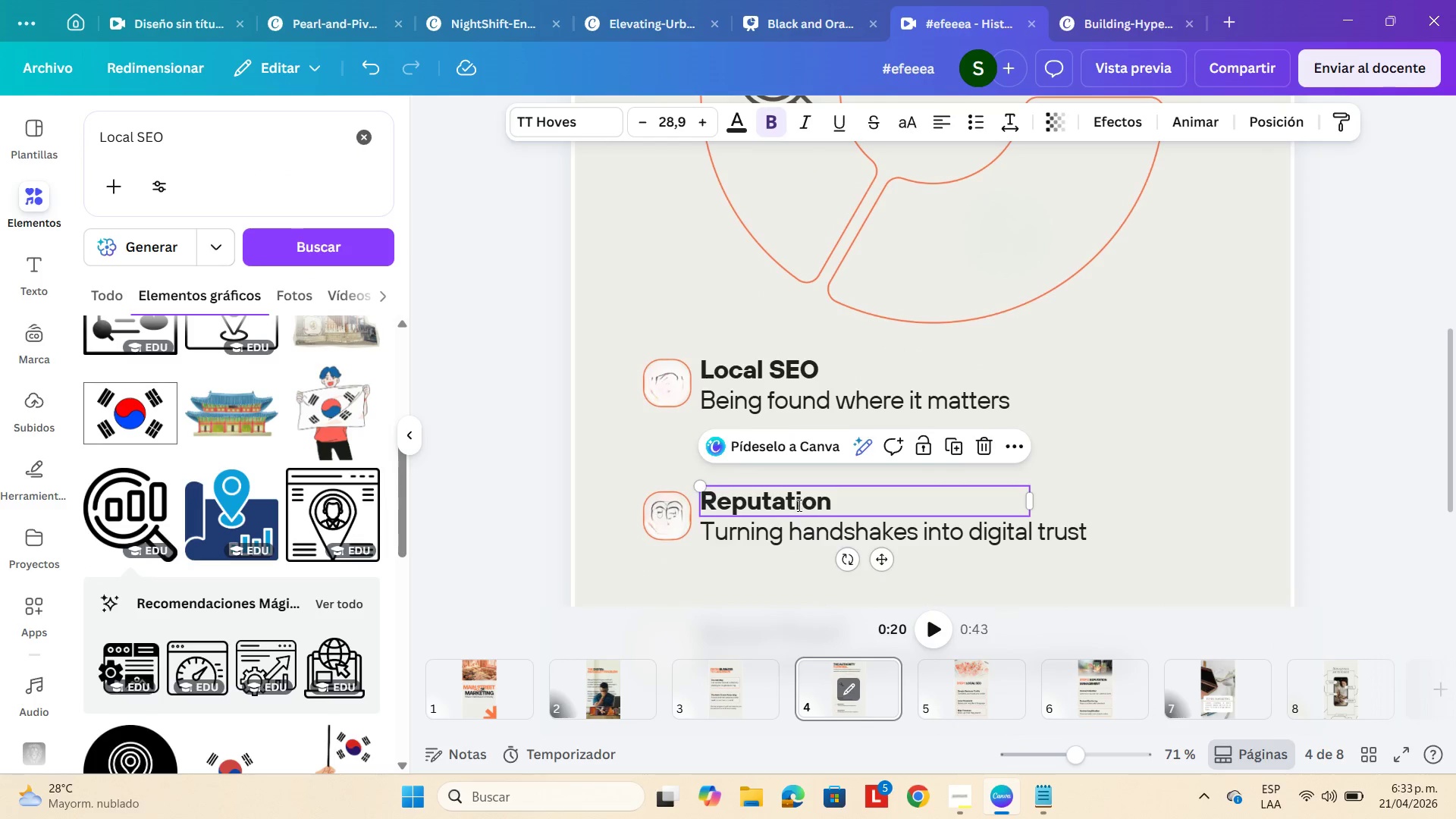 
triple_click([798, 505])
 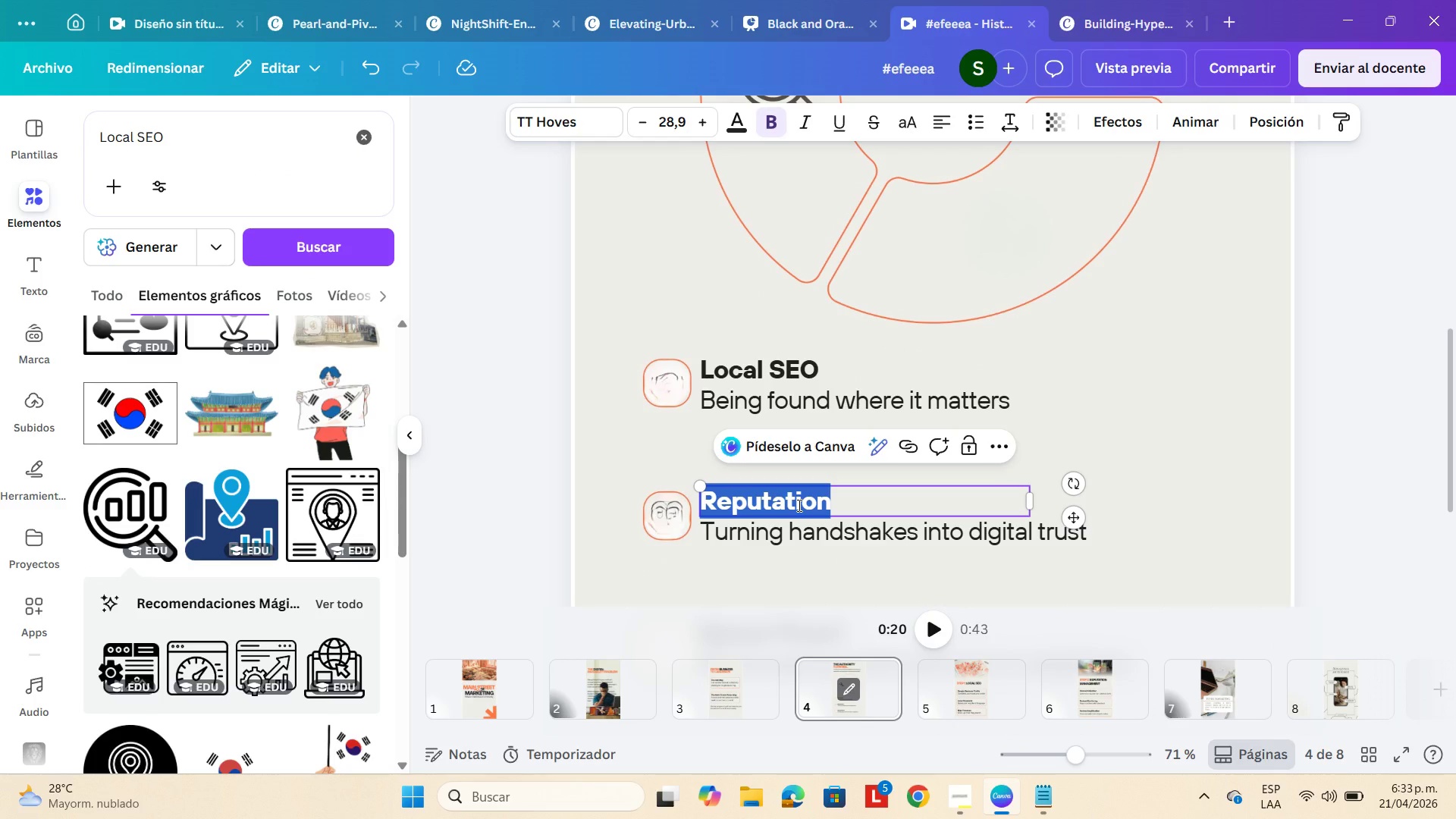 
key(Control+ControlLeft)
 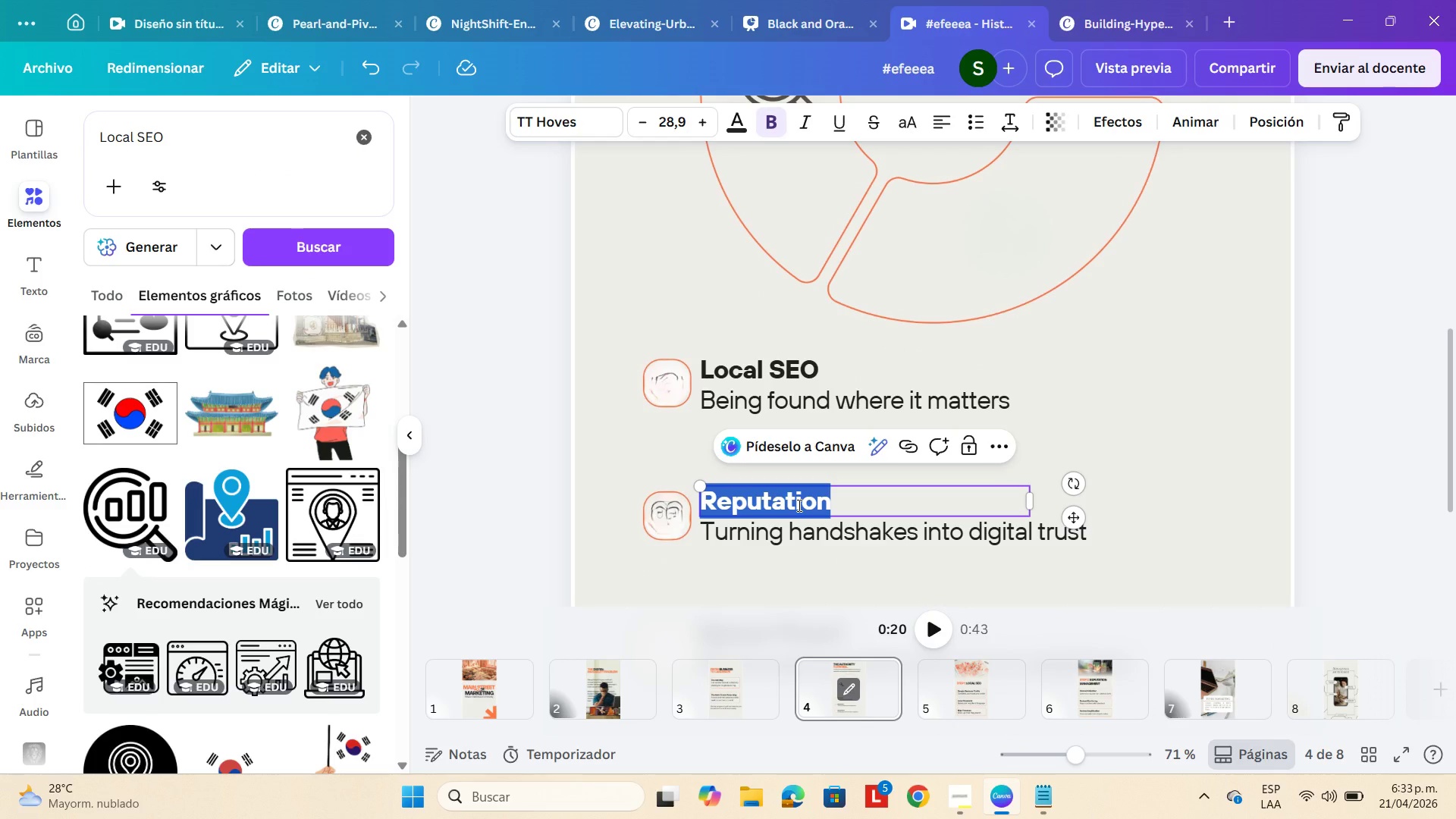 
key(Control+C)
 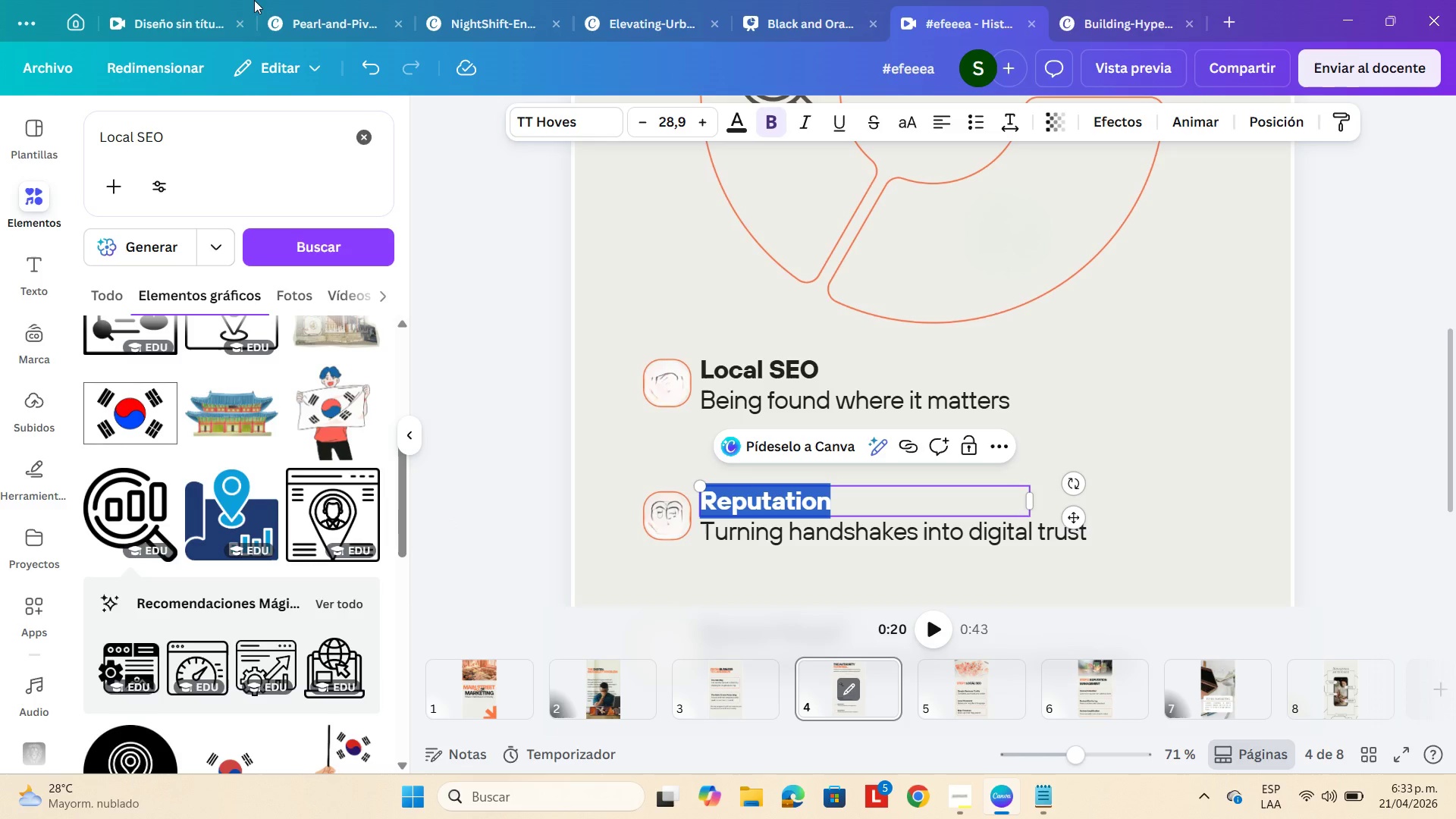 
left_click([189, 149])
 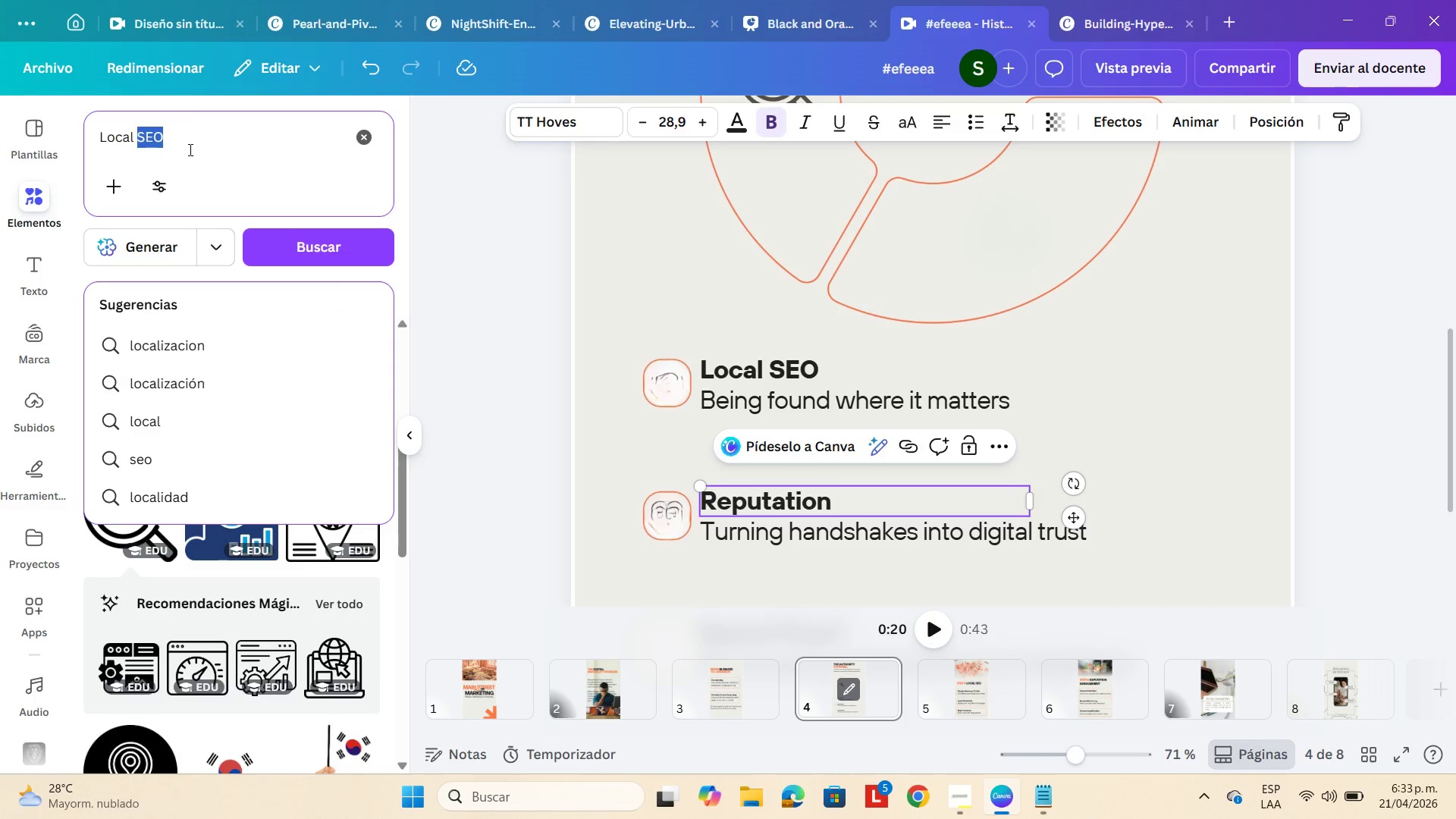 
triple_click([189, 149])
 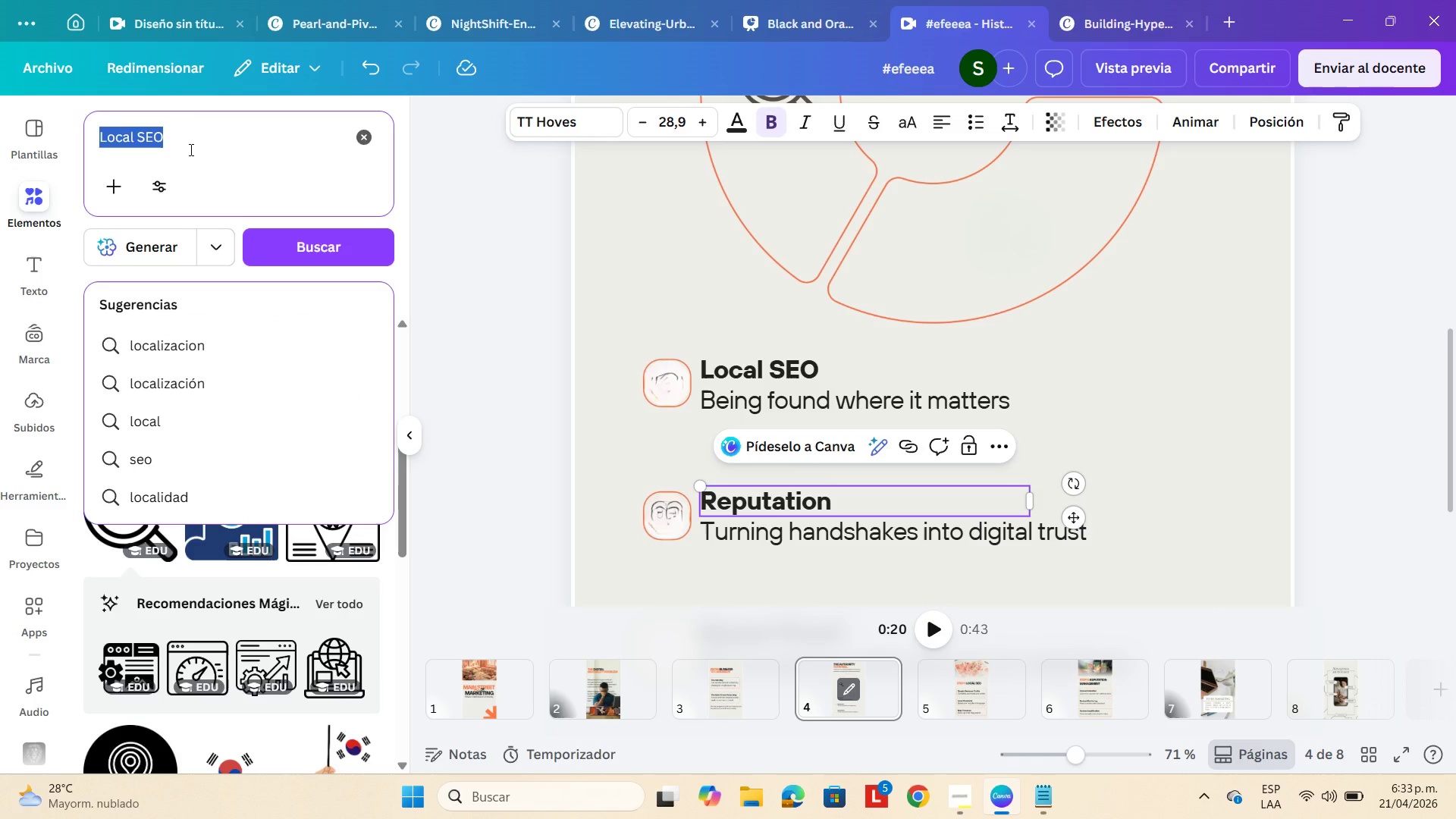 
key(Control+ControlLeft)
 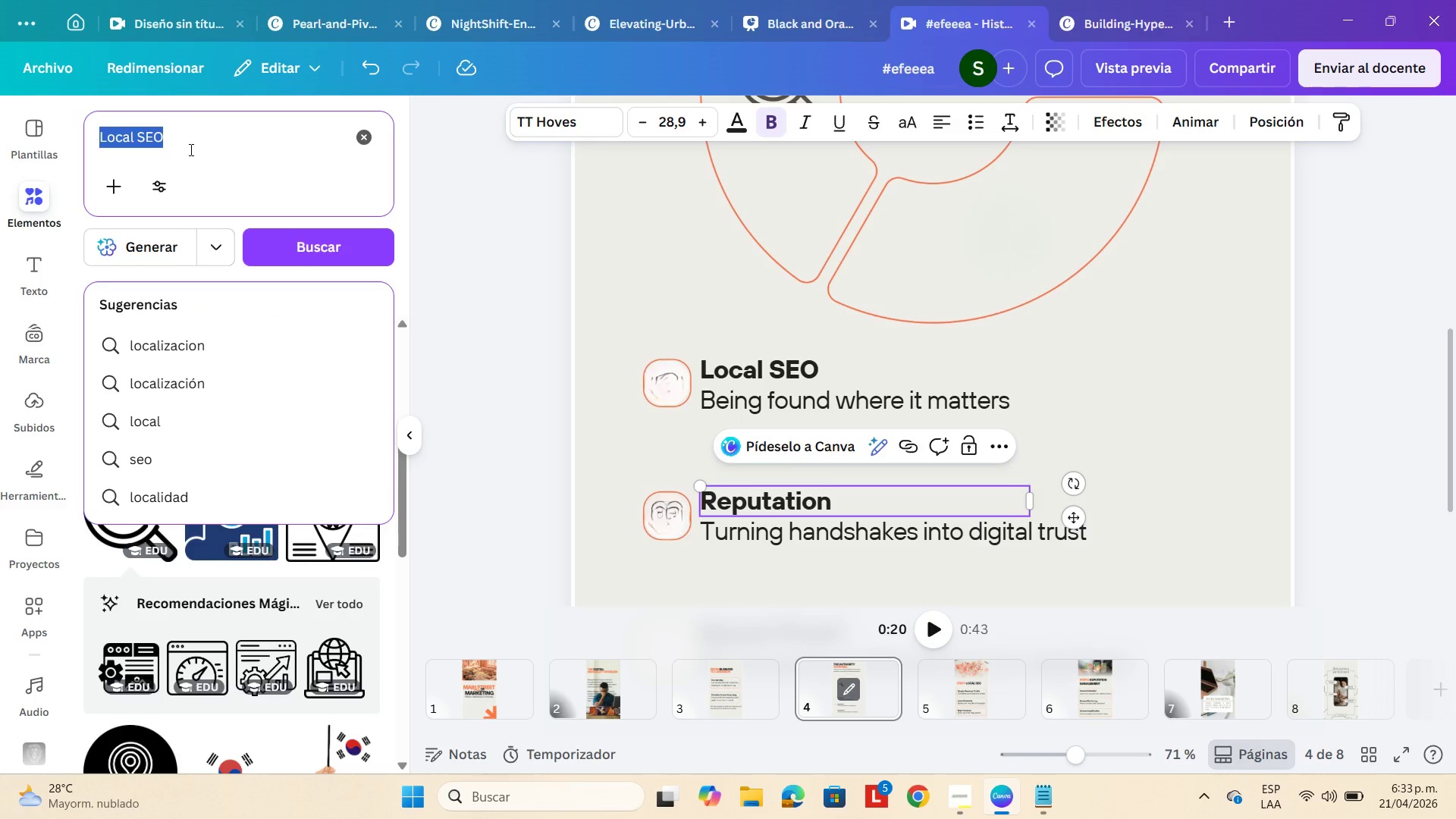 
key(Control+V)
 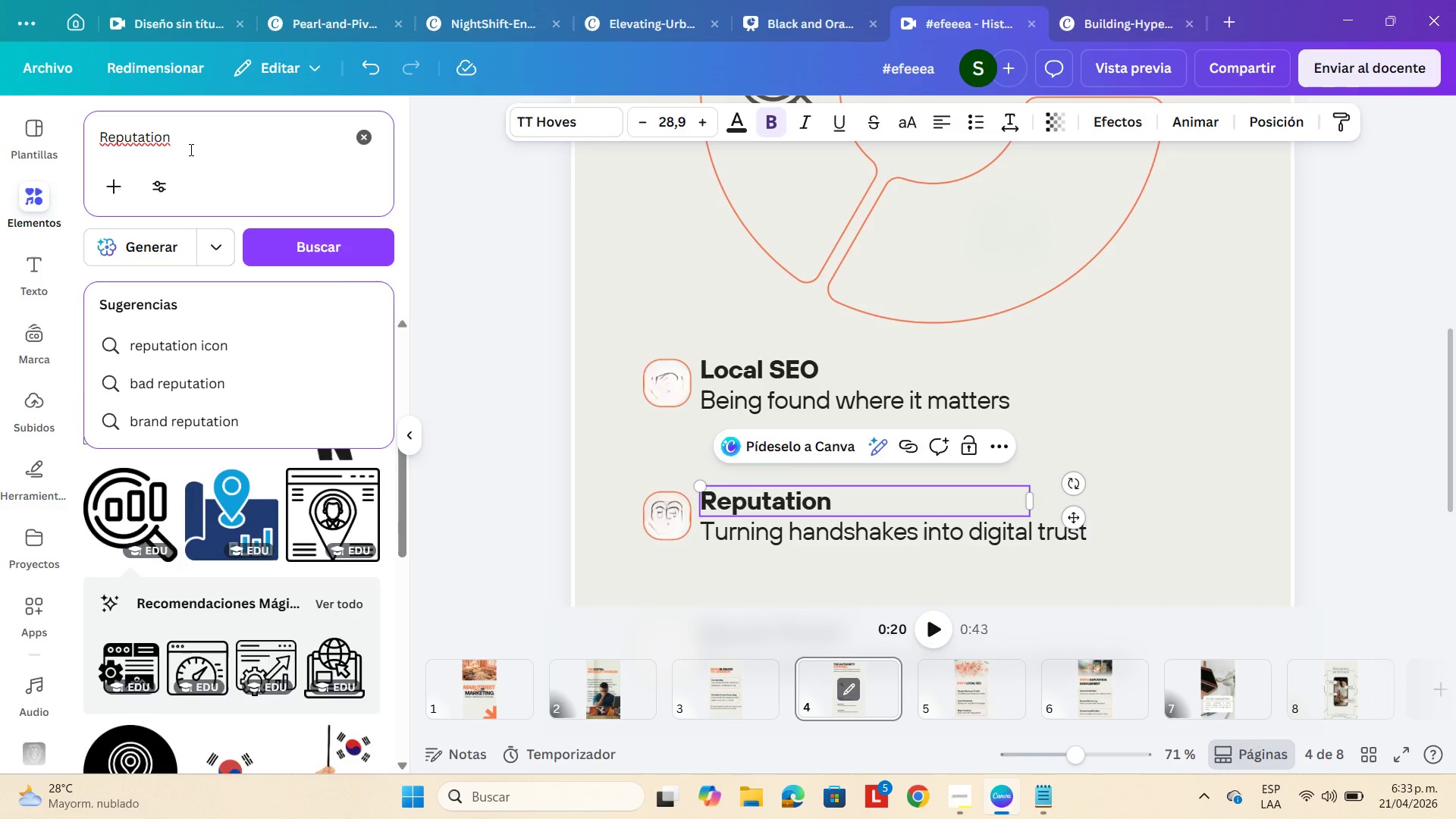 
key(Enter)
 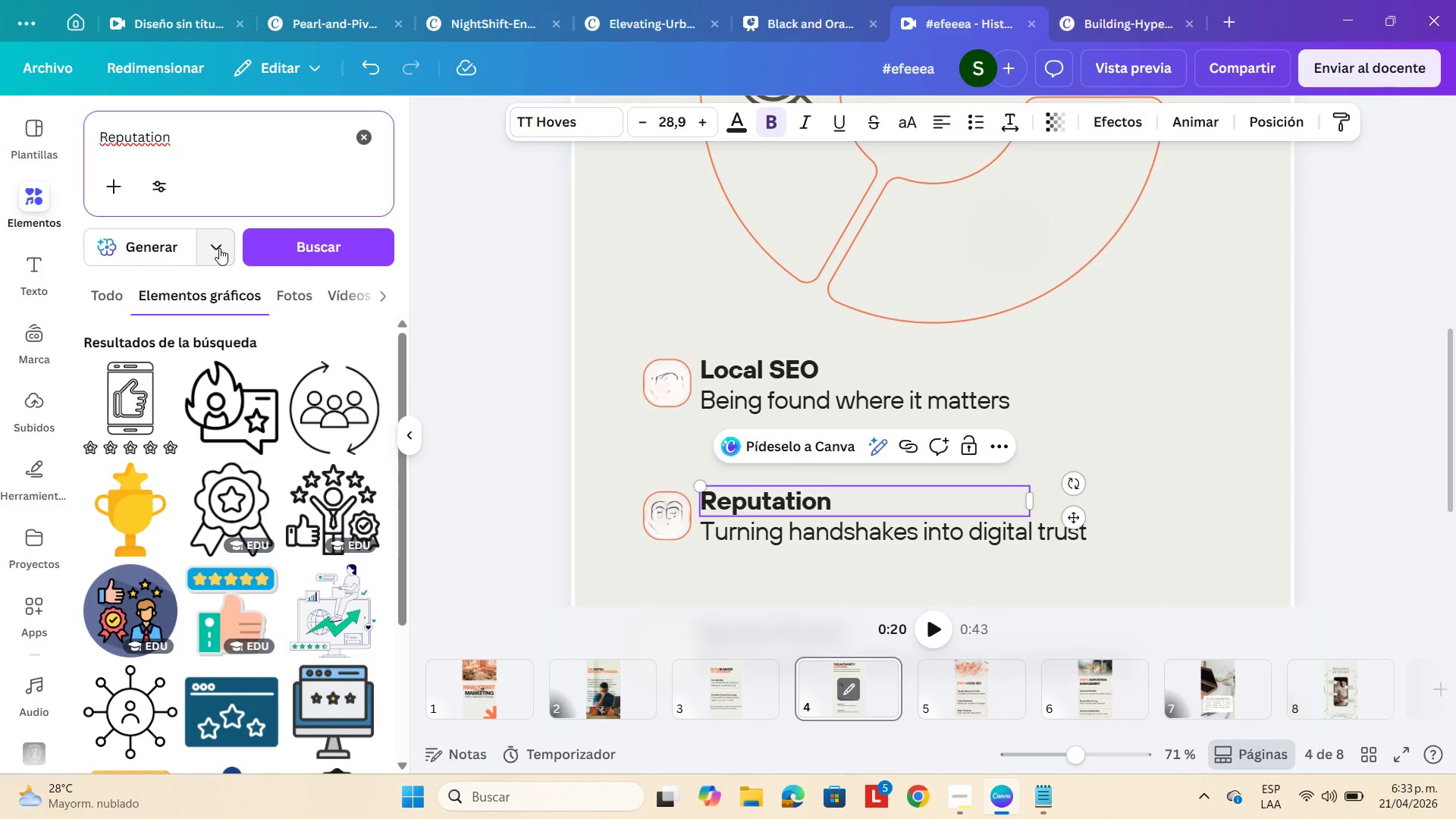 
scroll: coordinate [278, 496], scroll_direction: down, amount: 5.0
 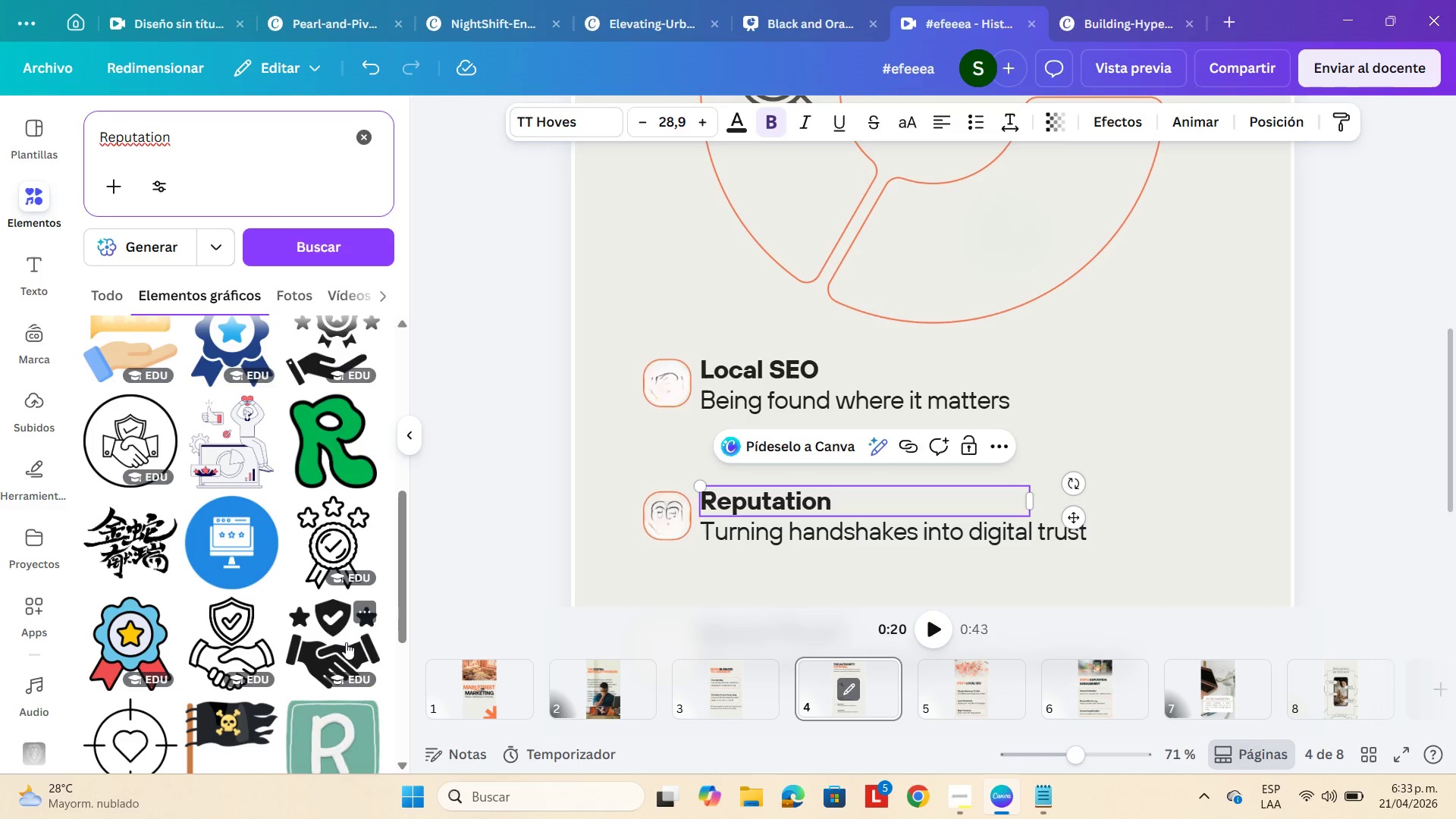 
left_click([346, 642])
 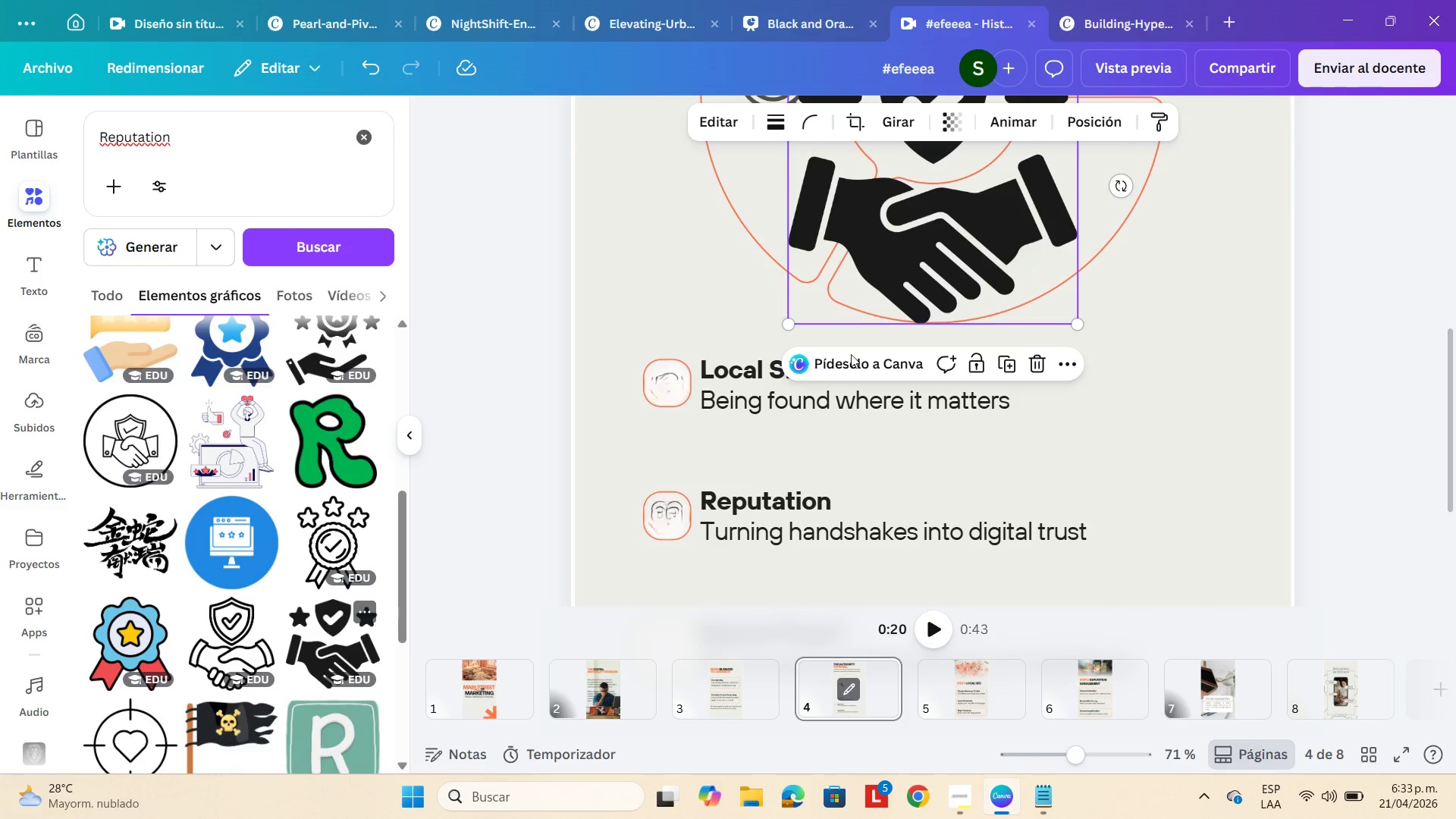 
scroll: coordinate [977, 268], scroll_direction: up, amount: 2.0
 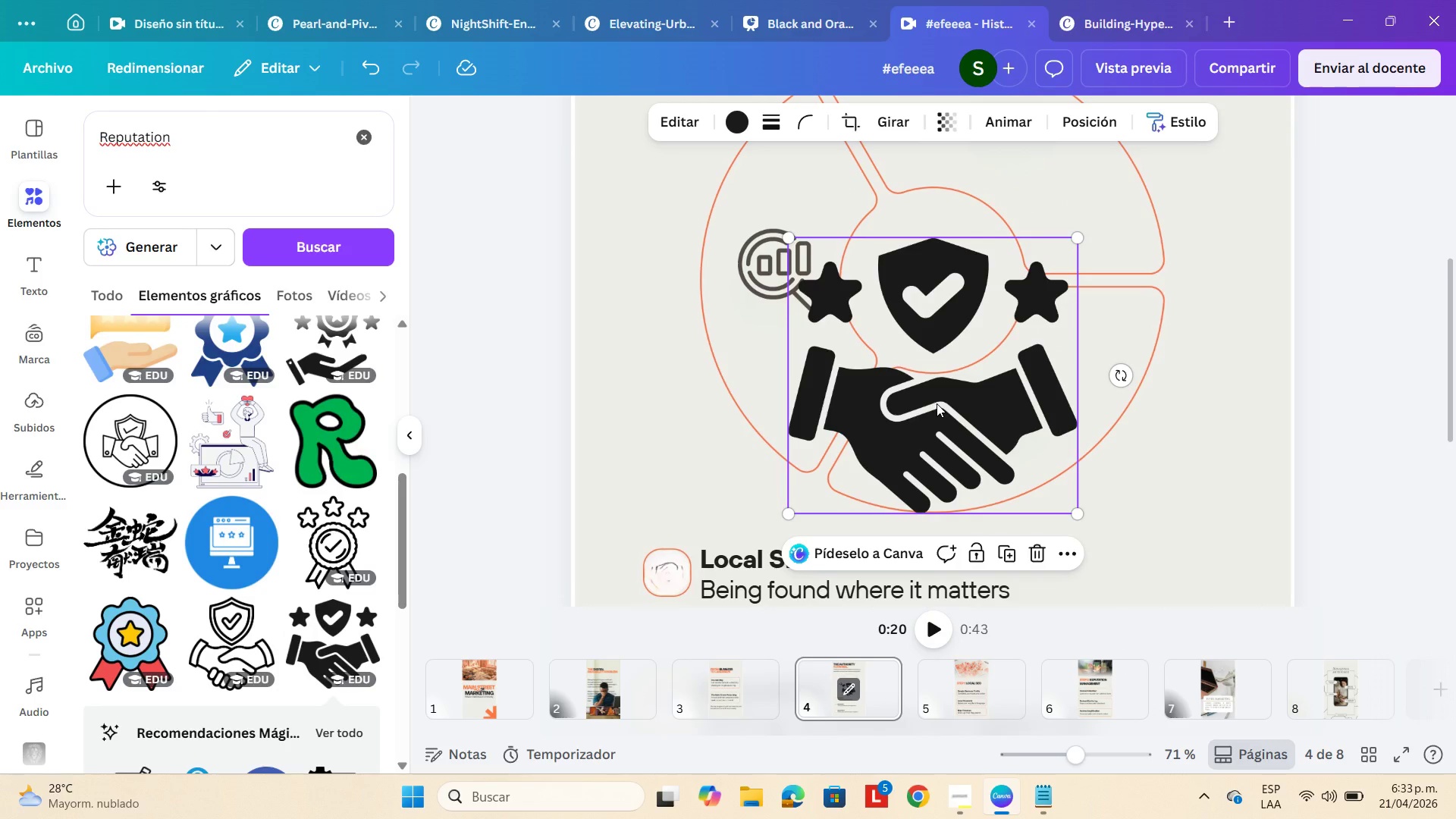 
left_click_drag(start_coordinate=[937, 403], to_coordinate=[1022, 226])
 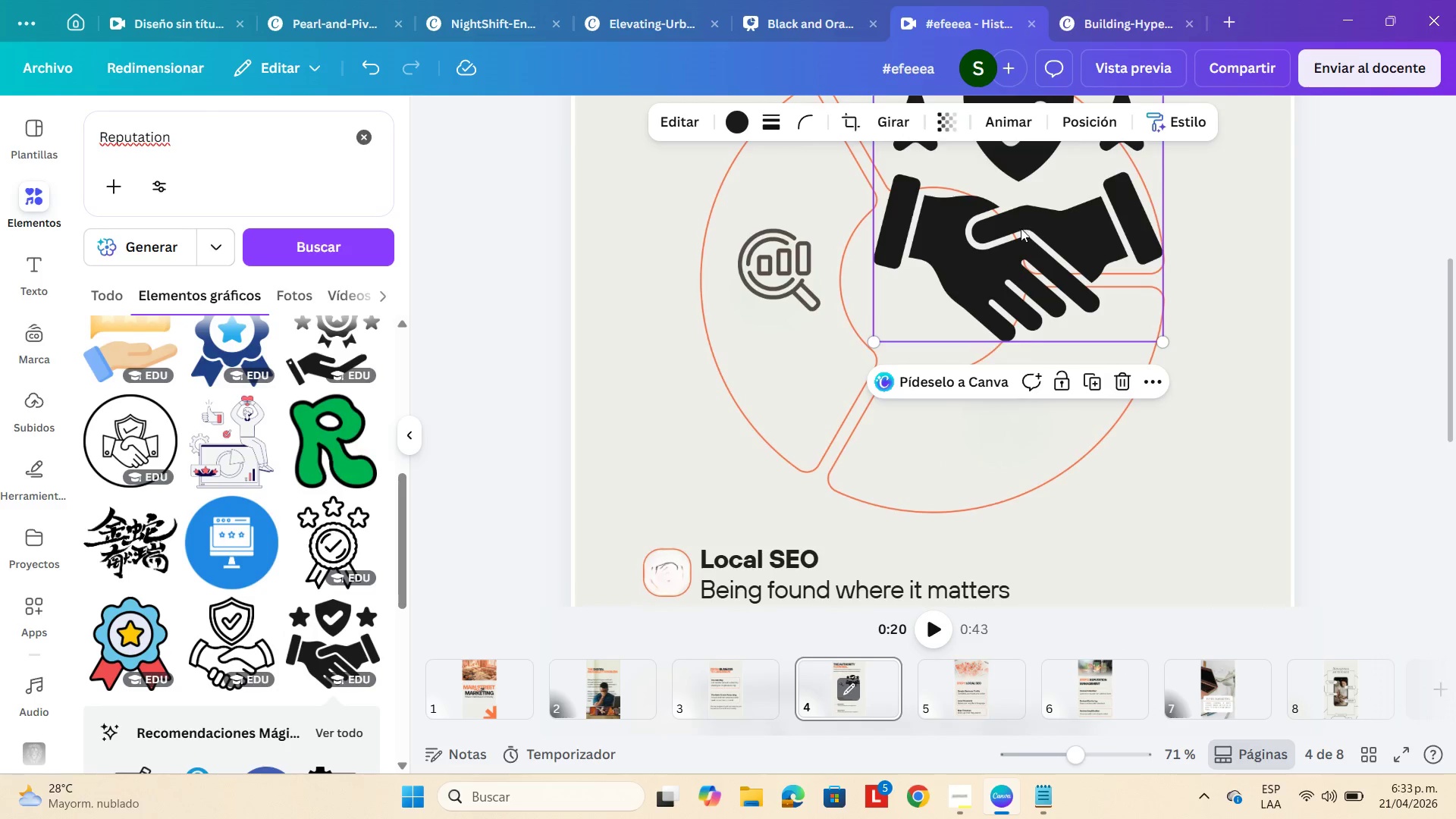 
scroll: coordinate [1021, 228], scroll_direction: up, amount: 3.0
 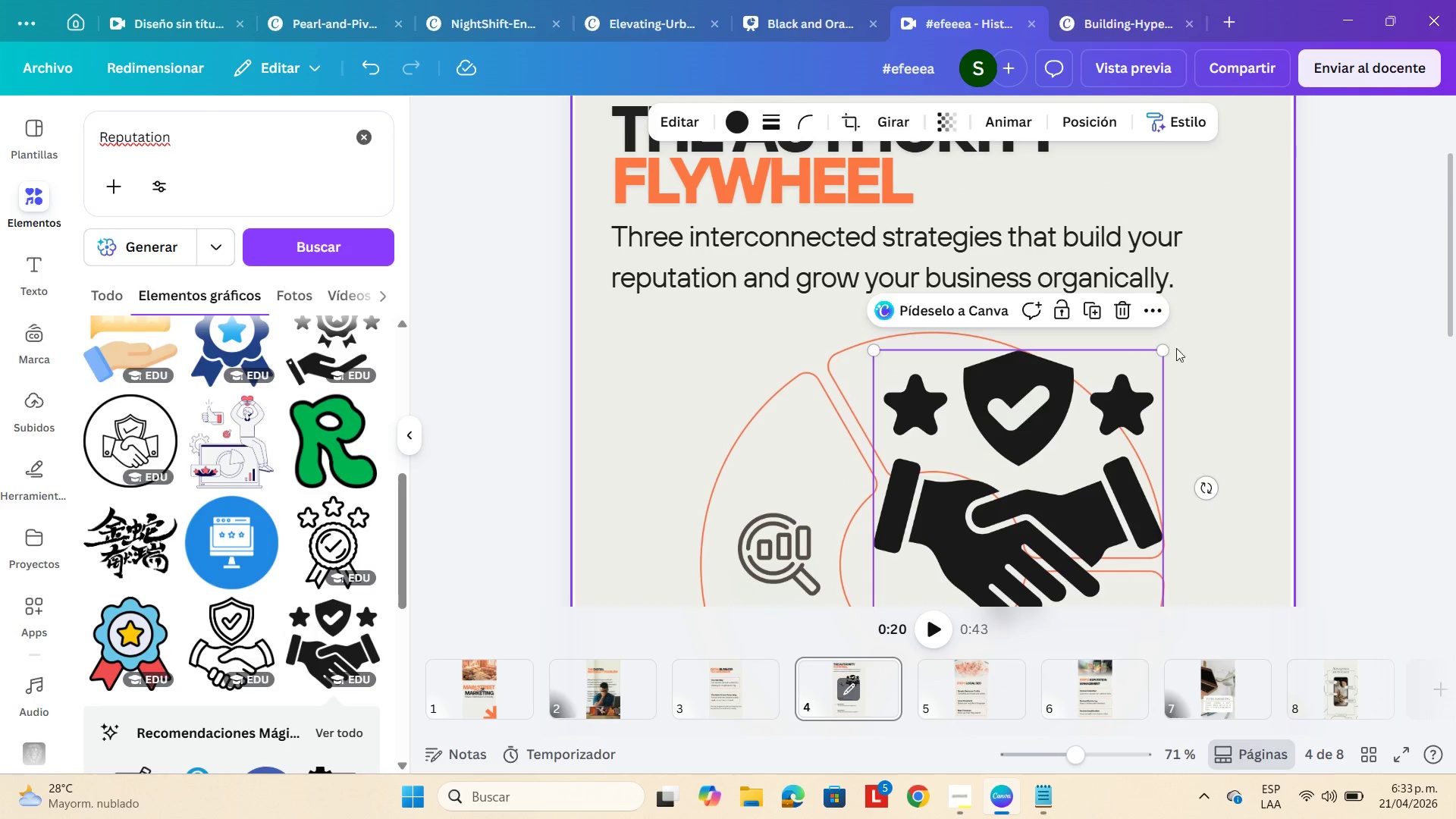 
left_click_drag(start_coordinate=[1166, 351], to_coordinate=[973, 513])
 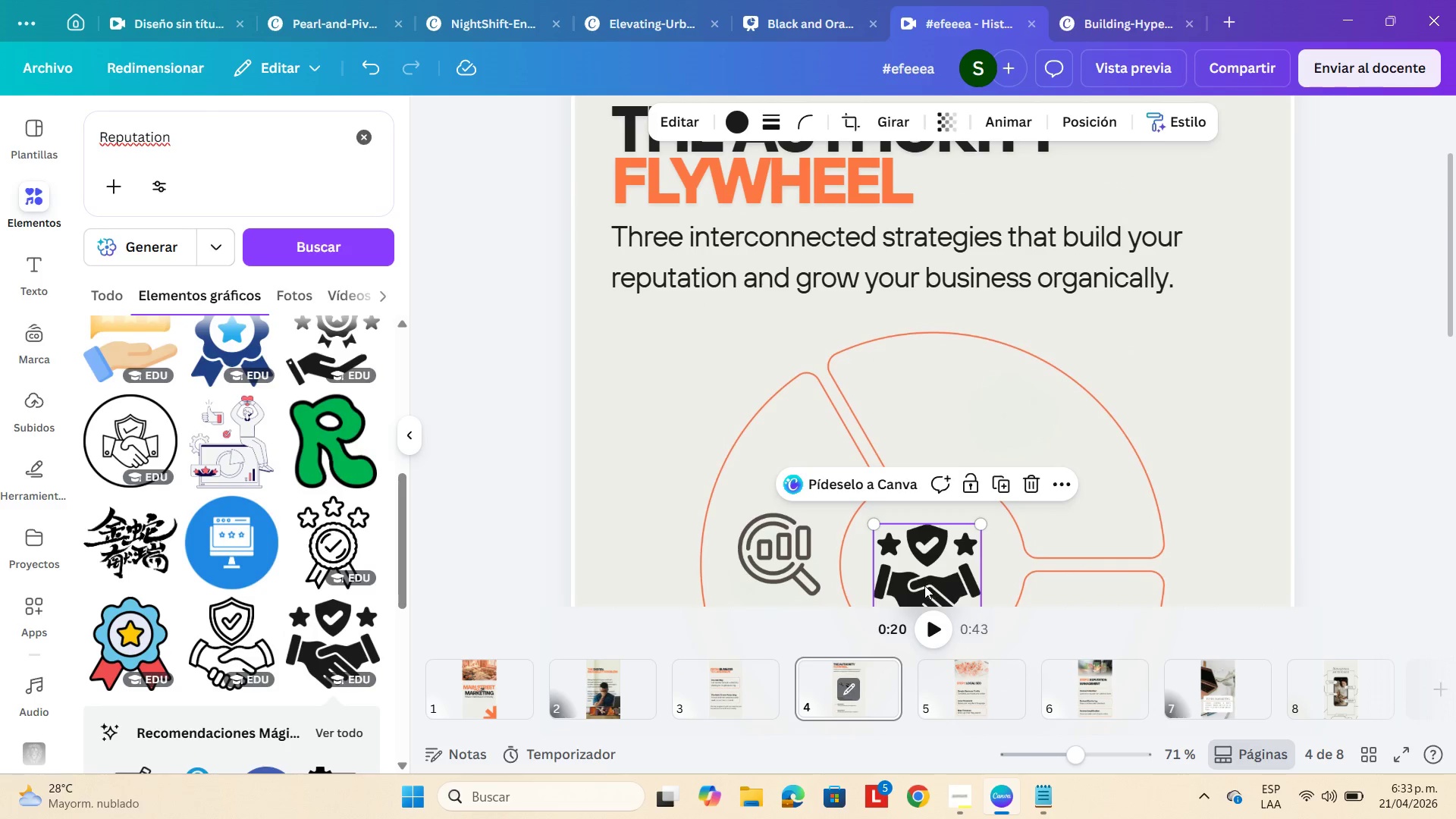 
left_click_drag(start_coordinate=[924, 585], to_coordinate=[1008, 431])
 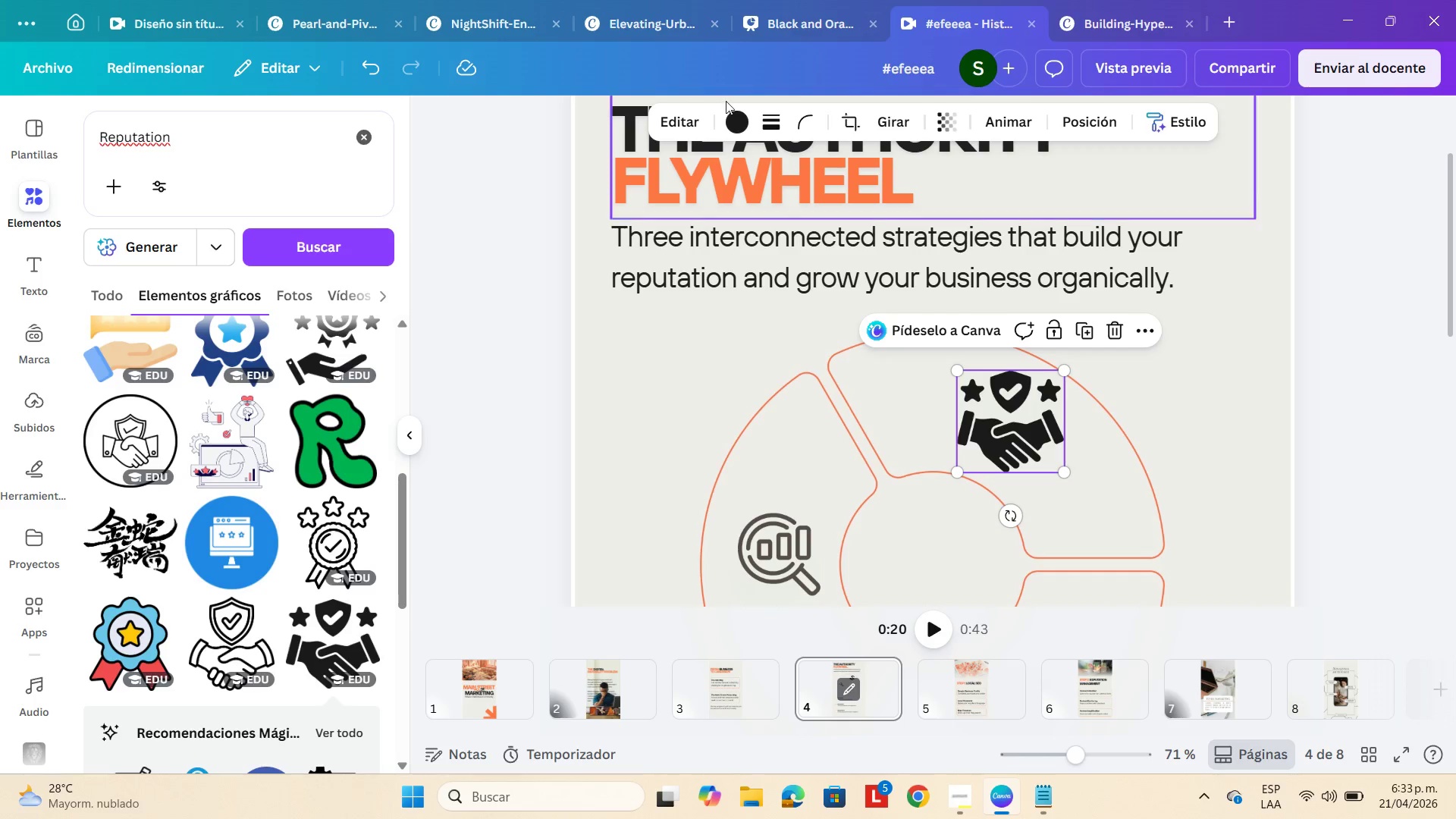 
left_click([736, 130])
 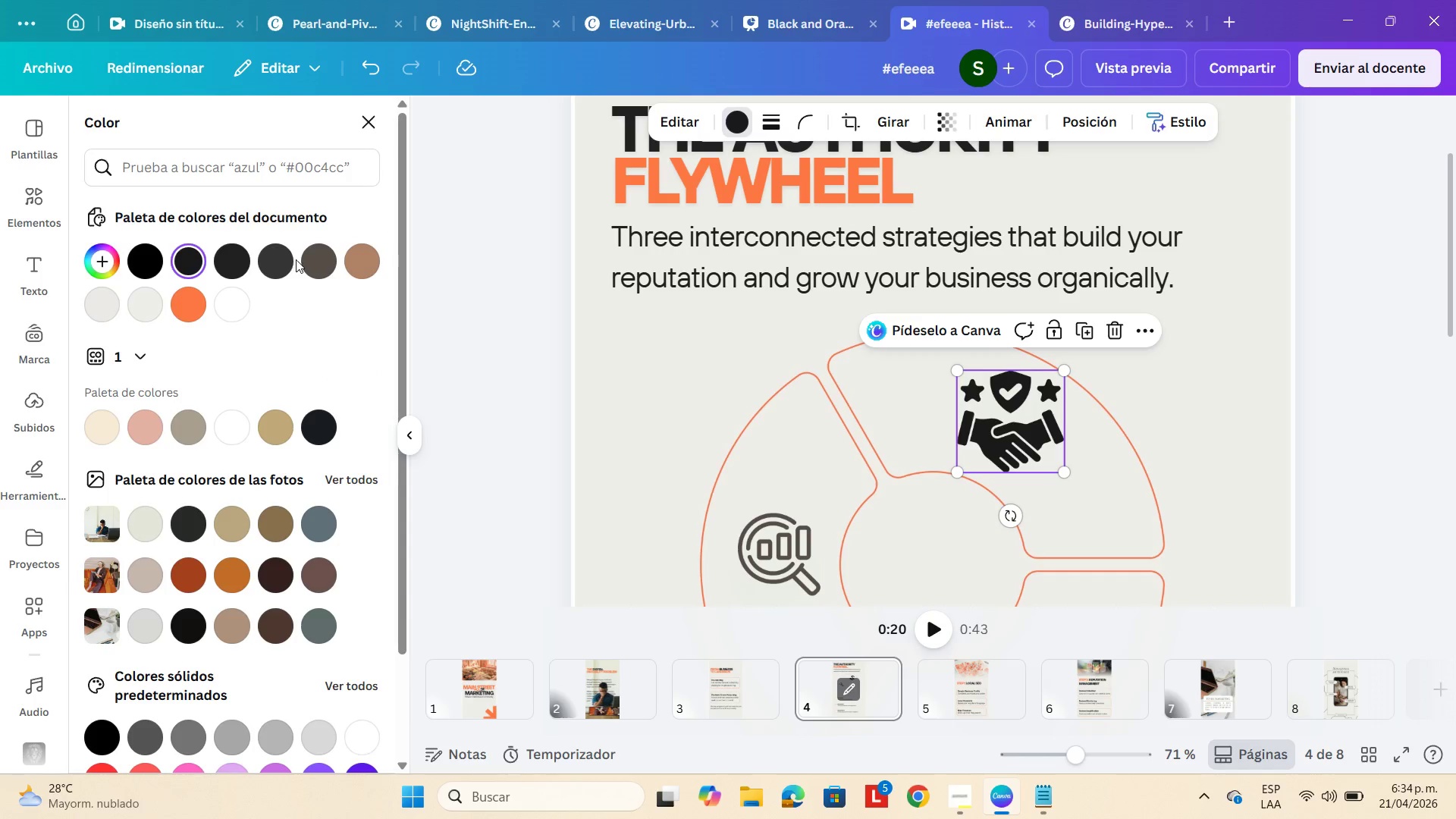 
left_click([285, 251])
 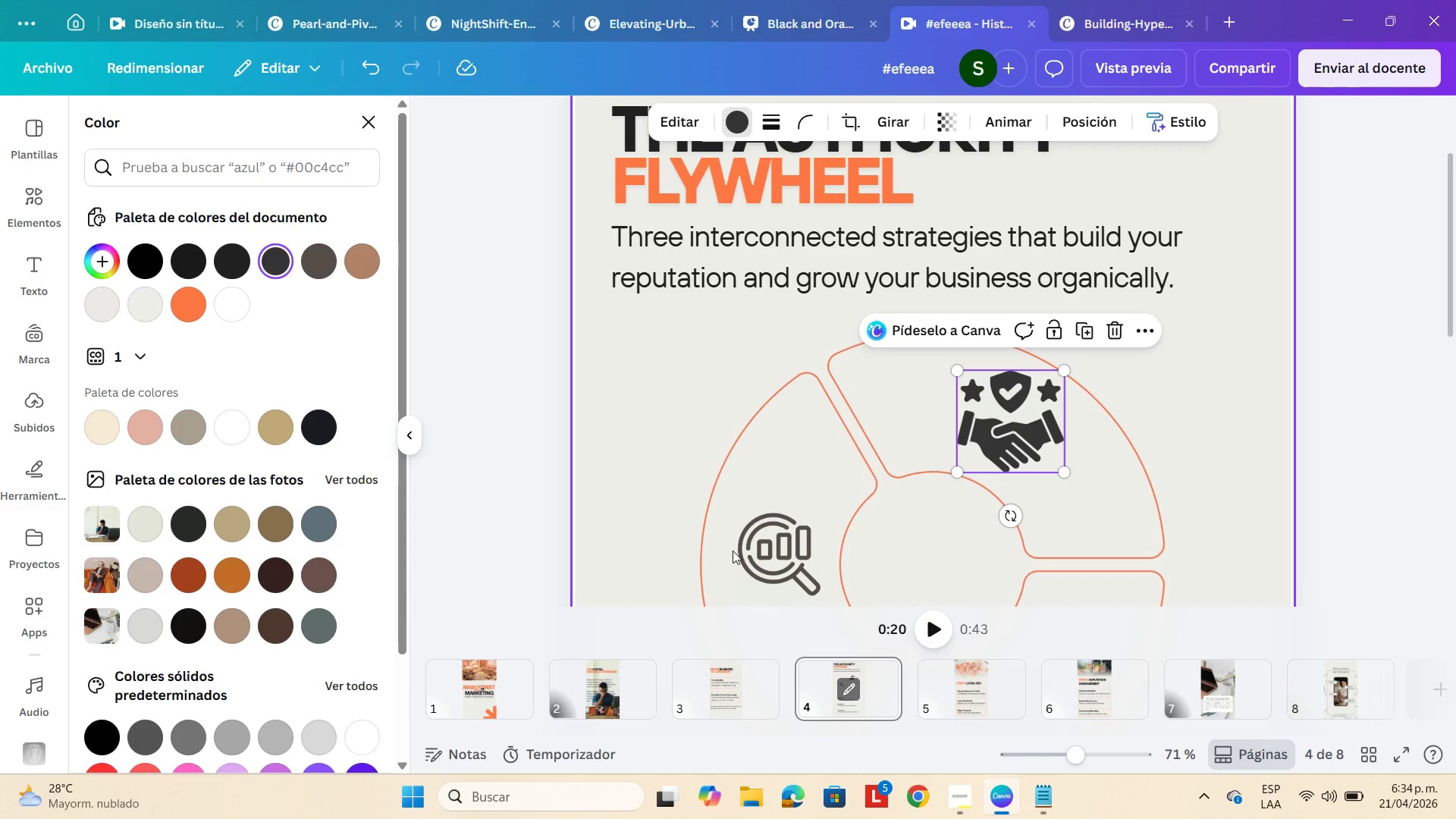 
left_click([760, 553])
 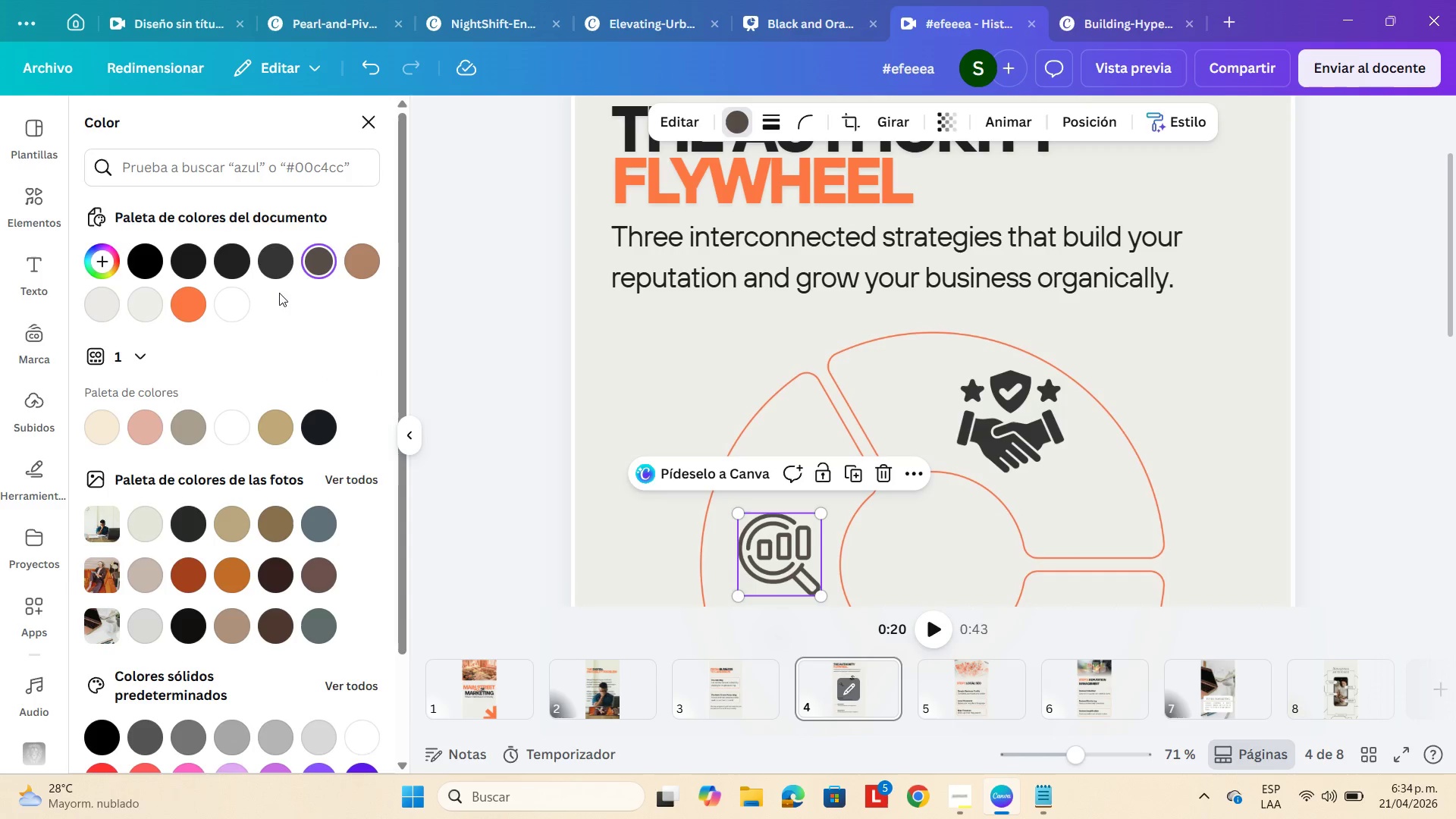 
left_click([277, 244])
 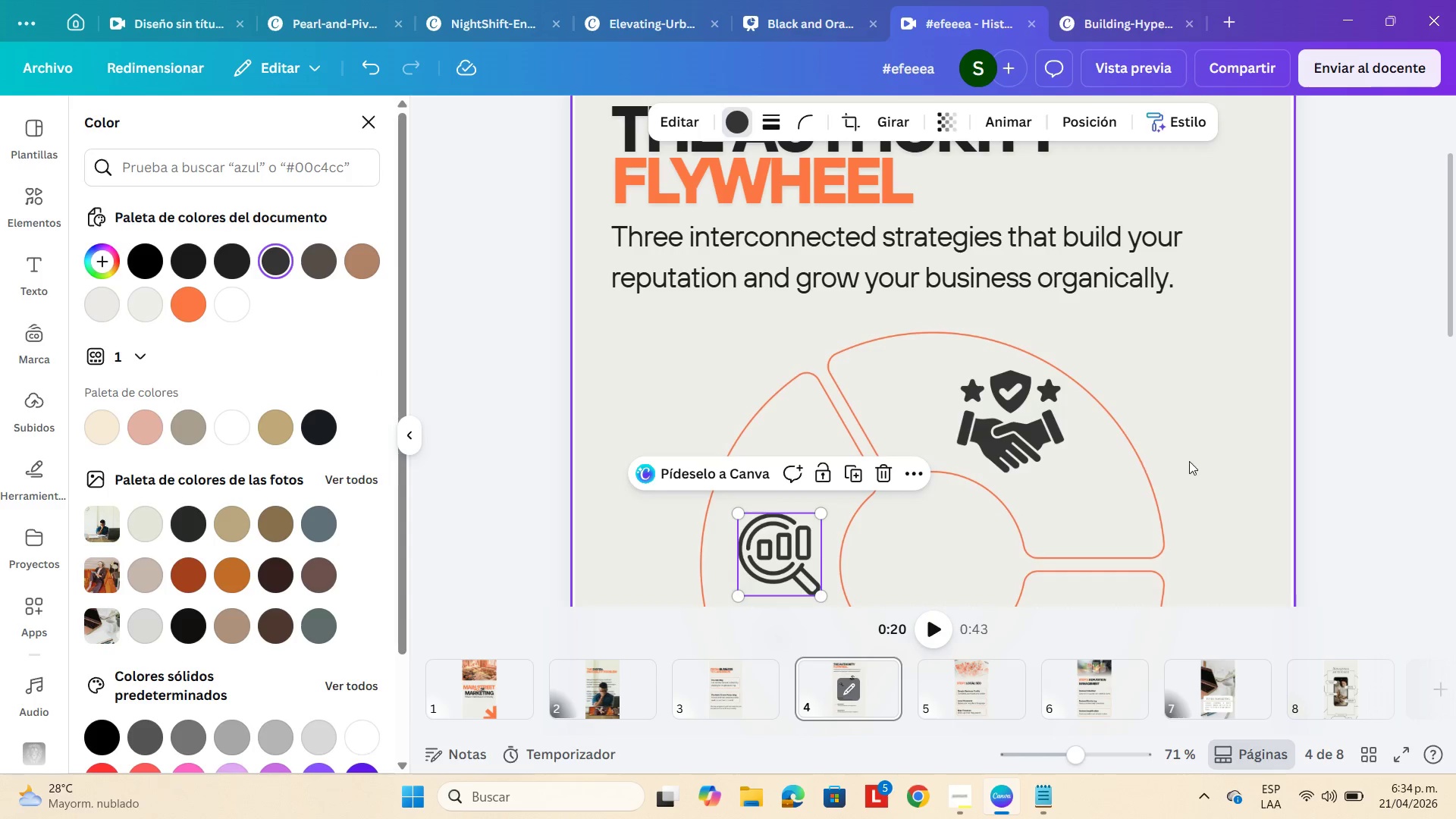 
left_click([1032, 435])
 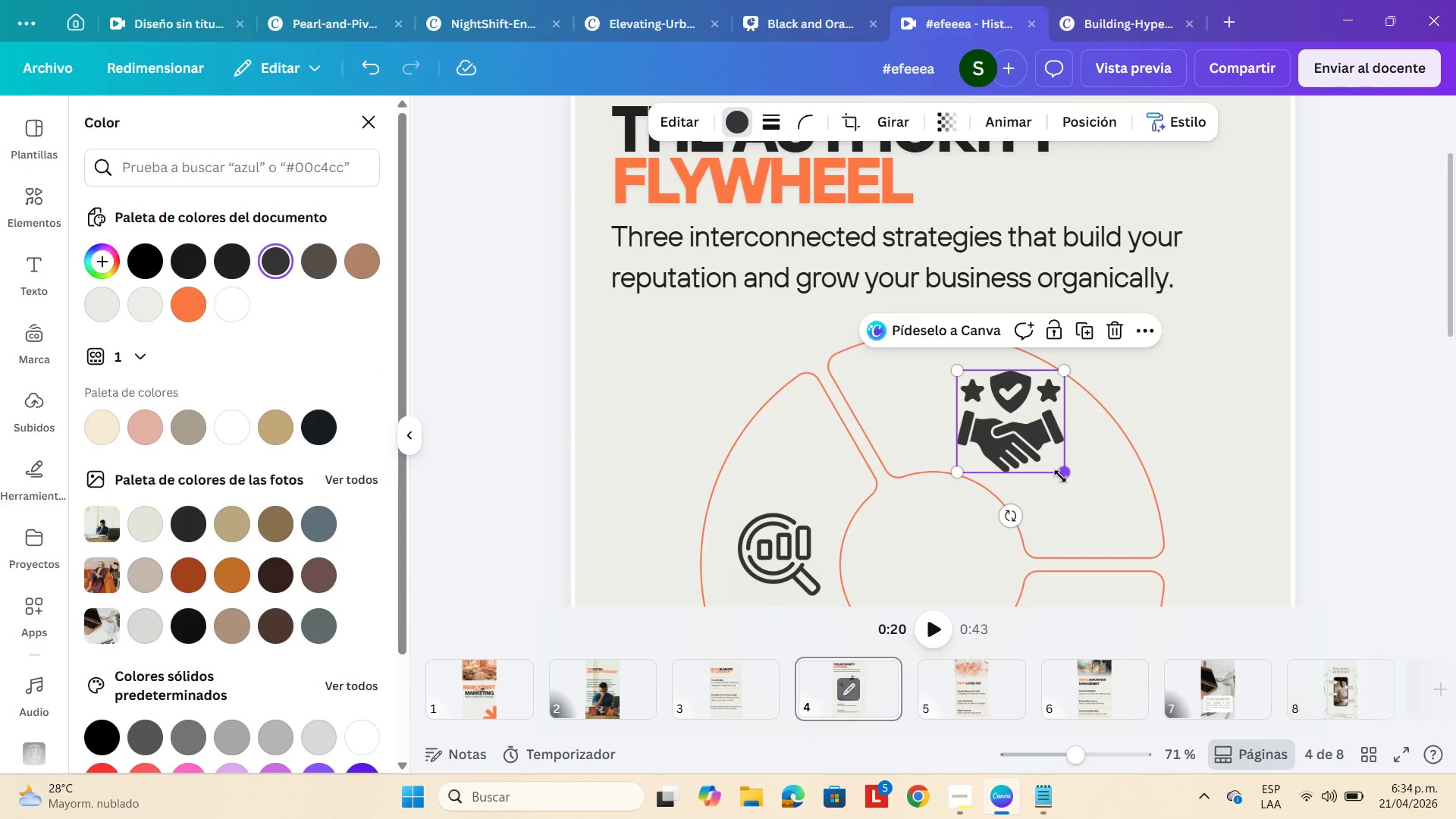 
left_click_drag(start_coordinate=[1060, 476], to_coordinate=[1028, 462])
 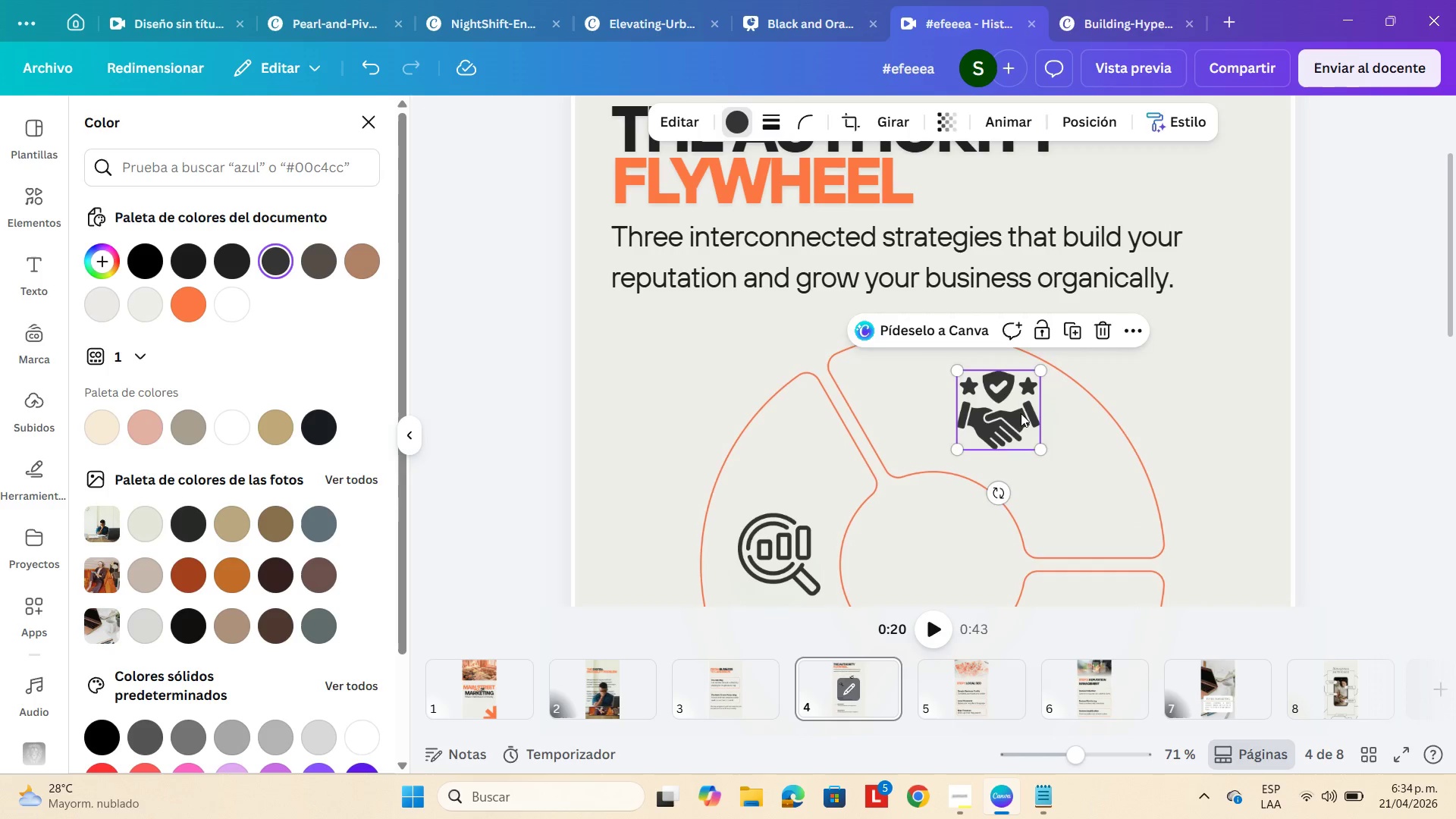 
left_click_drag(start_coordinate=[1018, 406], to_coordinate=[1029, 422])
 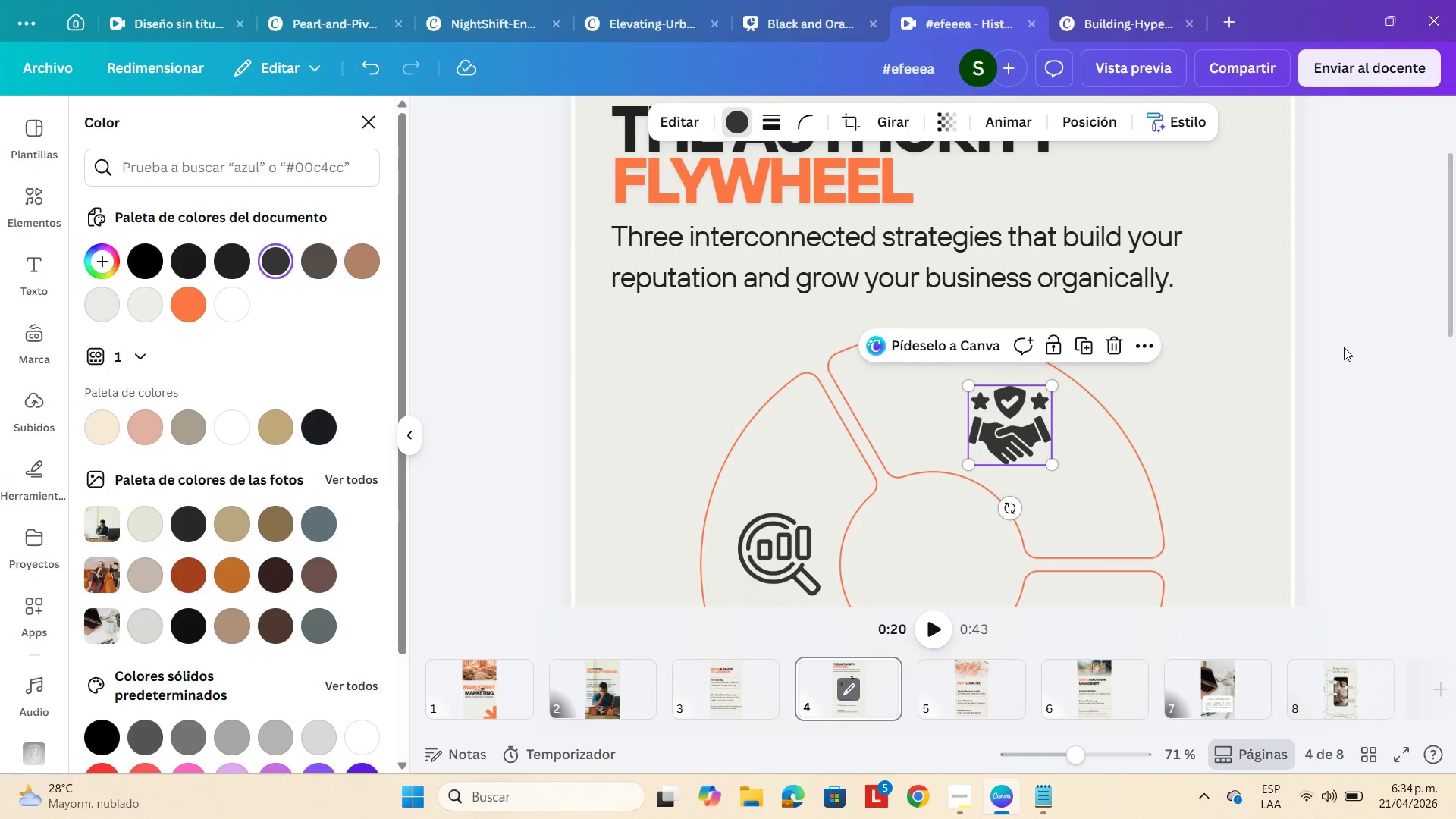 
left_click([1344, 347])
 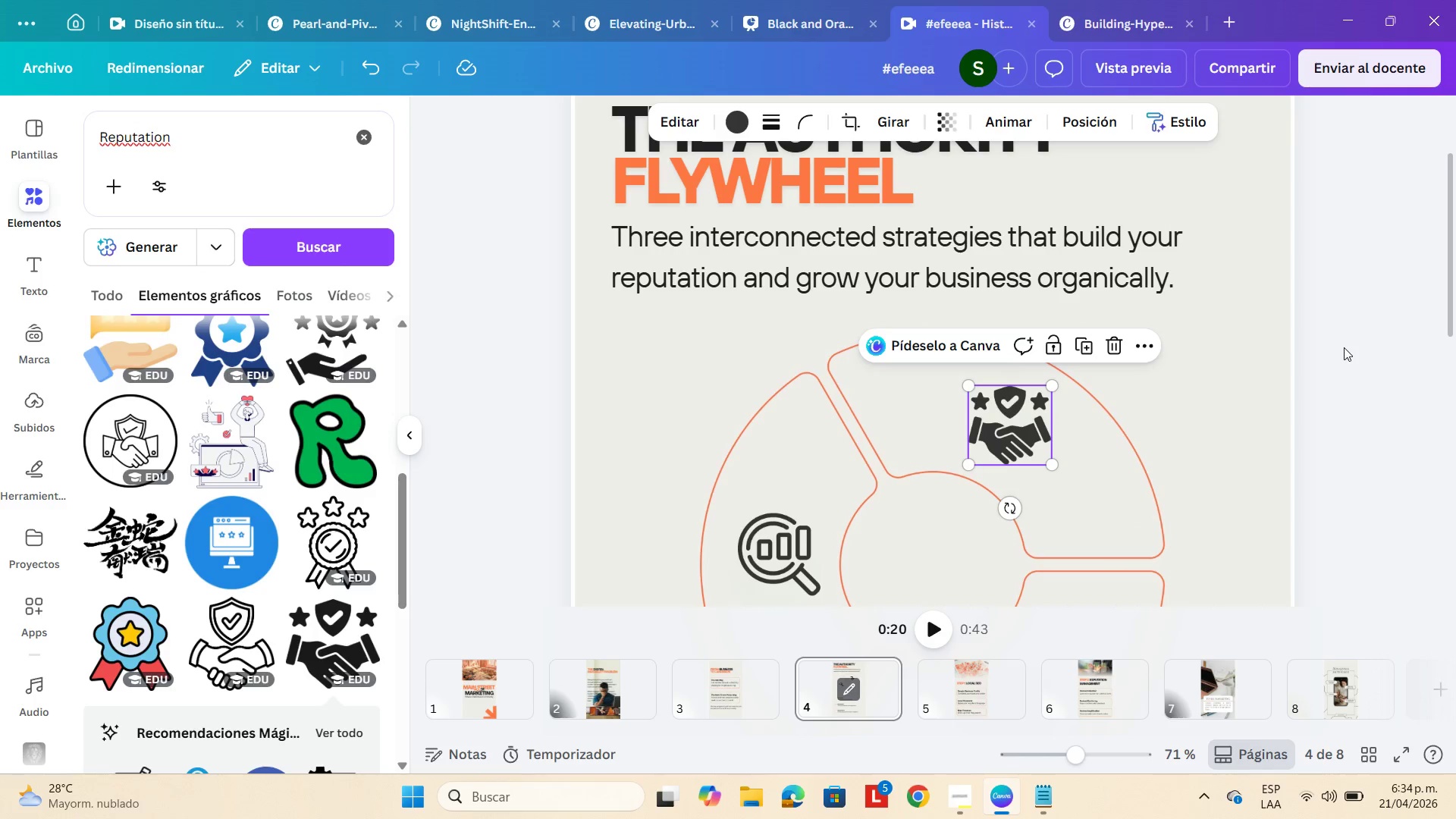 
left_click([1344, 347])
 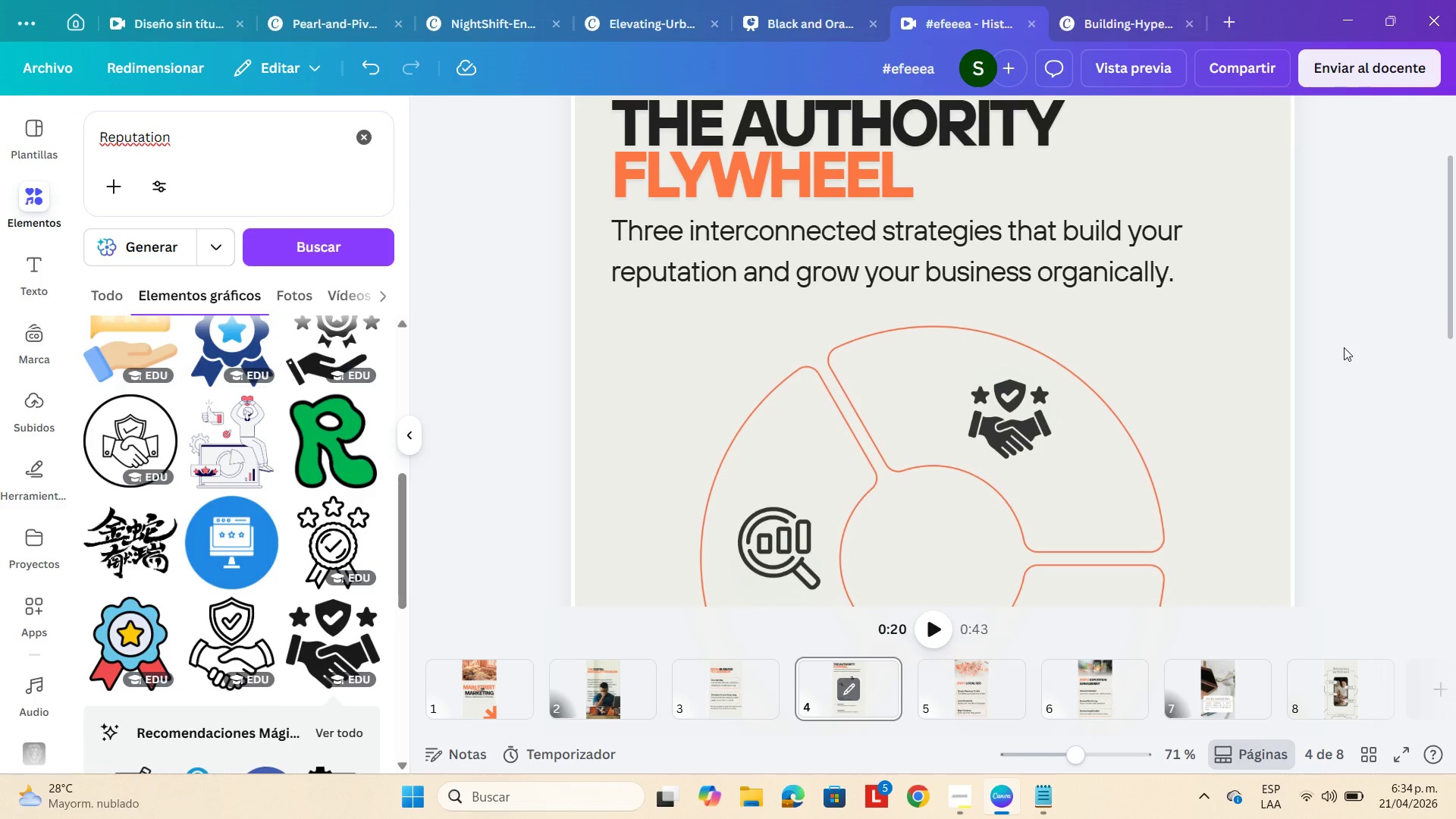 
scroll: coordinate [1344, 347], scroll_direction: down, amount: 1.0
 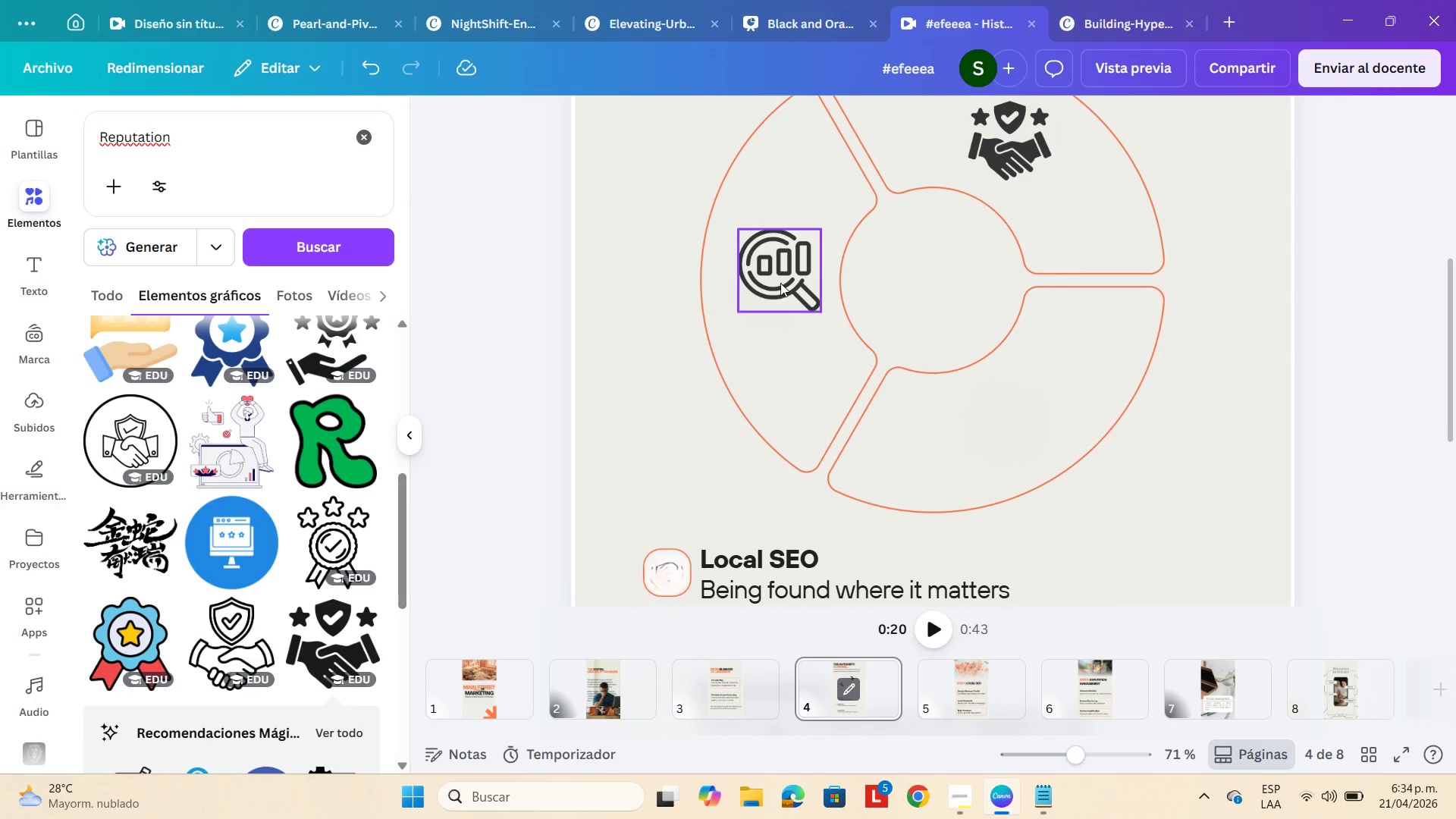 
left_click([780, 283])
 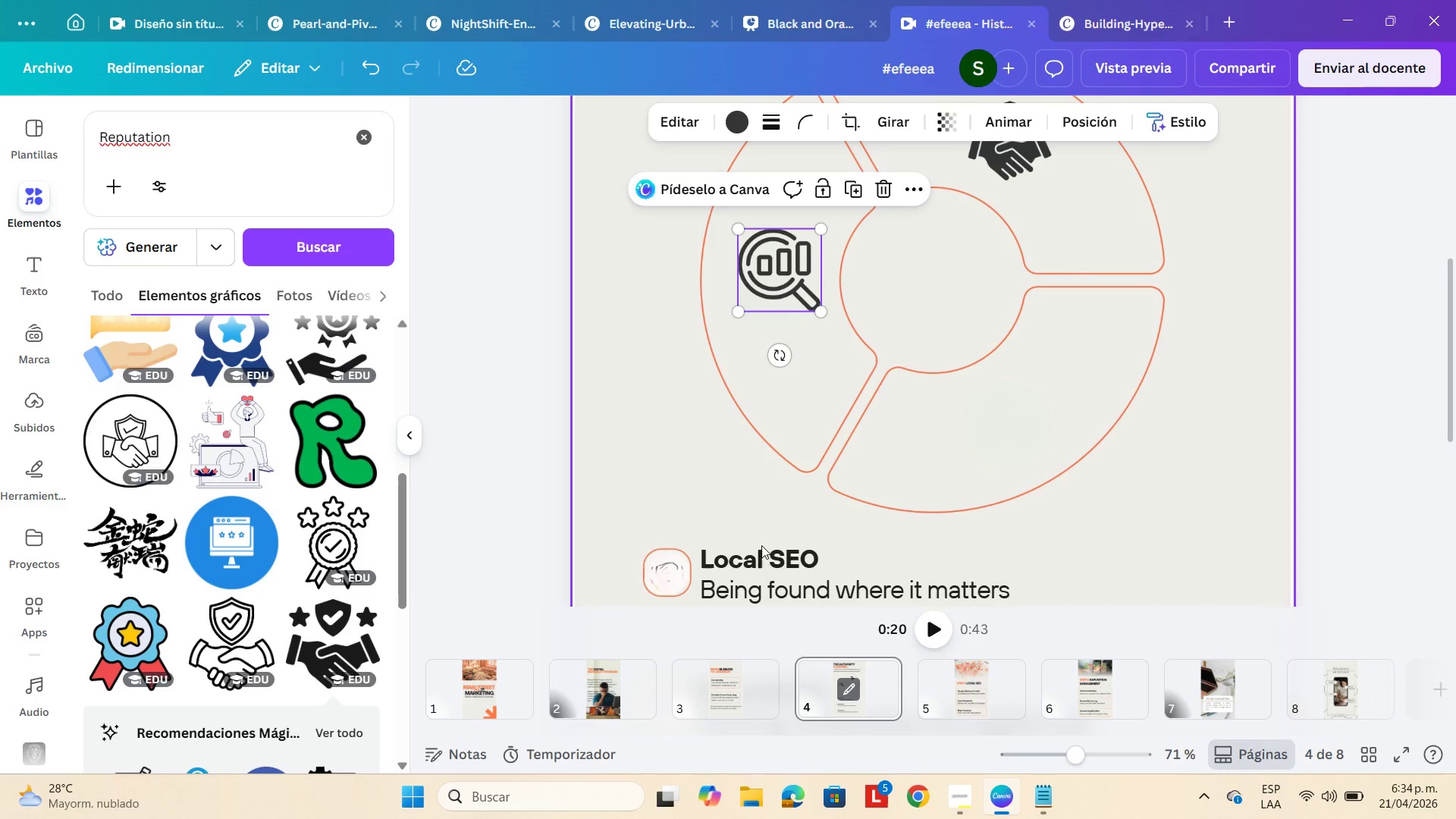 
wait(6.25)
 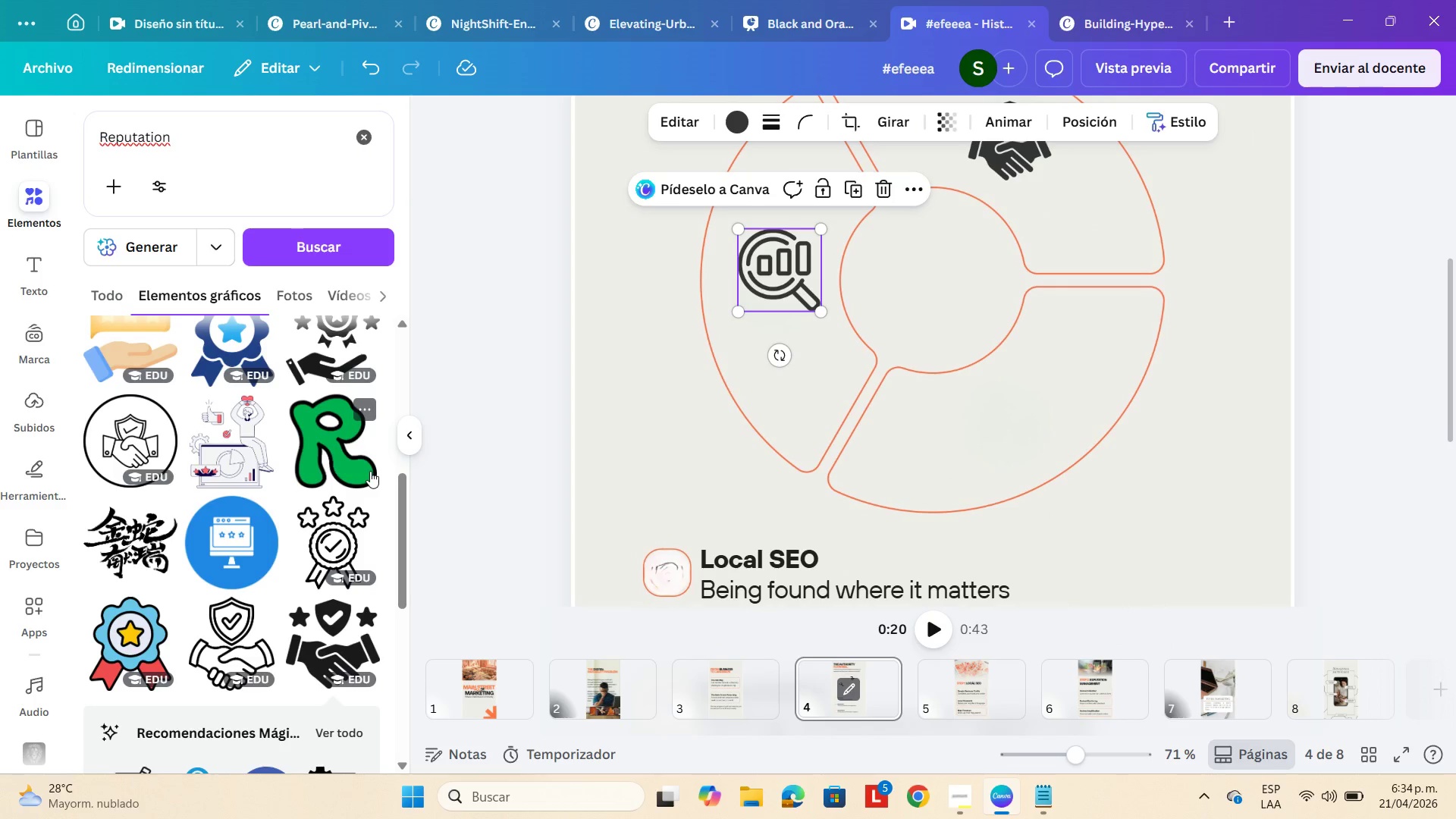 
left_click([237, 151])
 